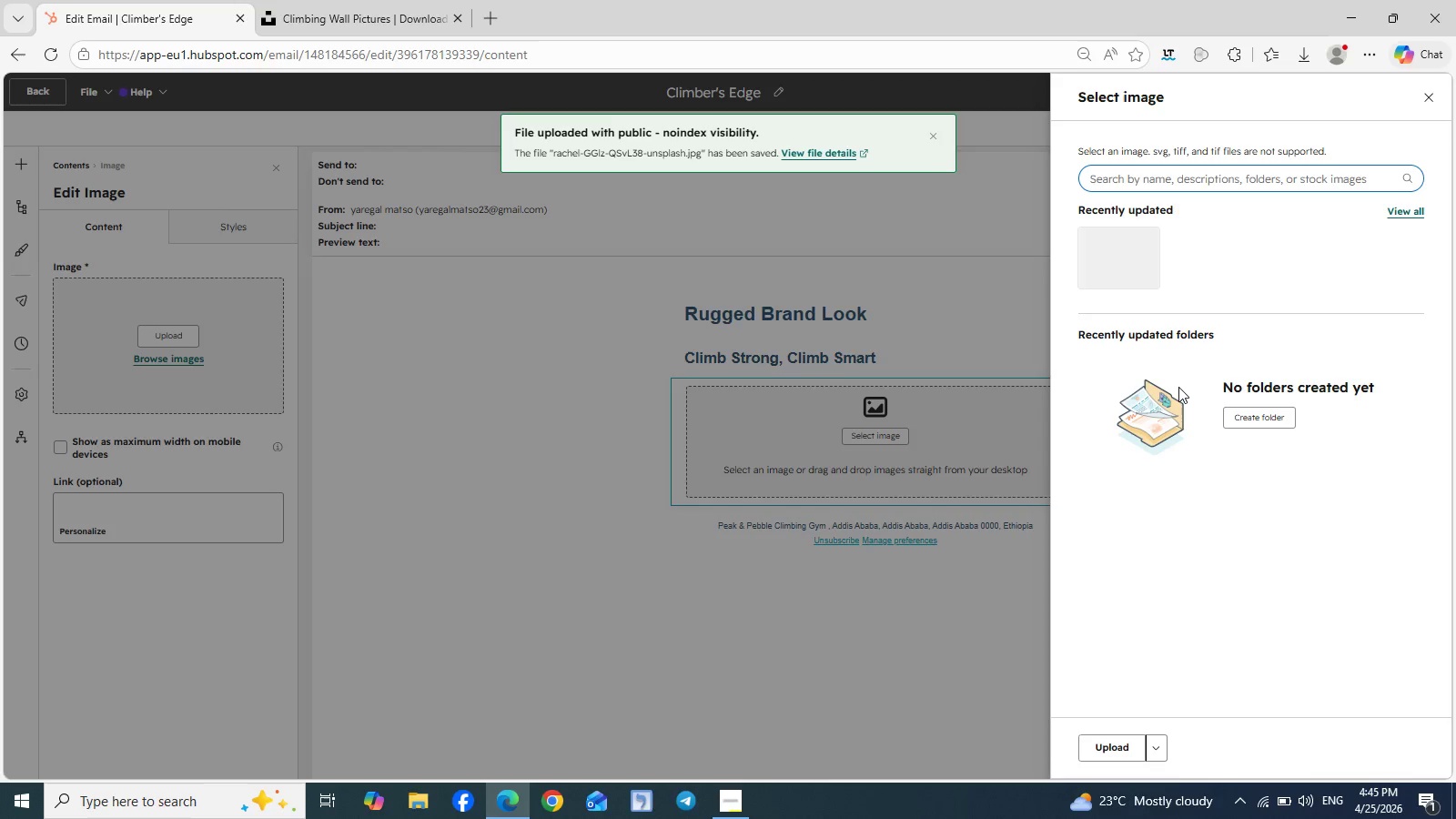 
wait(12.55)
 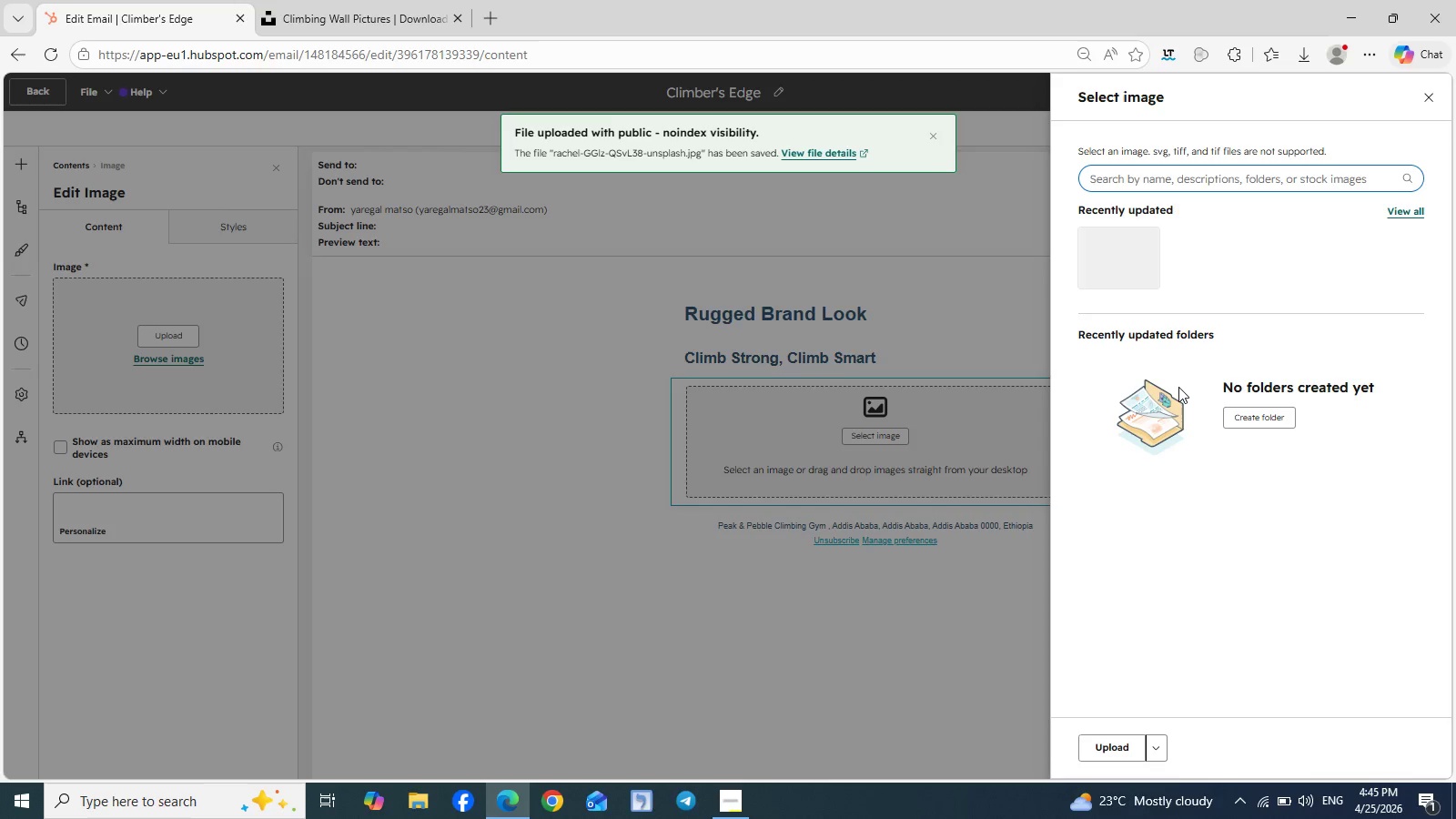 
left_click([1152, 252])
 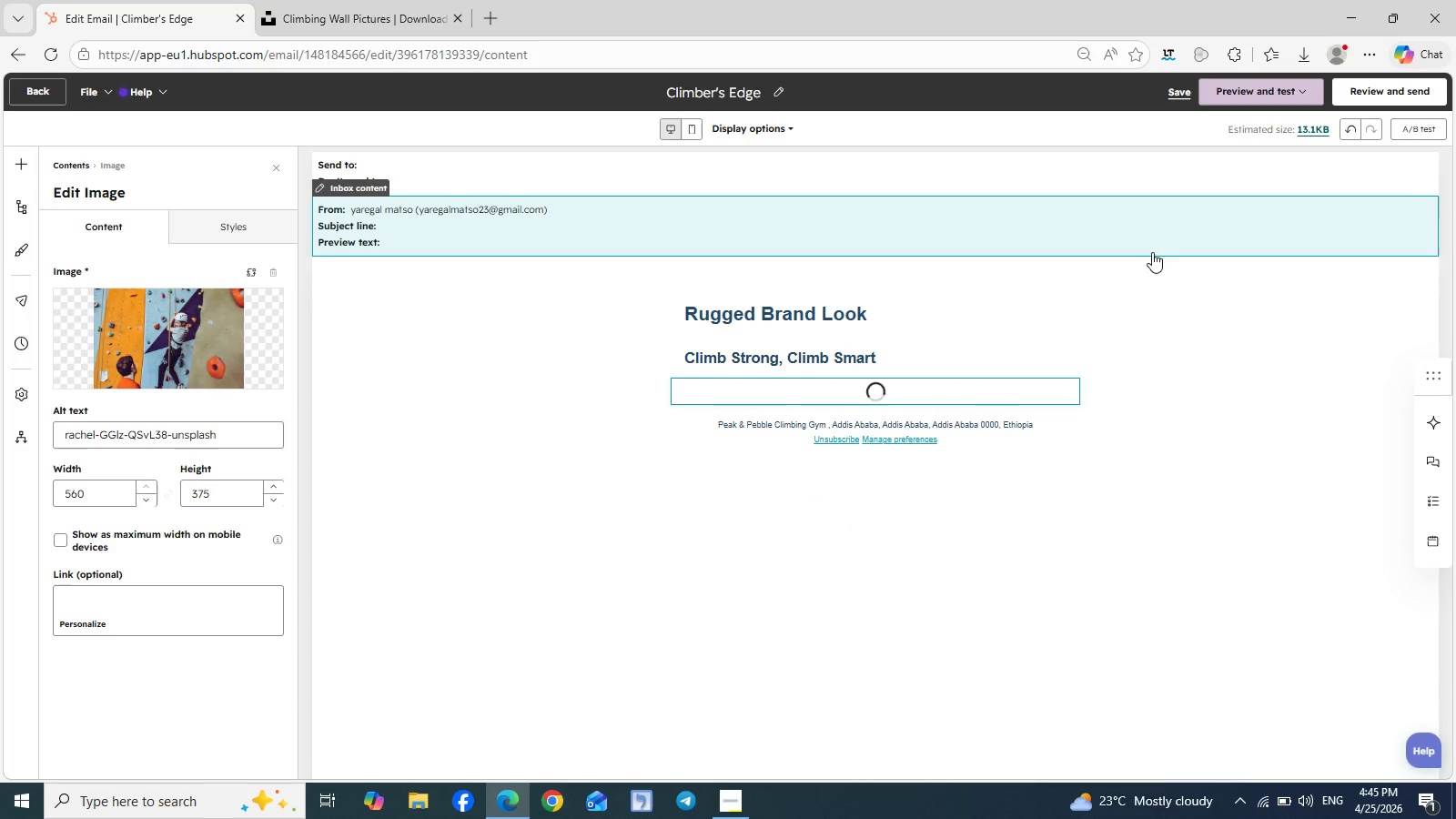 
wait(8.39)
 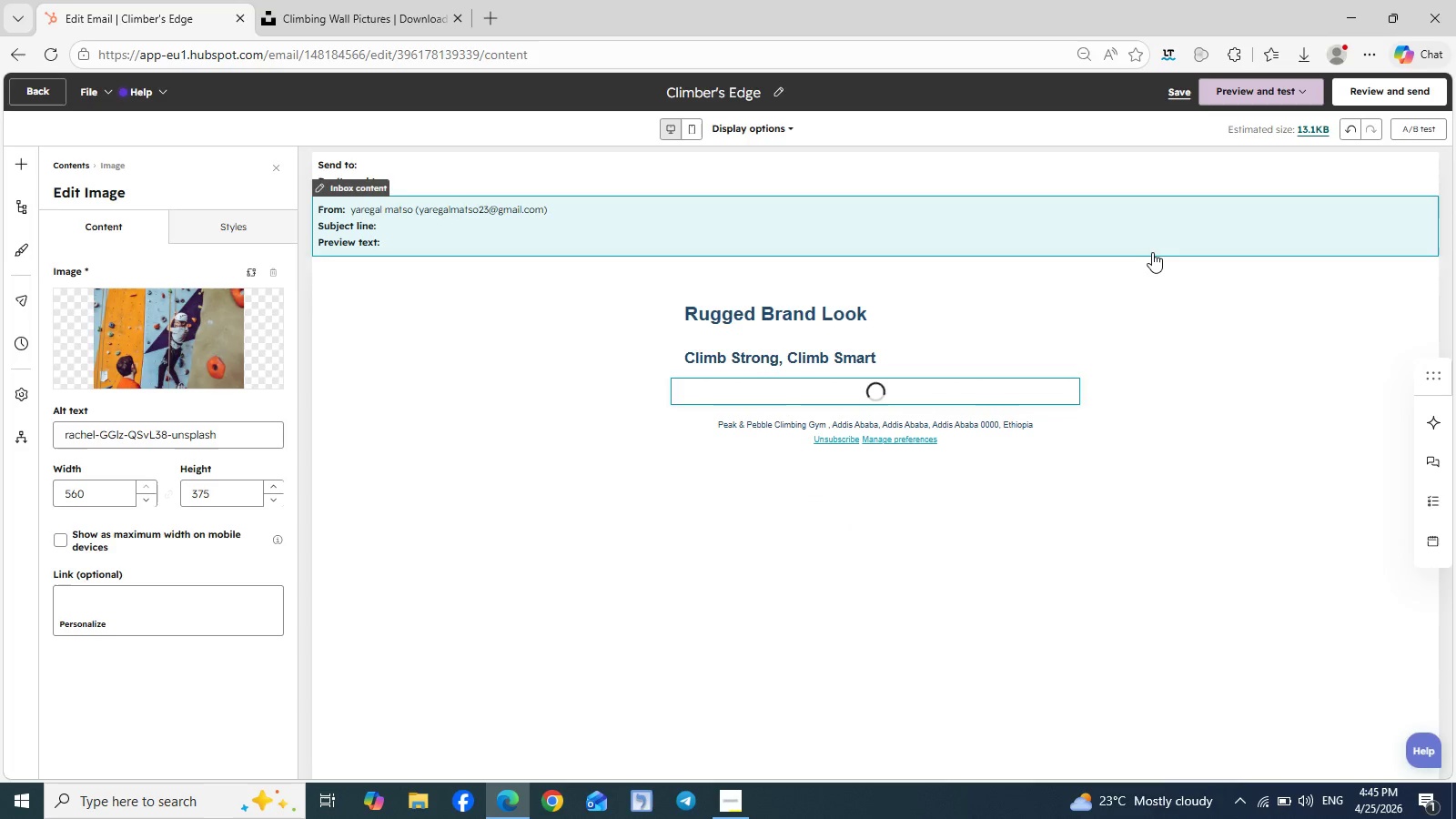 
left_click([1257, 500])
 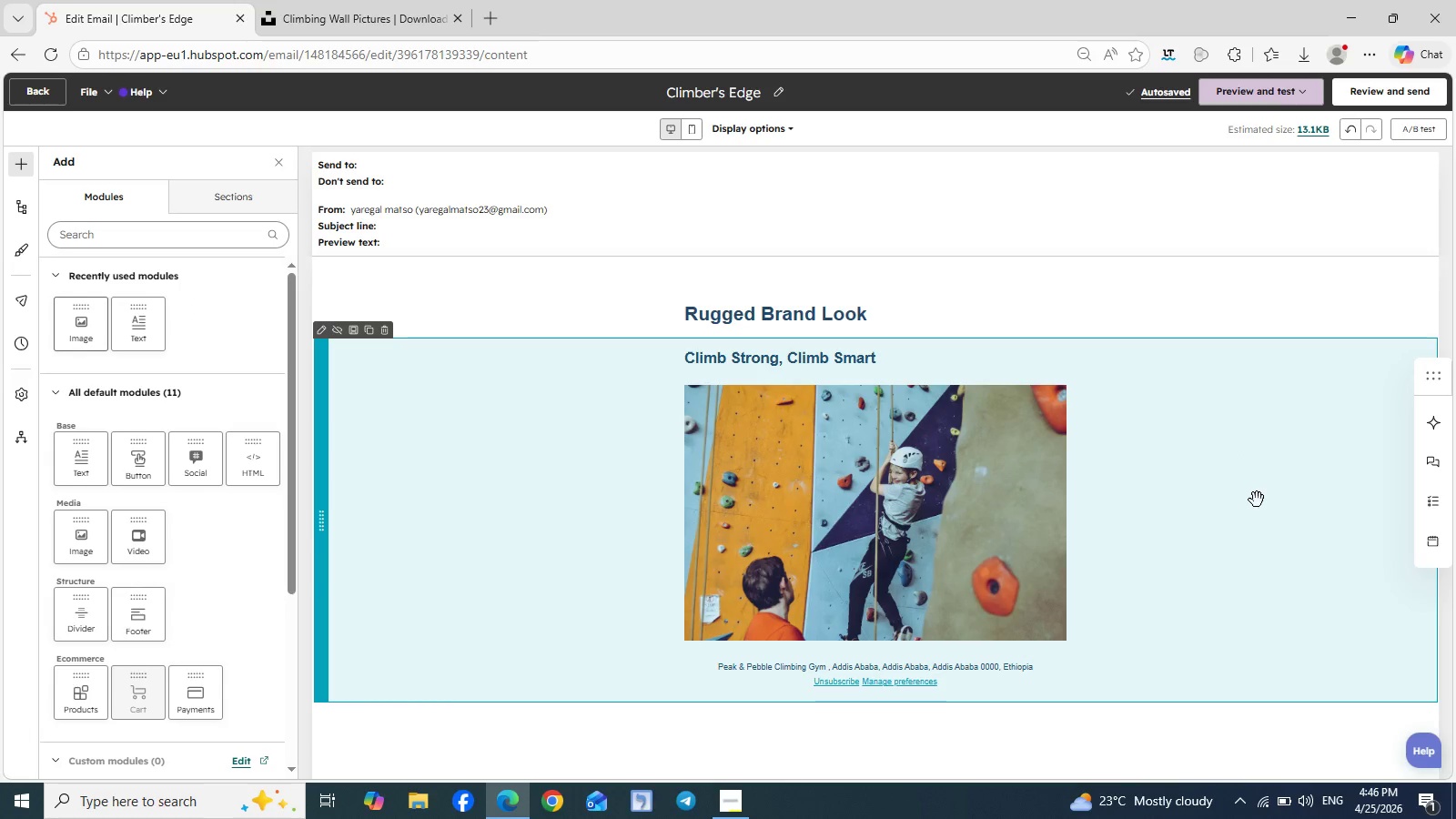 
scroll: coordinate [1317, 248], scroll_direction: down, amount: 7.0
 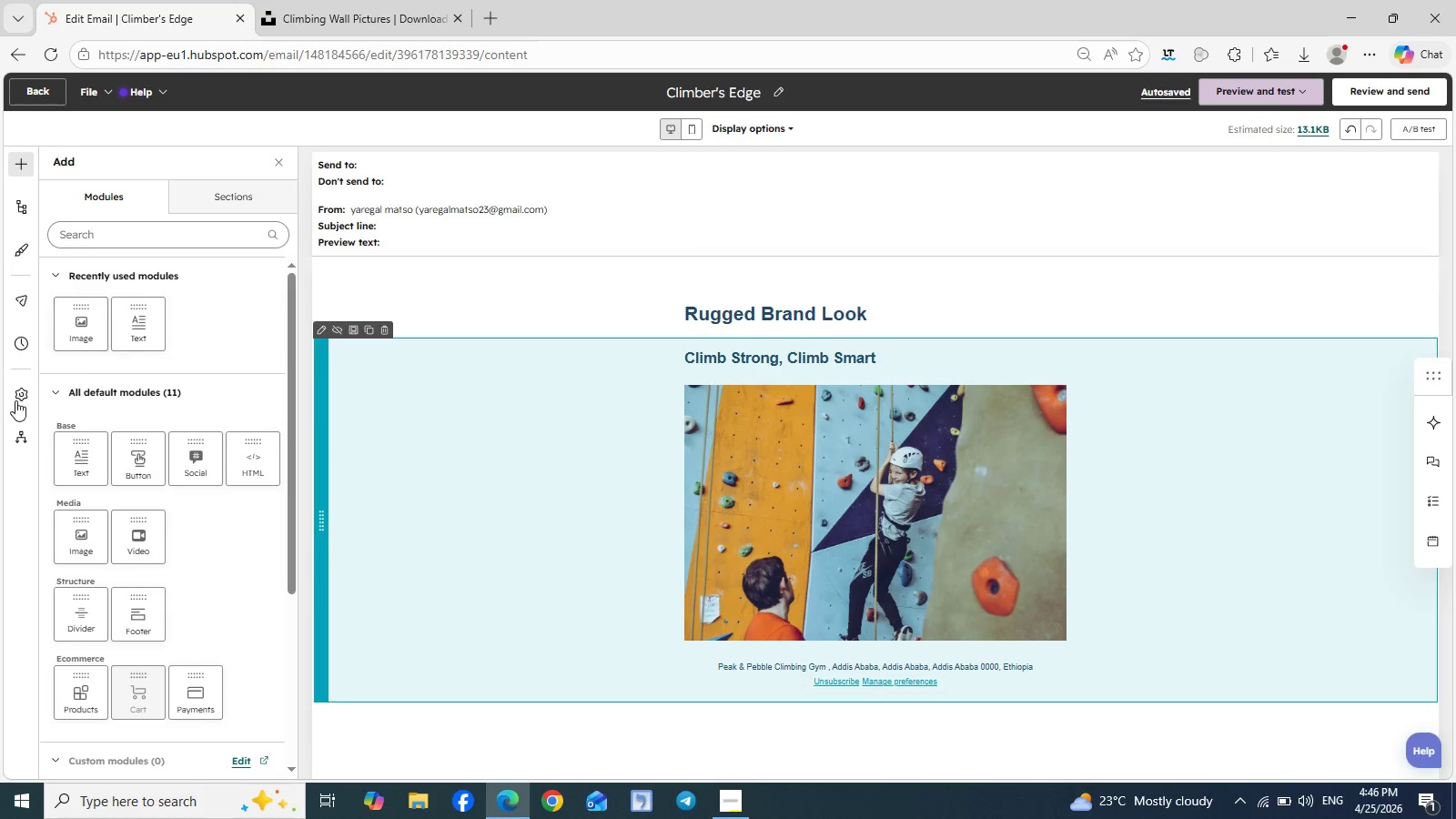 
wait(5.0)
 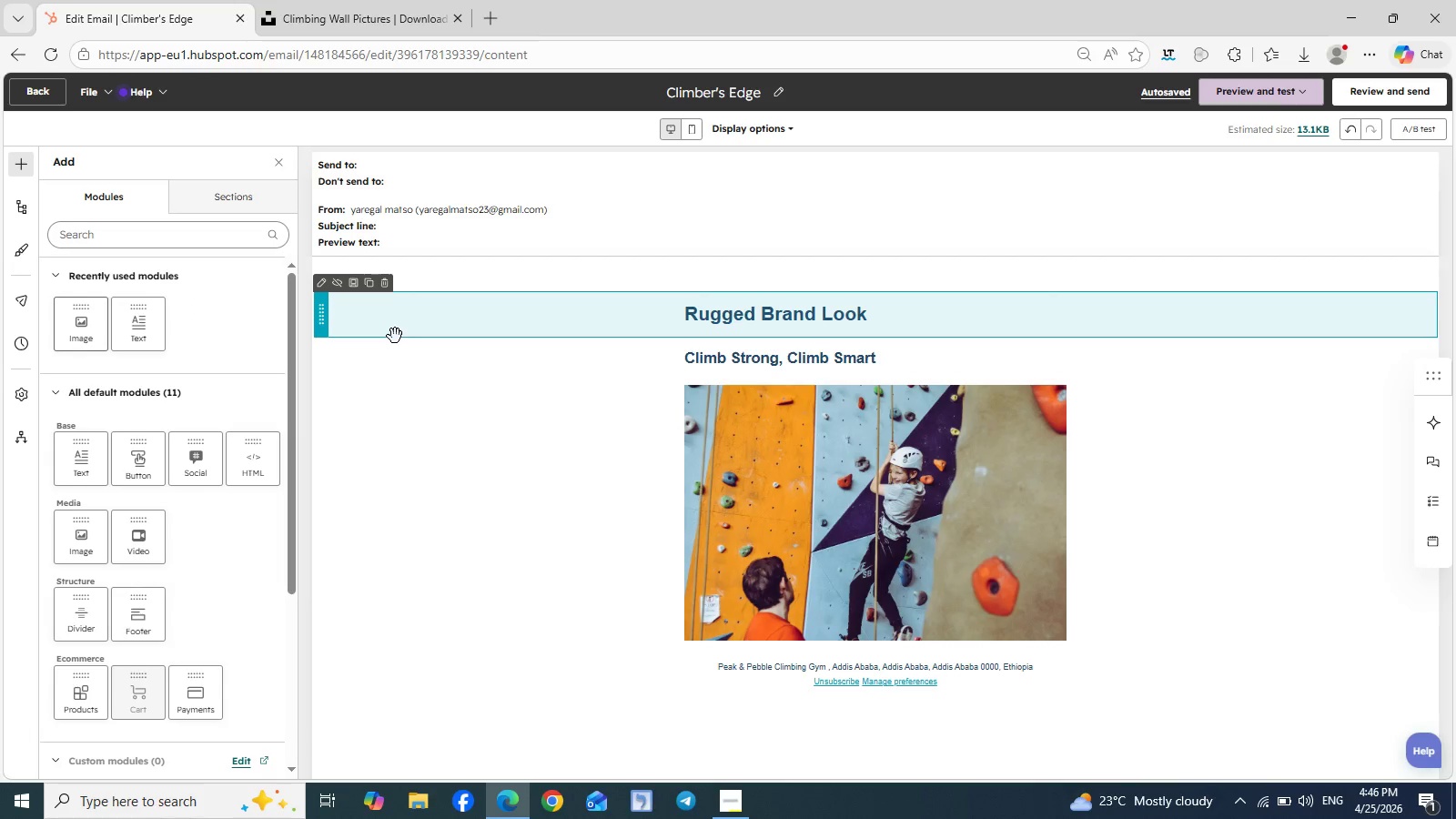 
left_click_drag(start_coordinate=[136, 327], to_coordinate=[789, 640])
 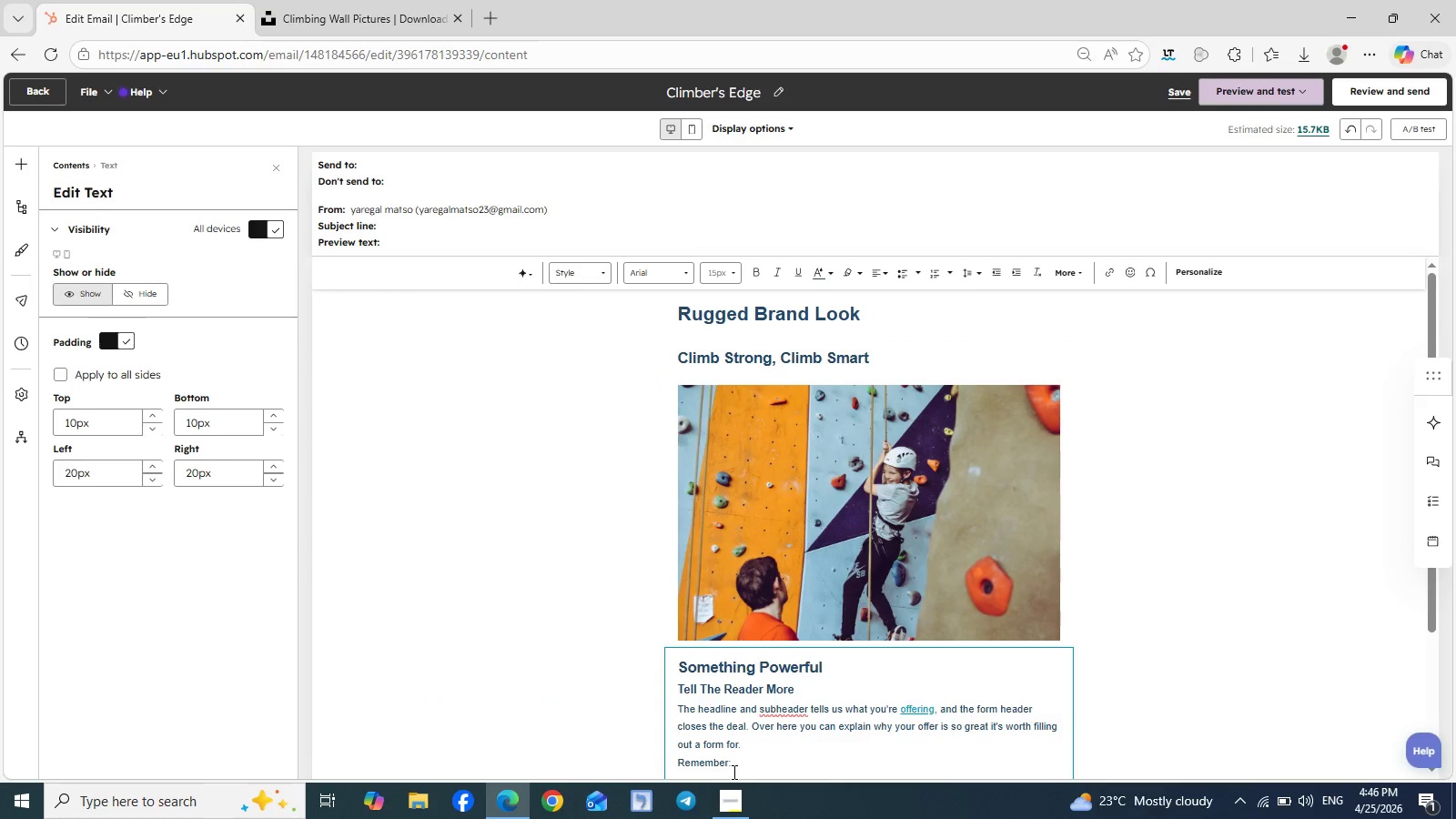 
double_click([738, 748])
 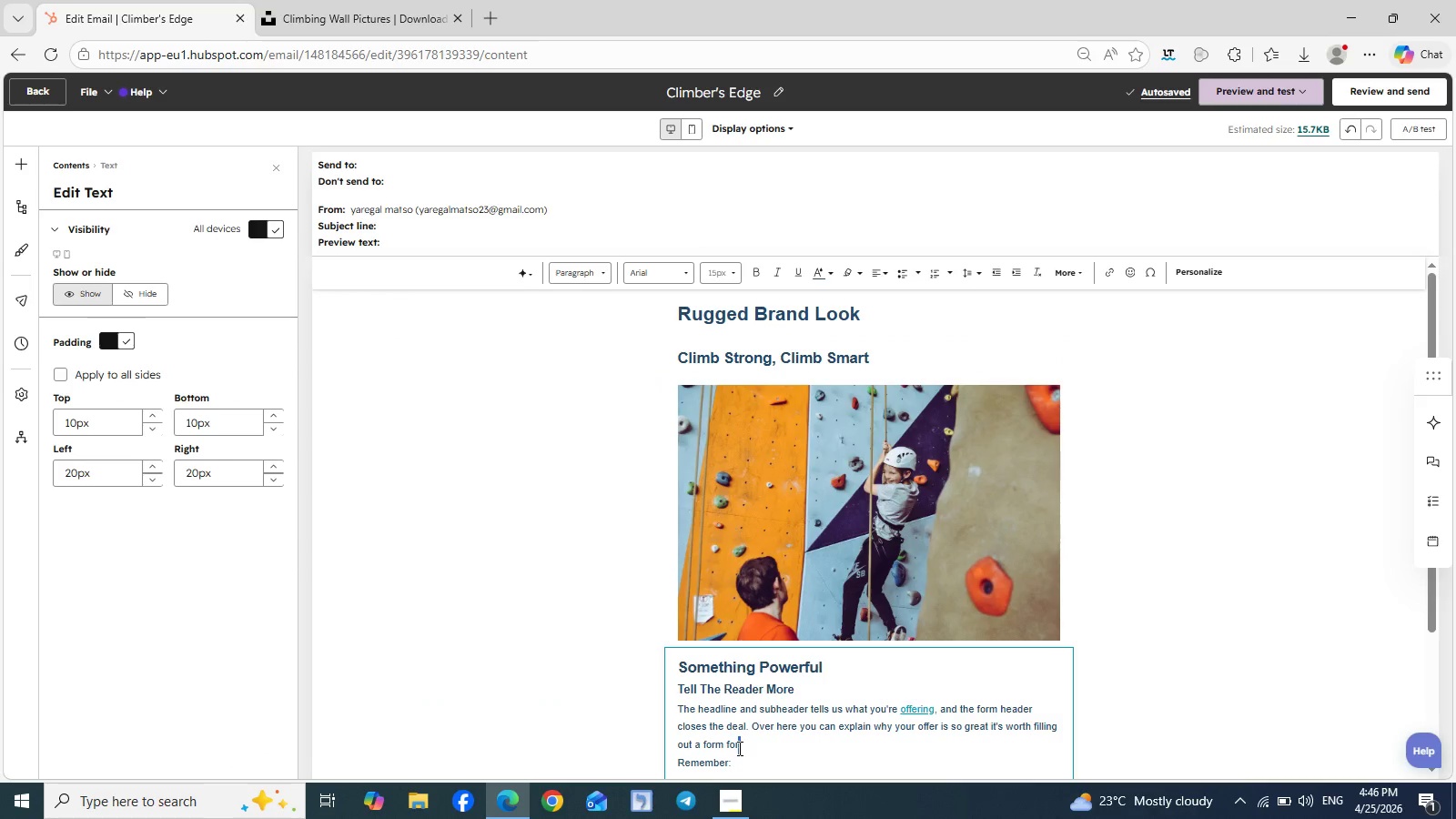 
key(Control+A)
 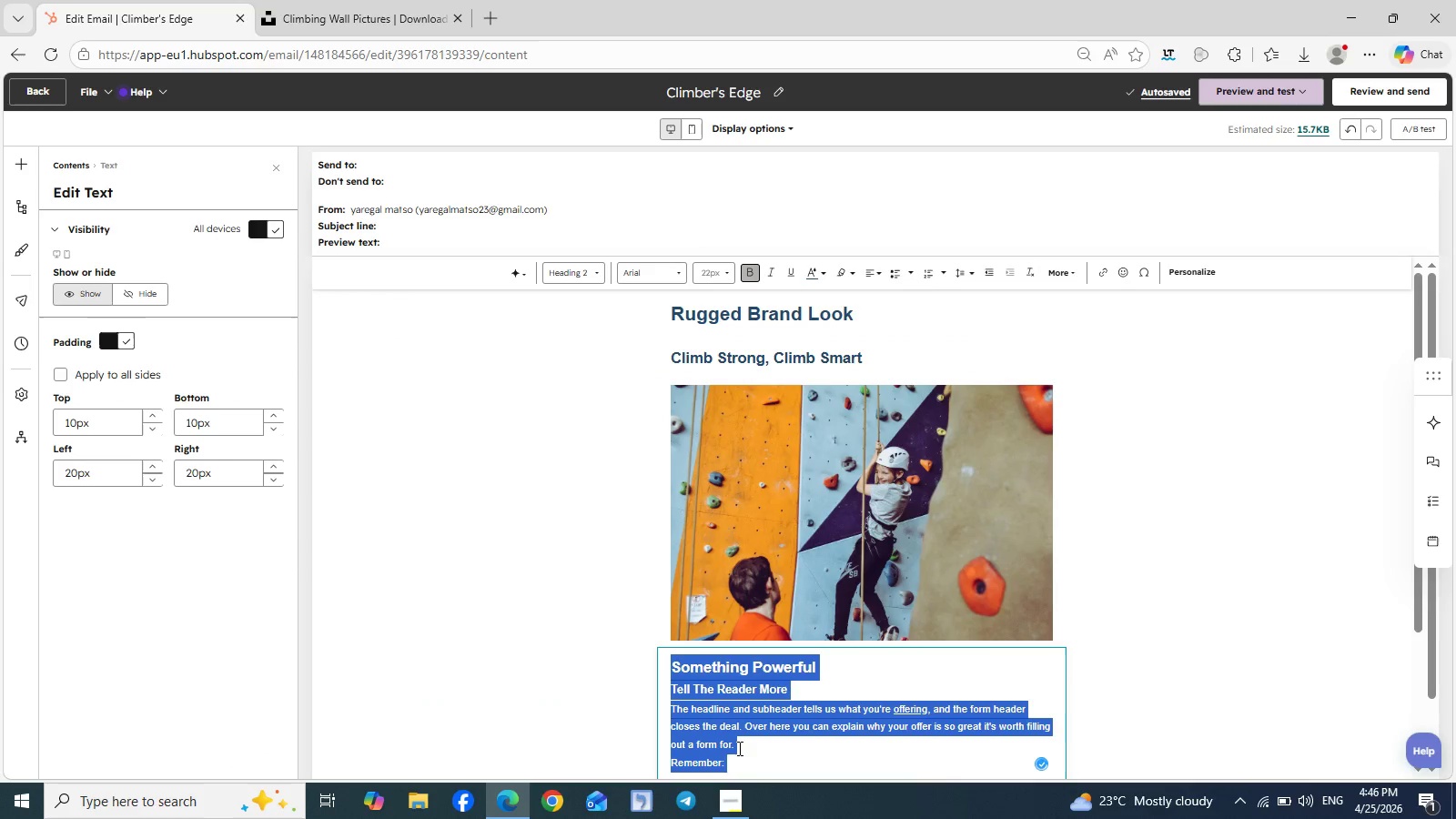 
type(Climber)
 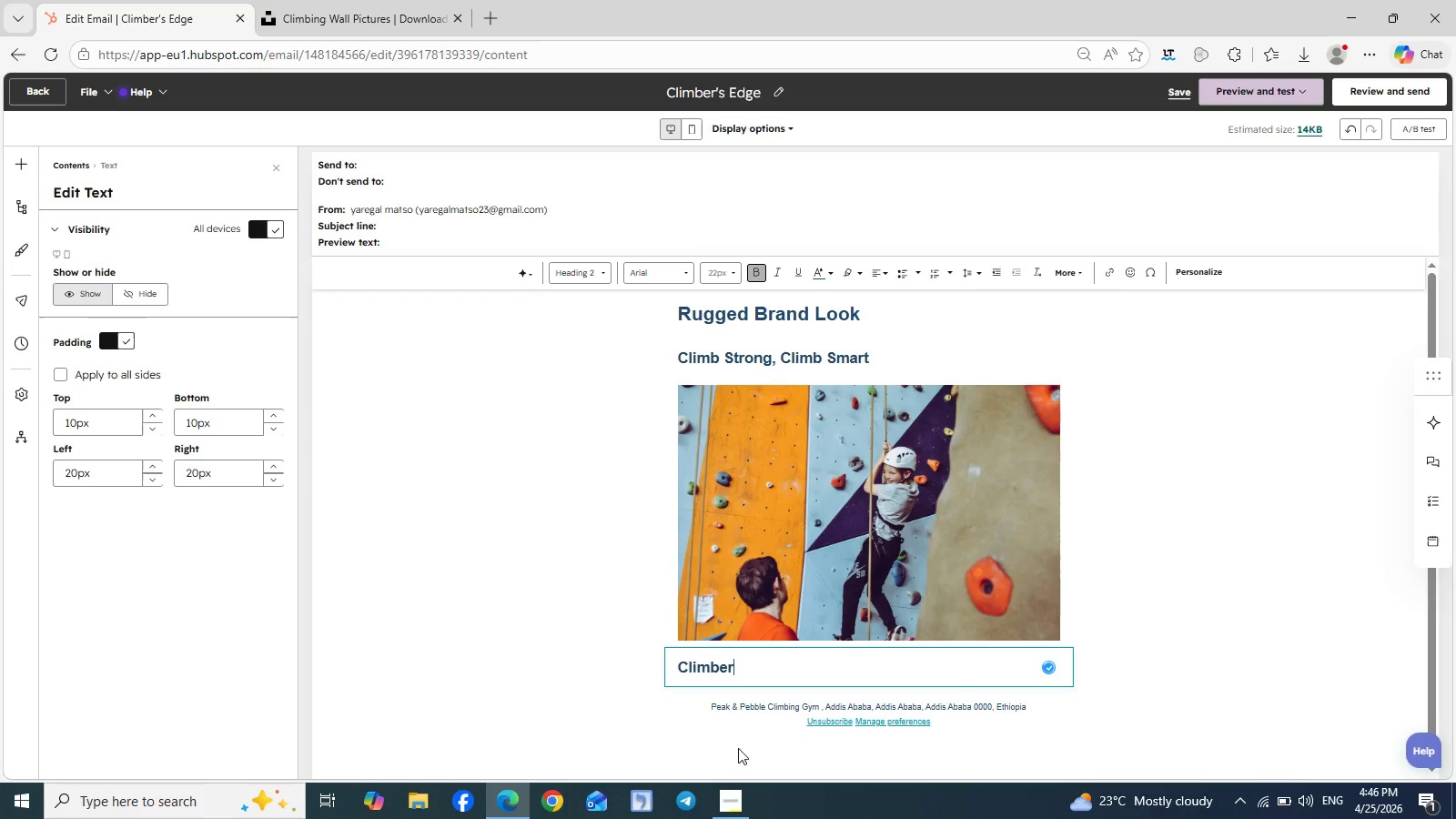 
type('s Edge)
 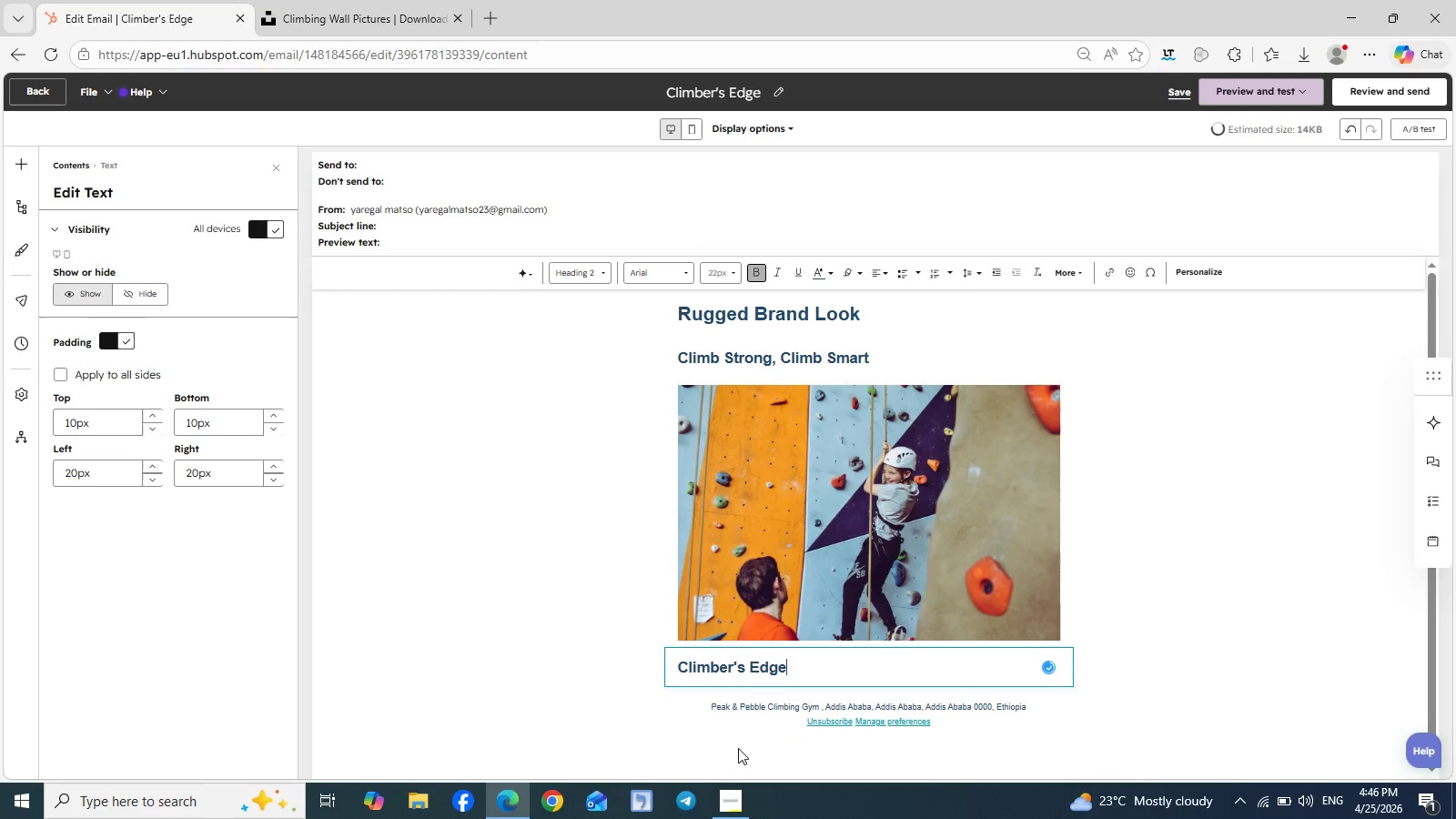 
type(-Monthly Edition)
 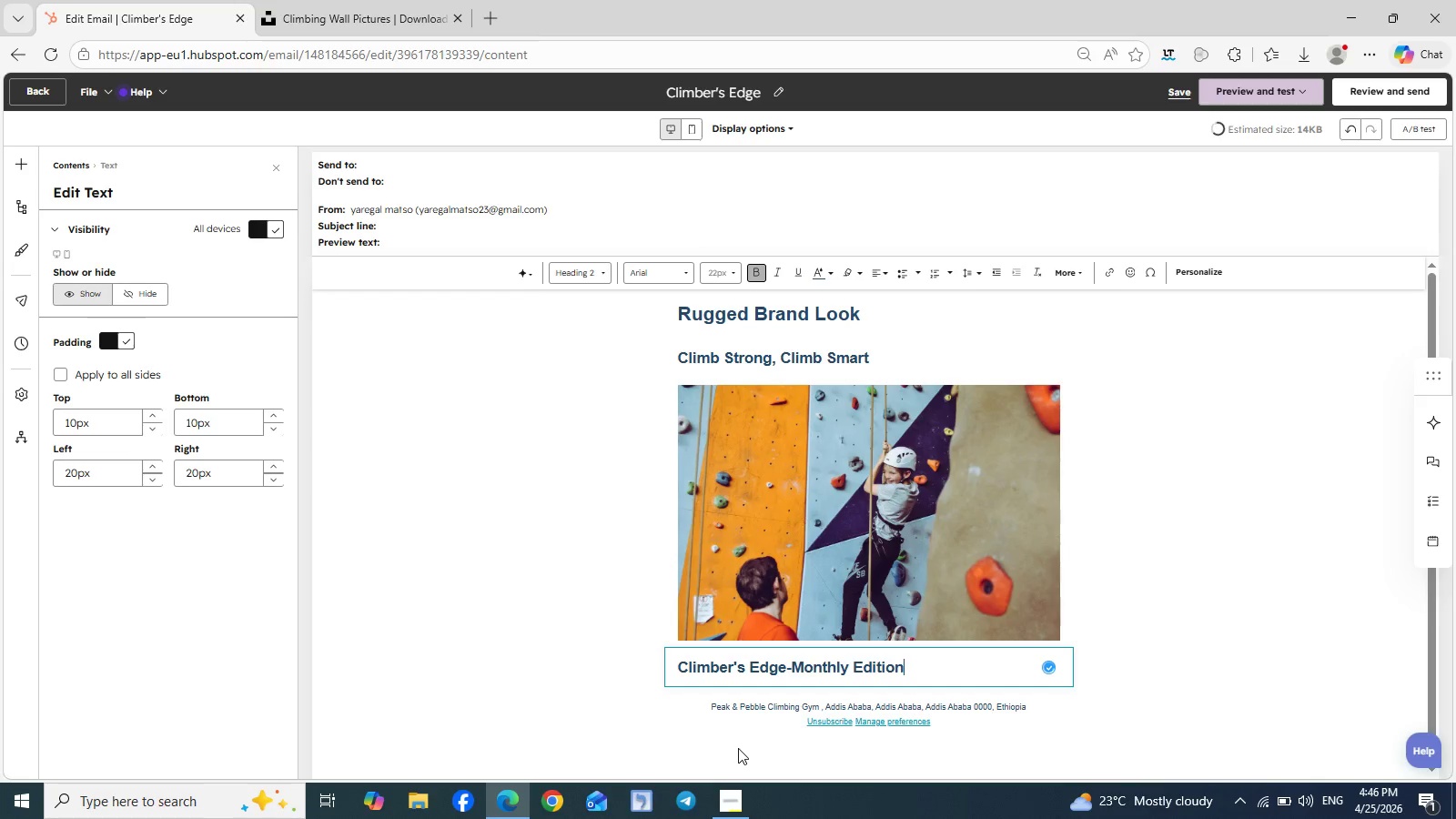 
left_click([793, 665])
 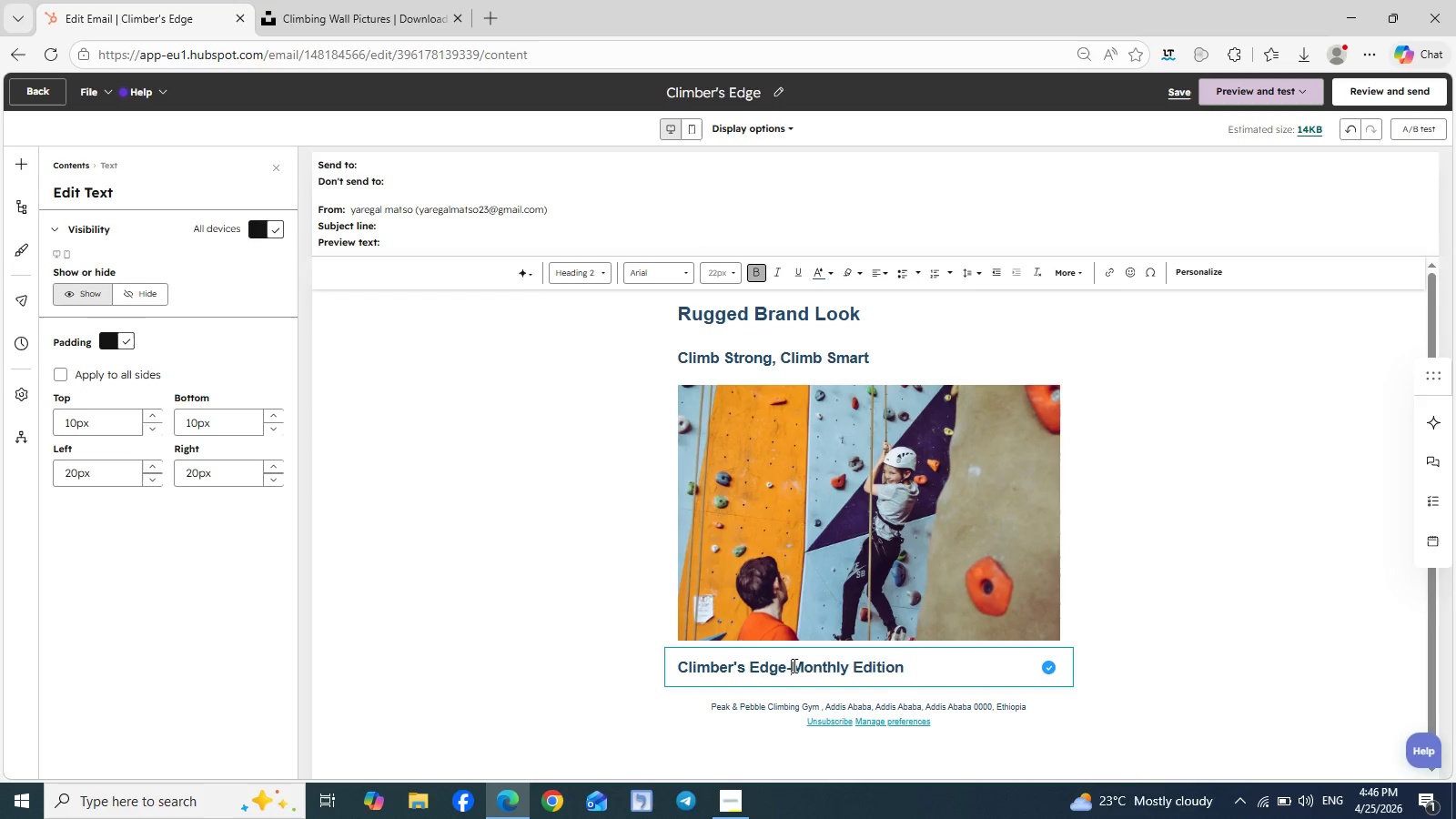 
key(Space)
 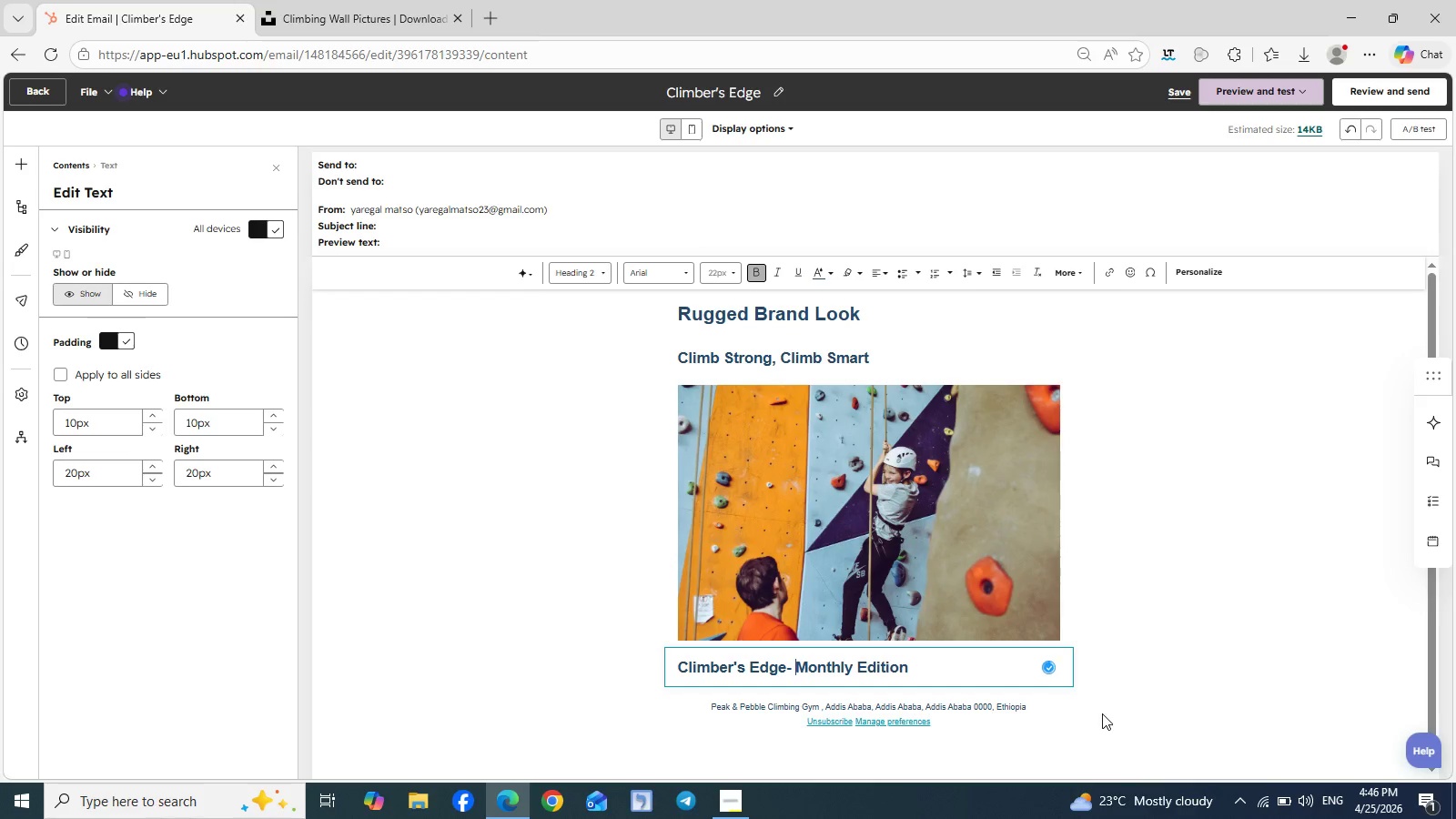 
scroll: coordinate [1102, 713], scroll_direction: down, amount: 4.0
 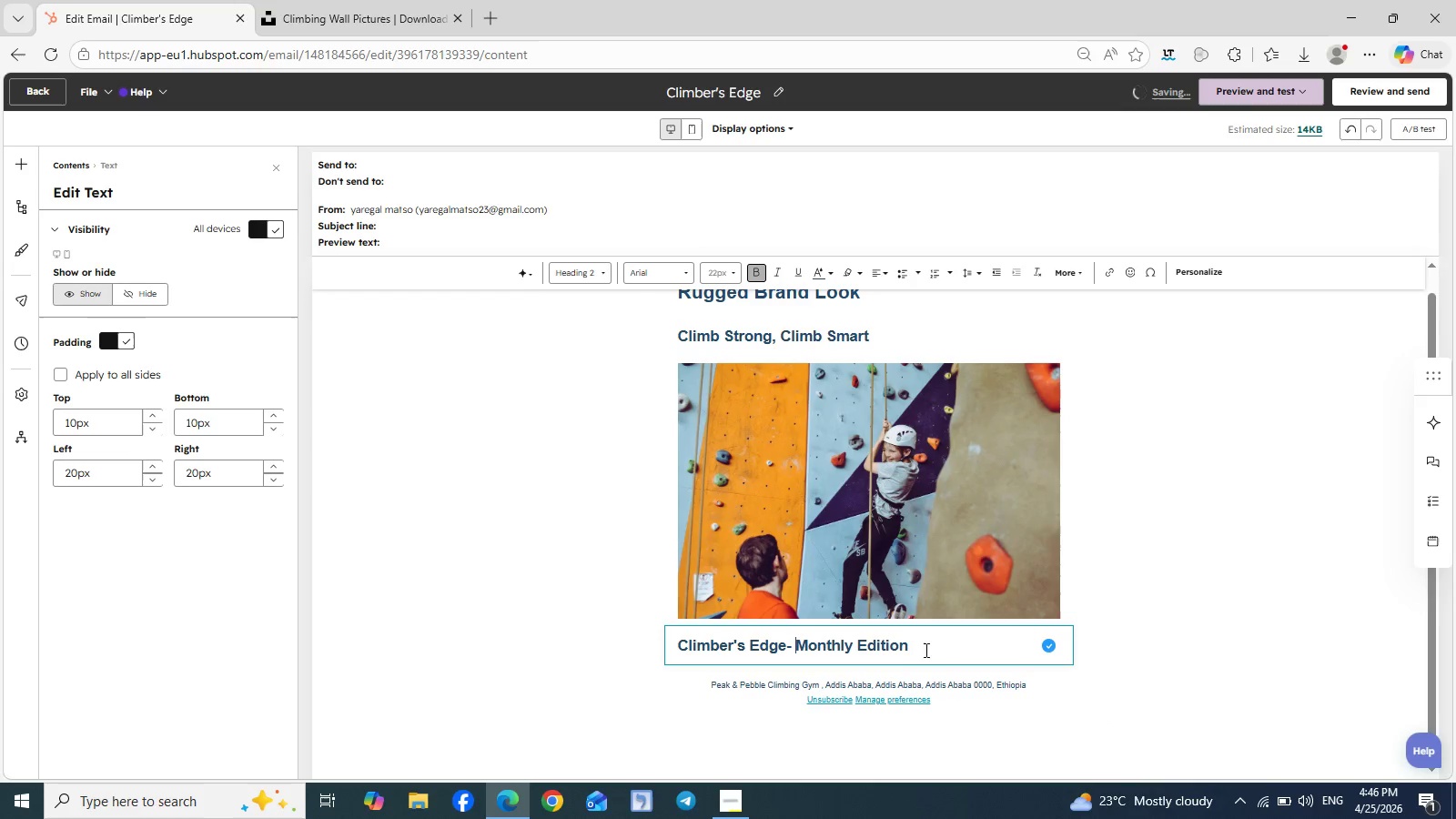 
left_click_drag(start_coordinate=[909, 649], to_coordinate=[672, 640])
 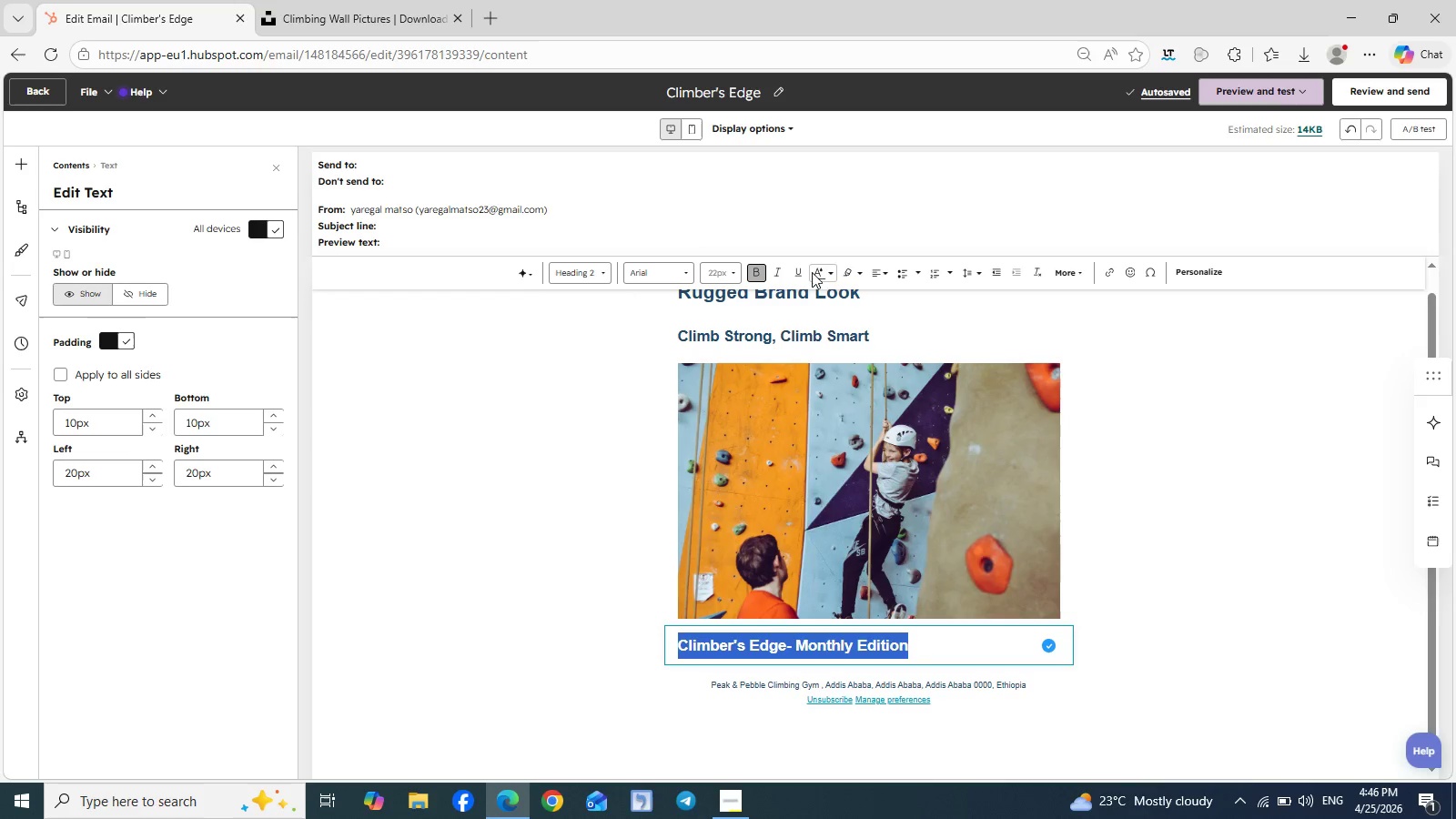 
left_click([835, 271])
 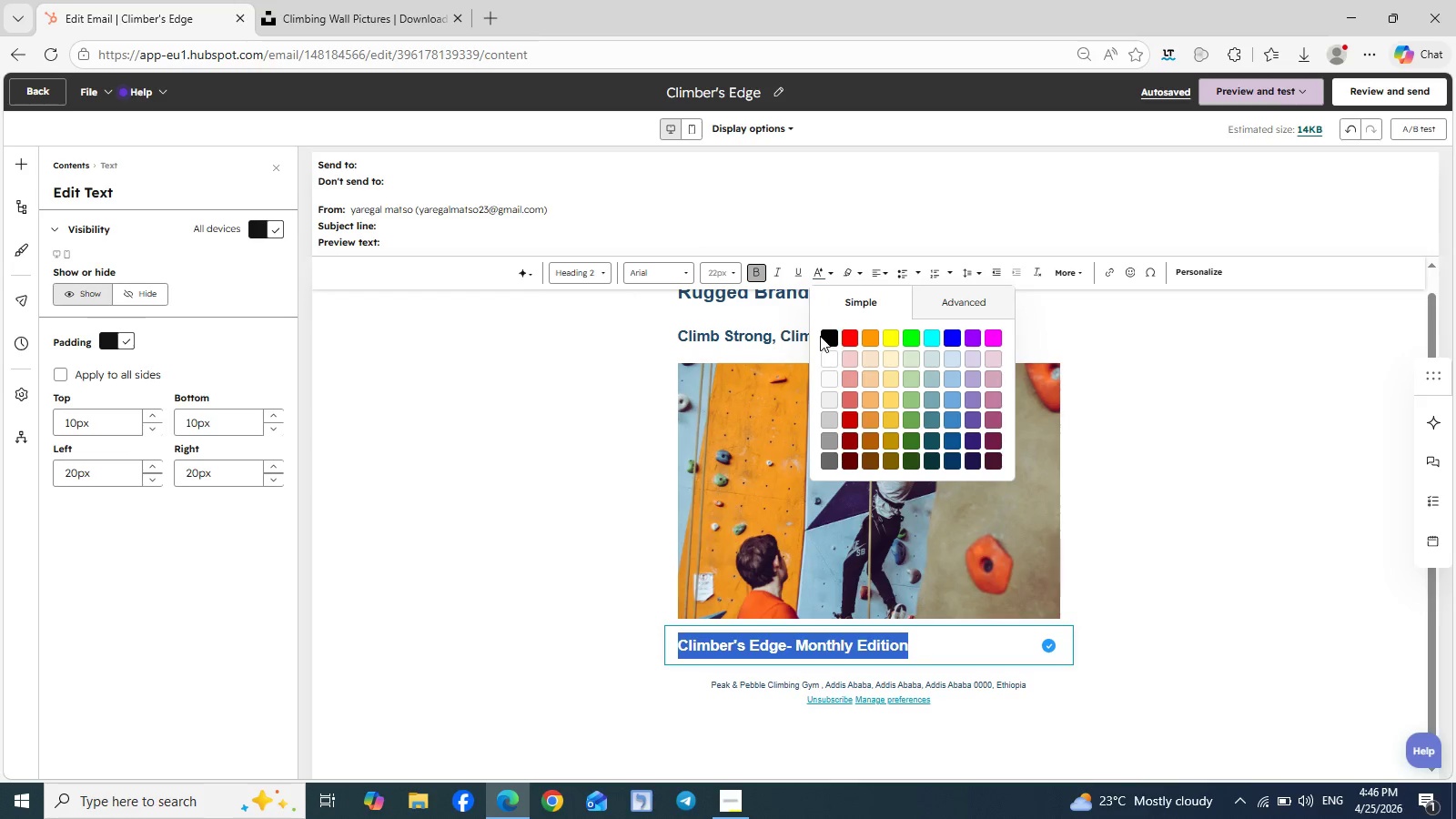 
left_click([832, 338])
 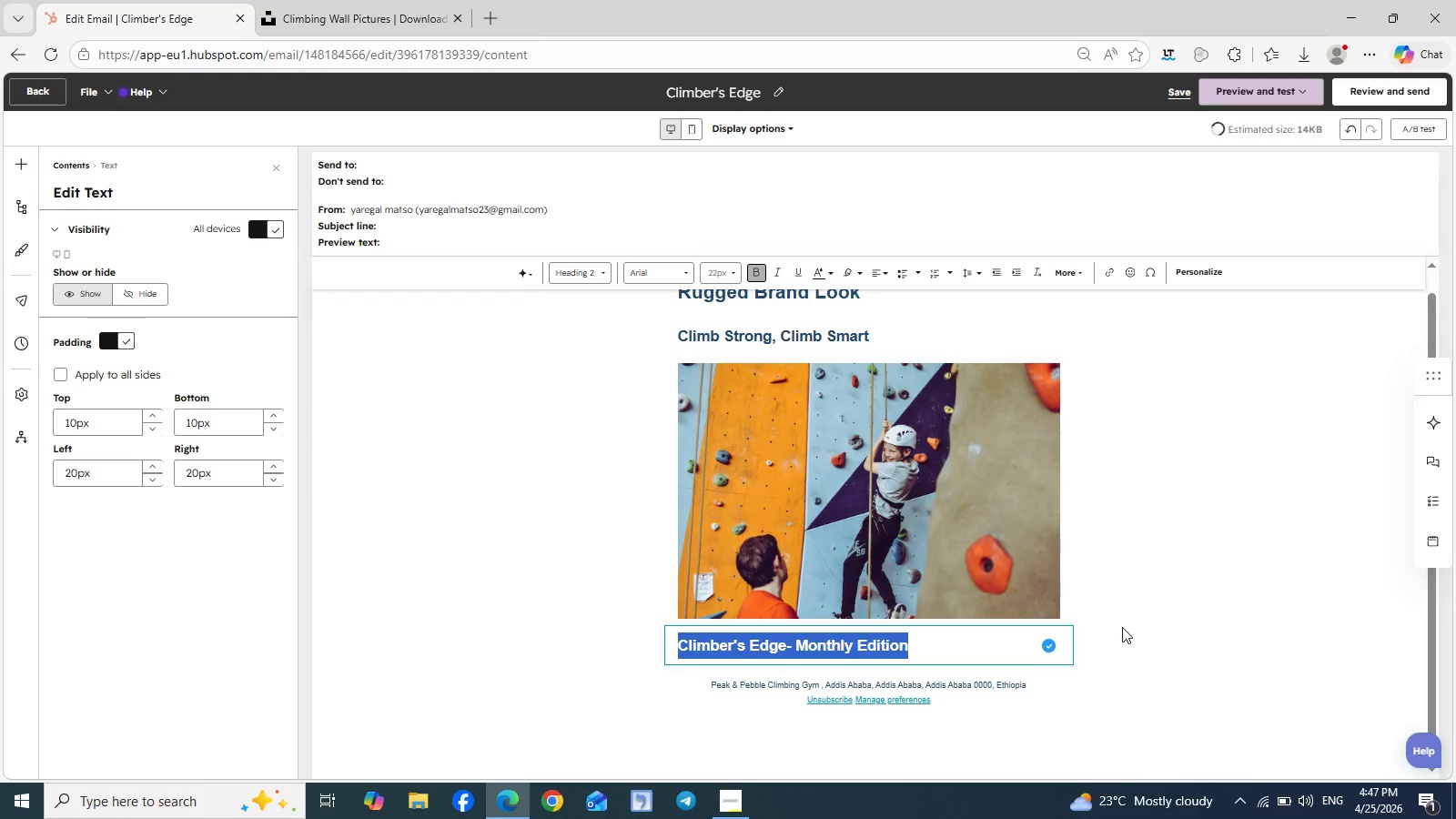 
left_click([1133, 630])
 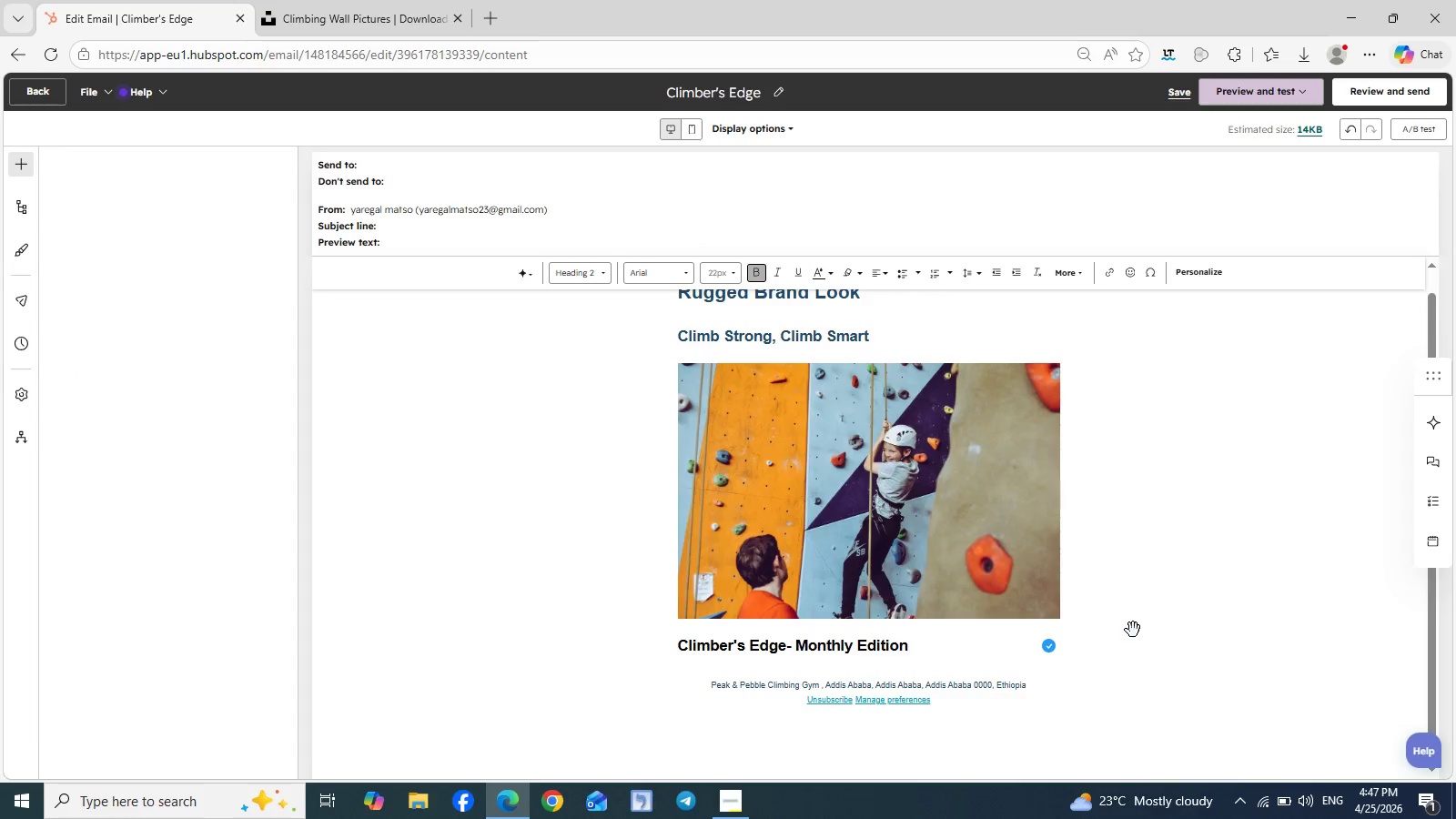 
scroll: coordinate [1133, 630], scroll_direction: down, amount: 3.0
 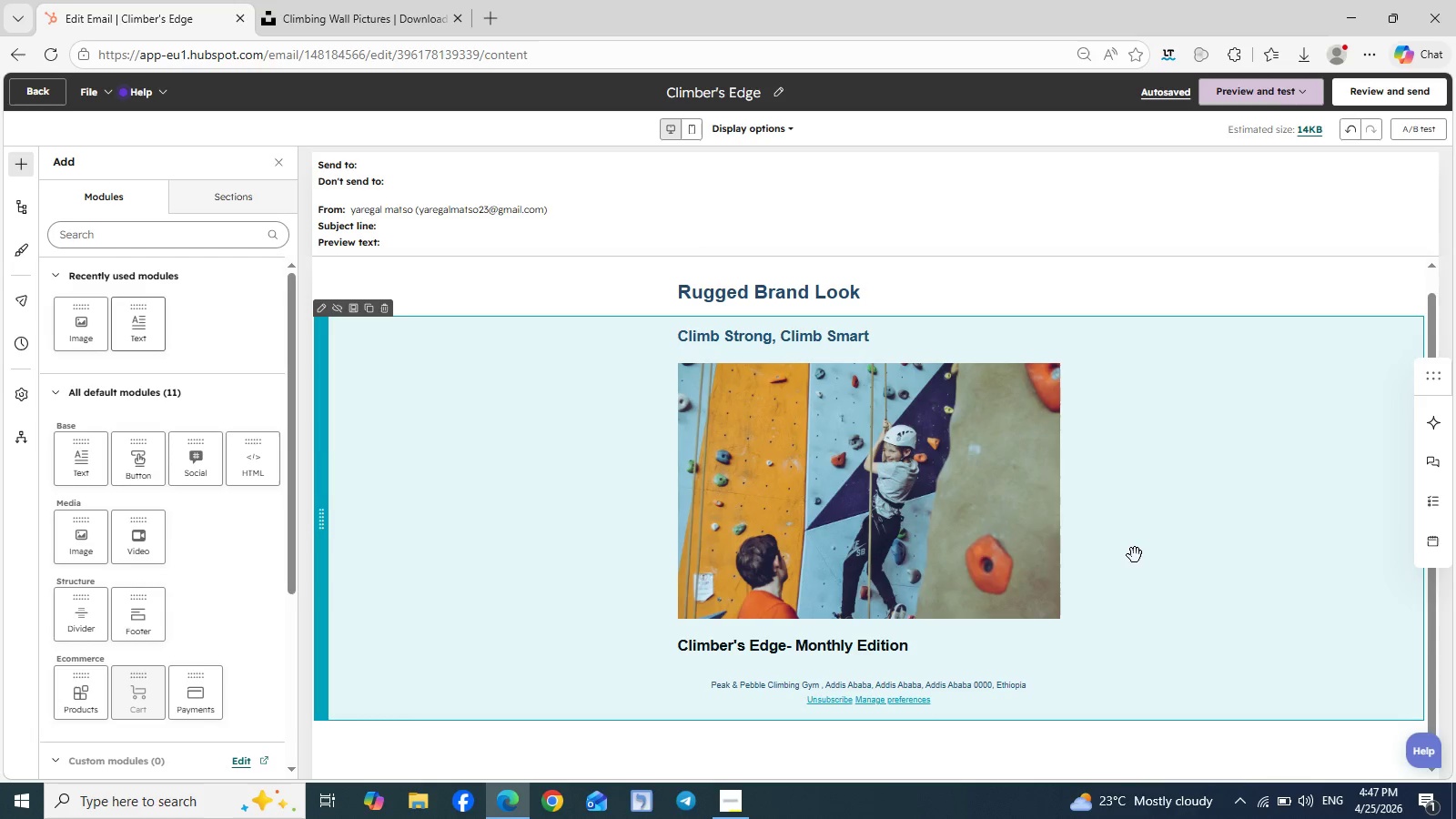 
wait(11.96)
 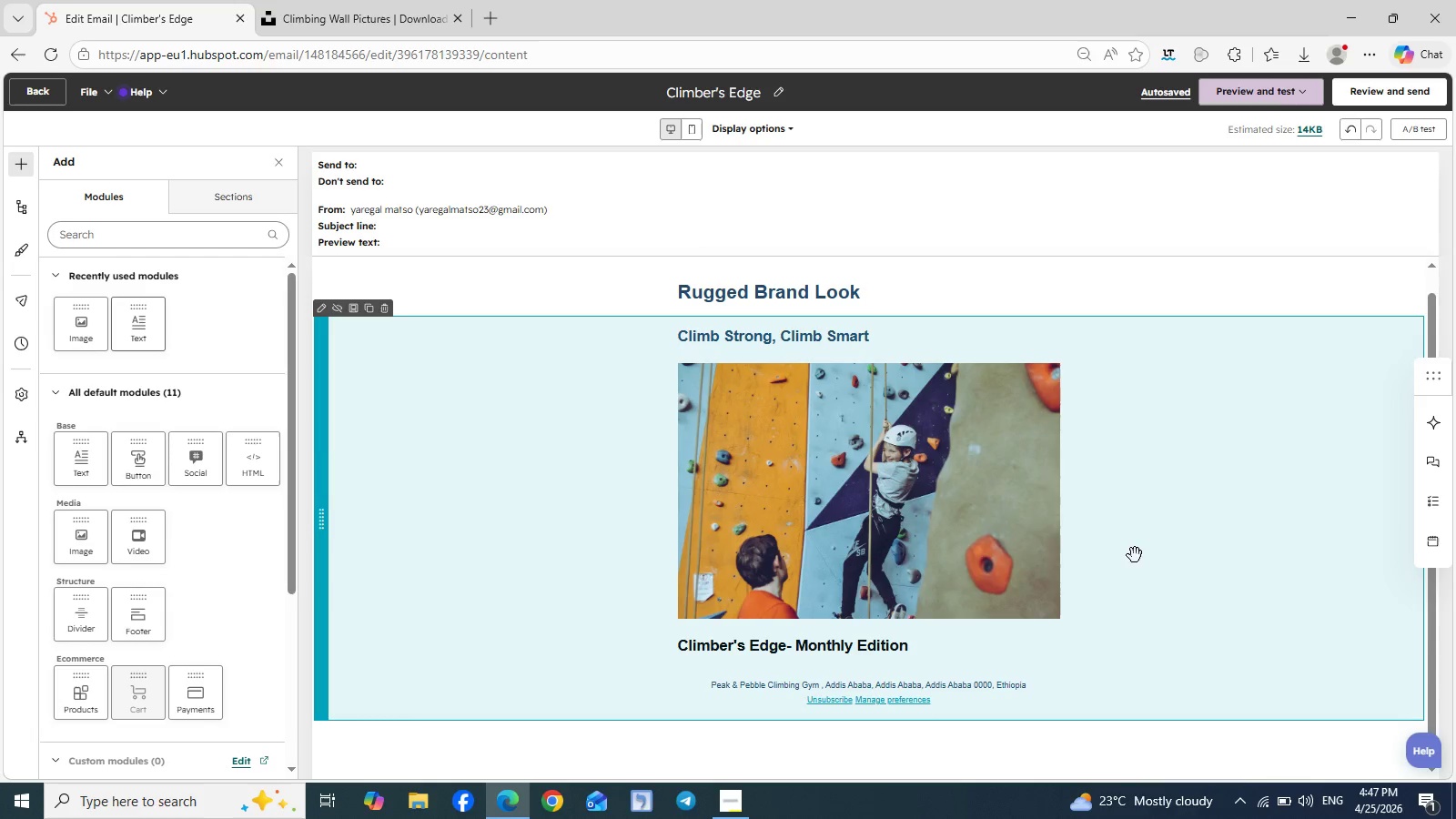 
left_click_drag(start_coordinate=[131, 334], to_coordinate=[800, 662])
 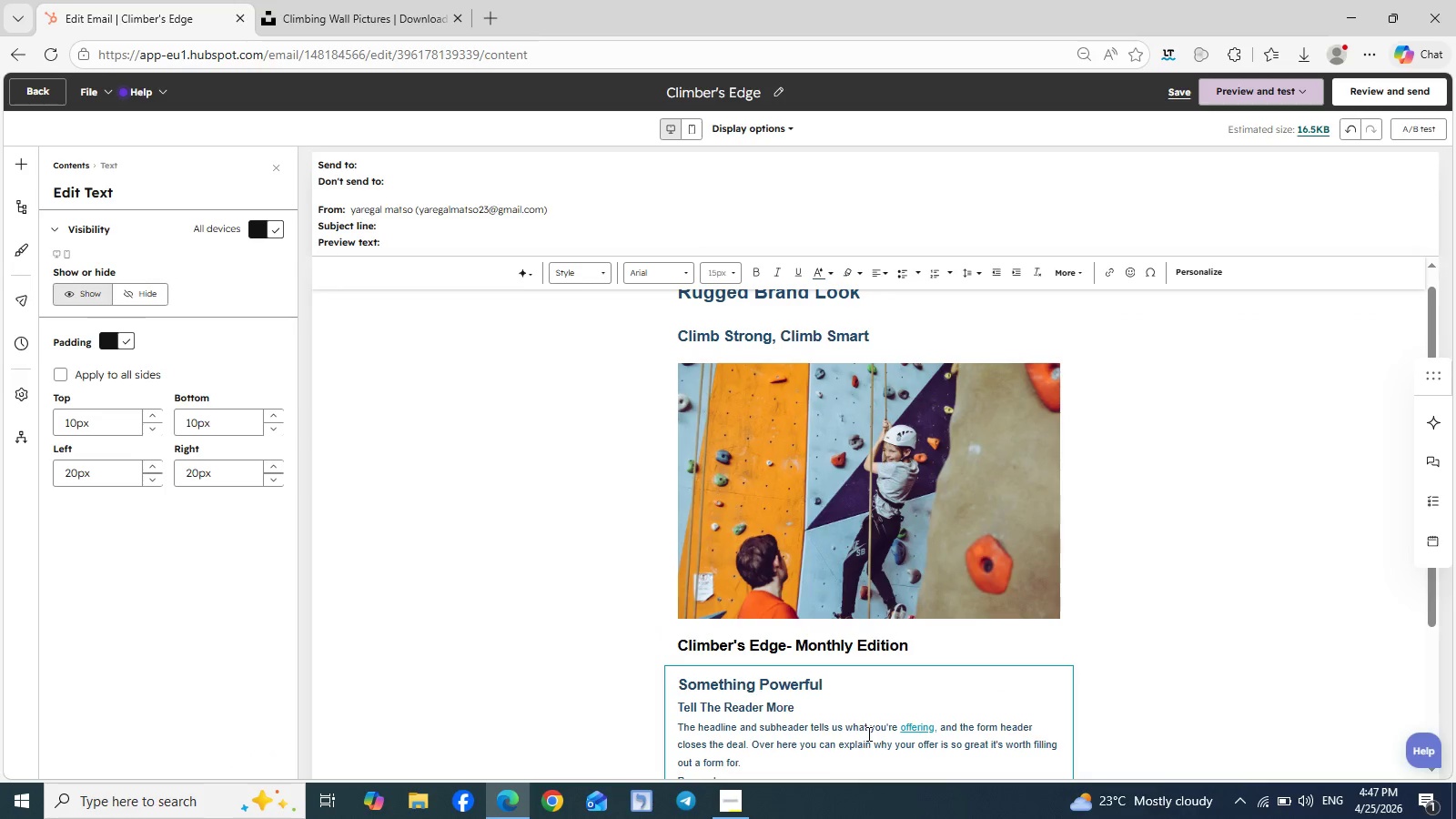 
double_click([867, 733])
 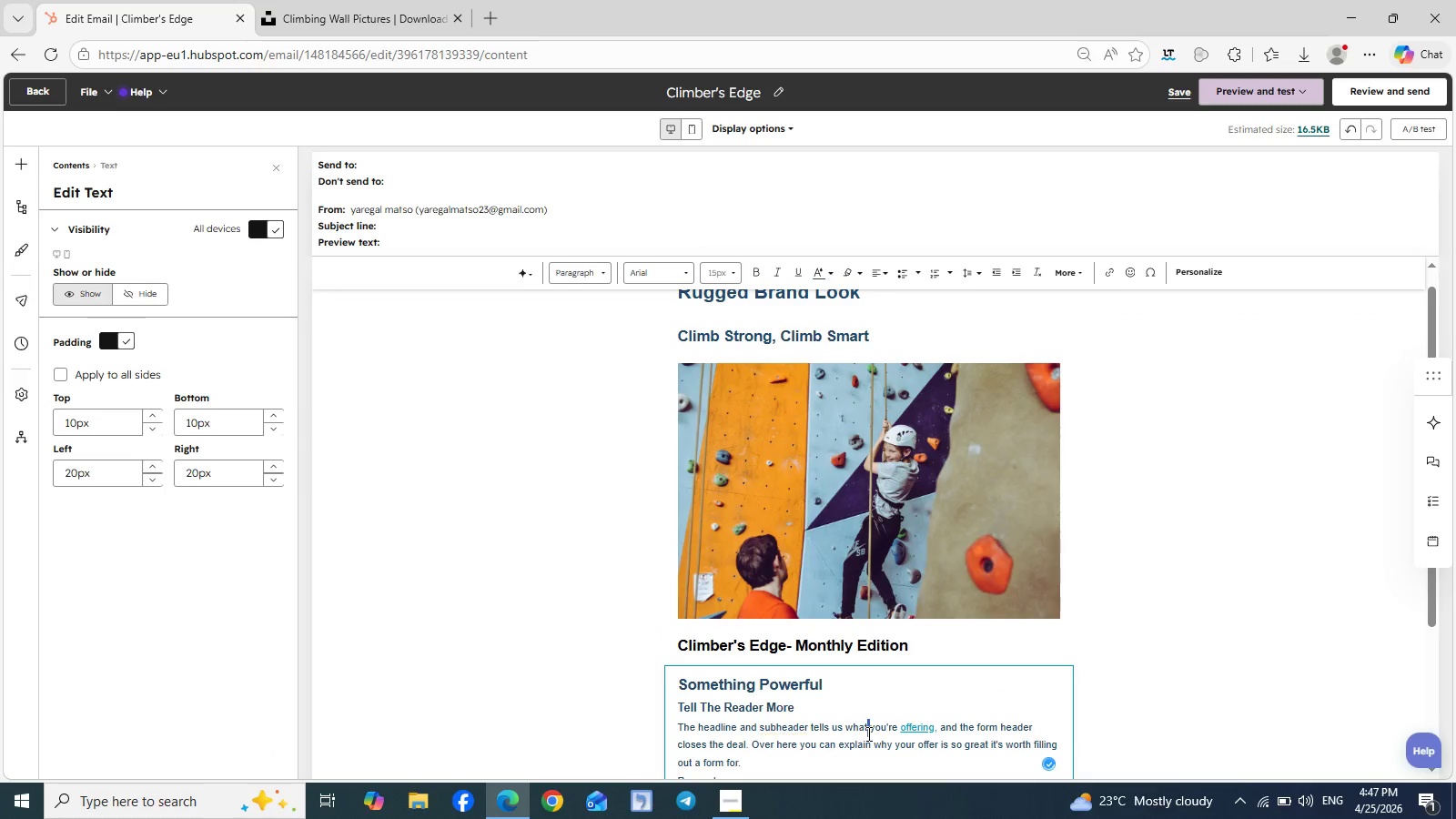 
key(Control+A)
 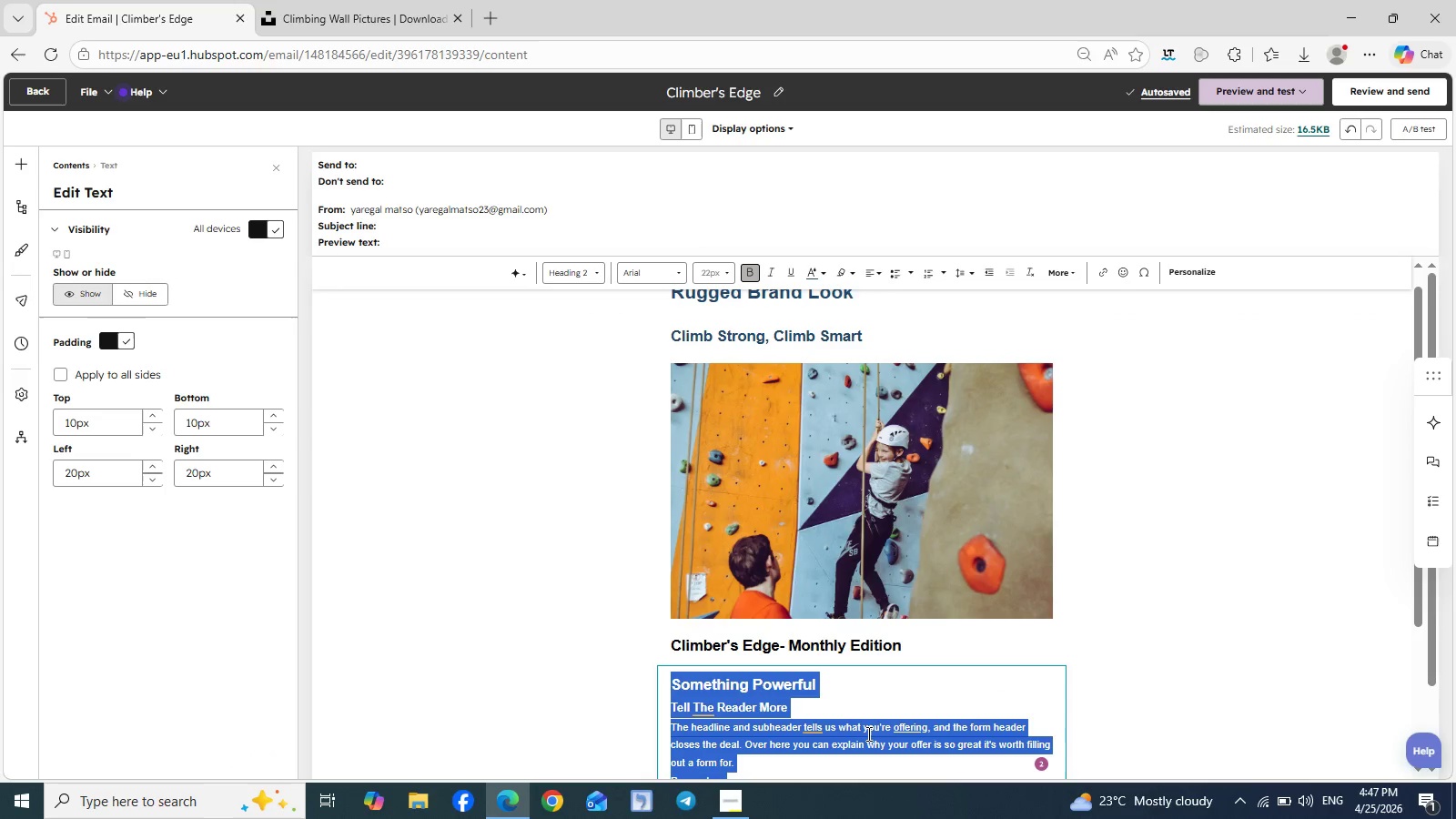 
type(Your Montly)
key(Backspace)
key(Backspace)
type(hly )
 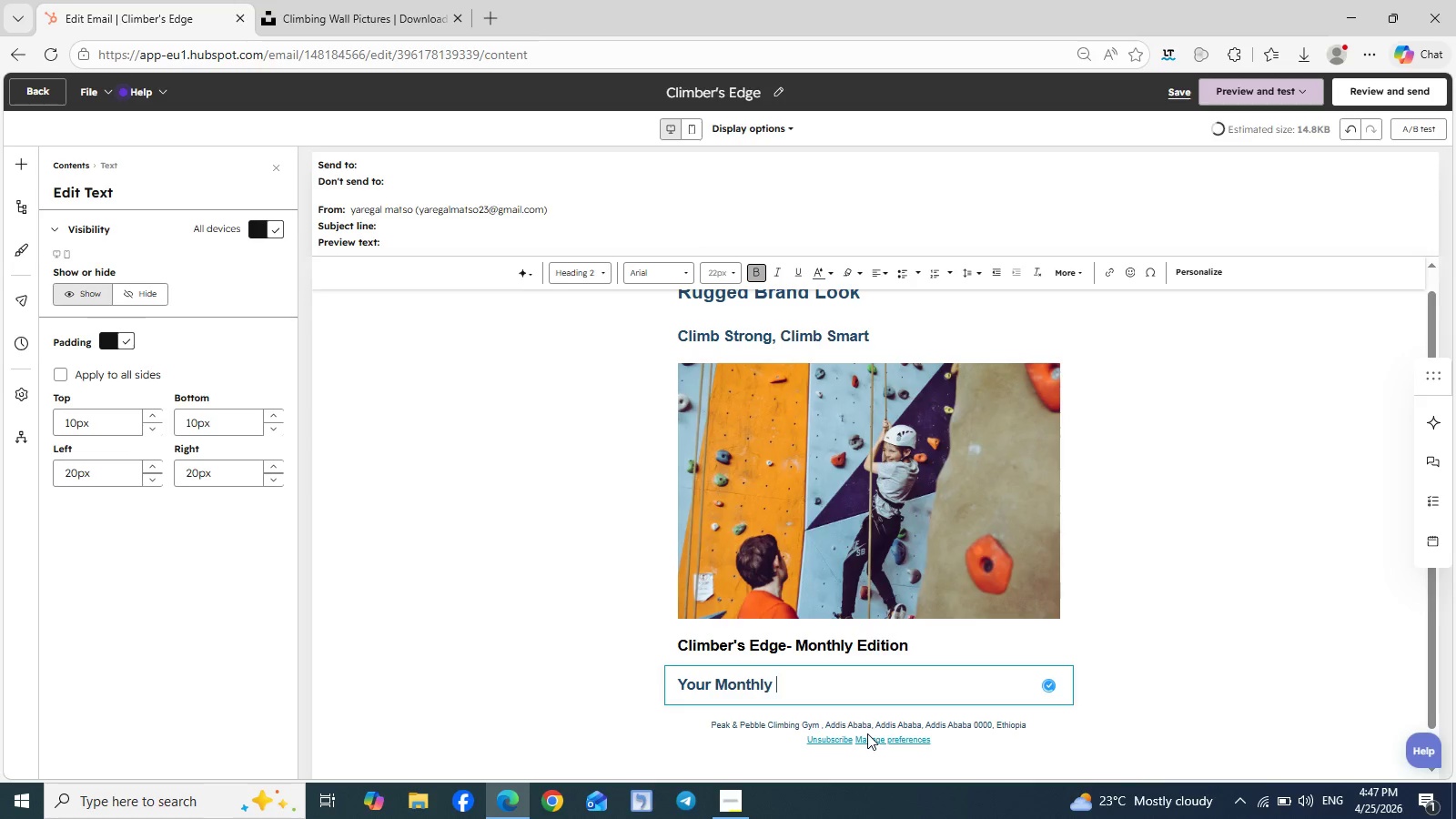 
type(update on routes, gear)
 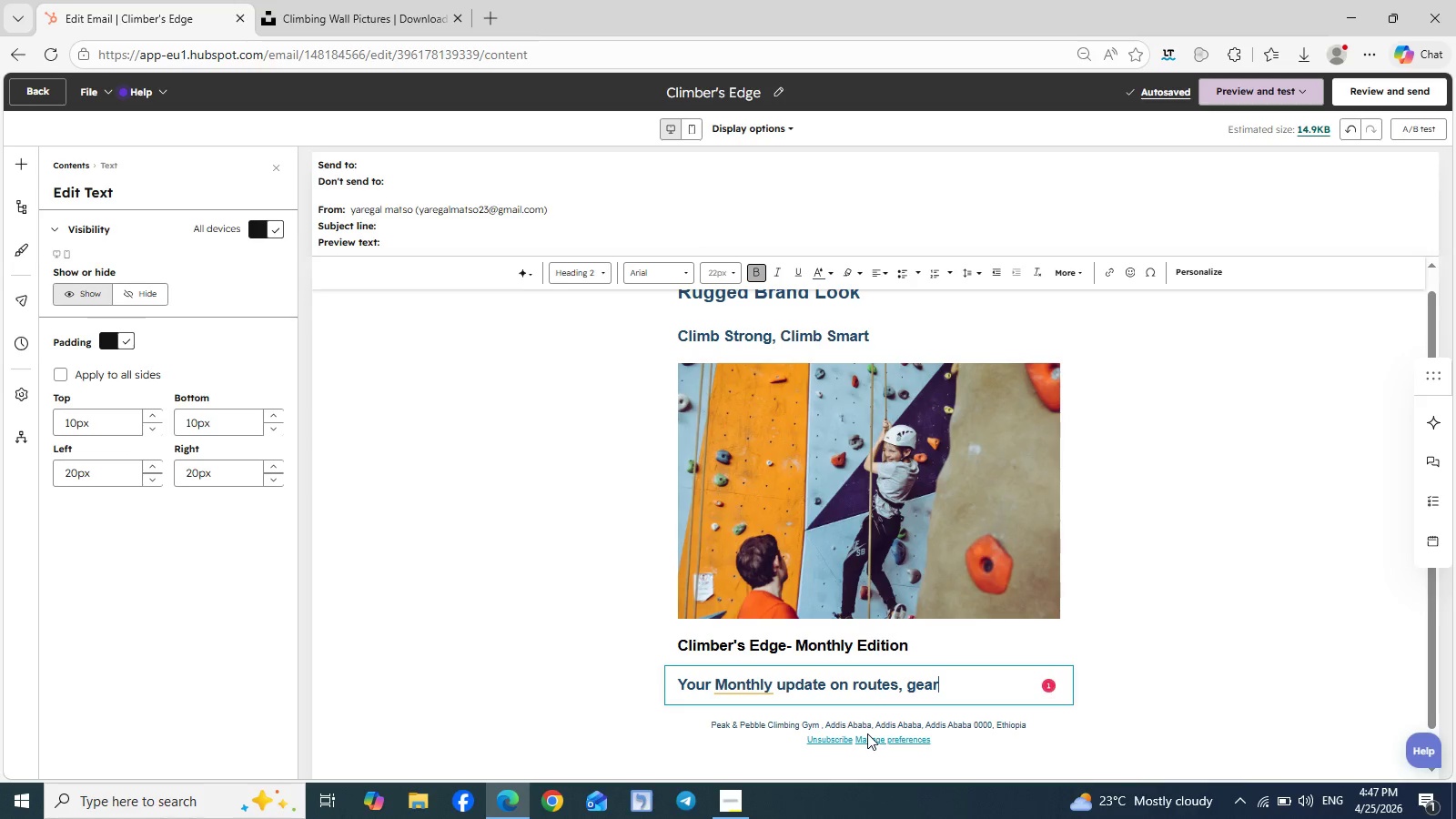 
type(, and sag)
key(Backspace)
type(fety)
 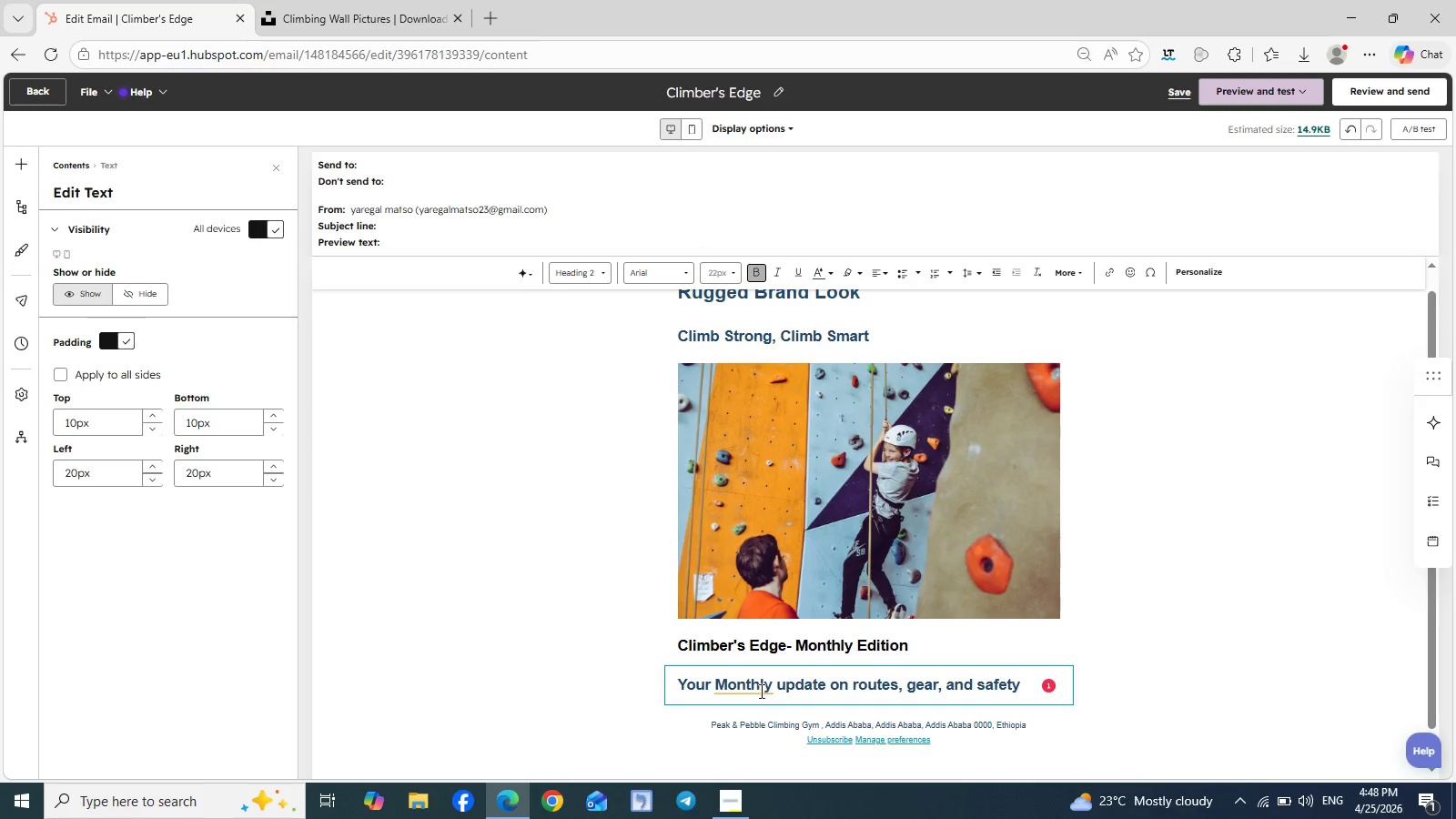 
left_click([753, 686])
 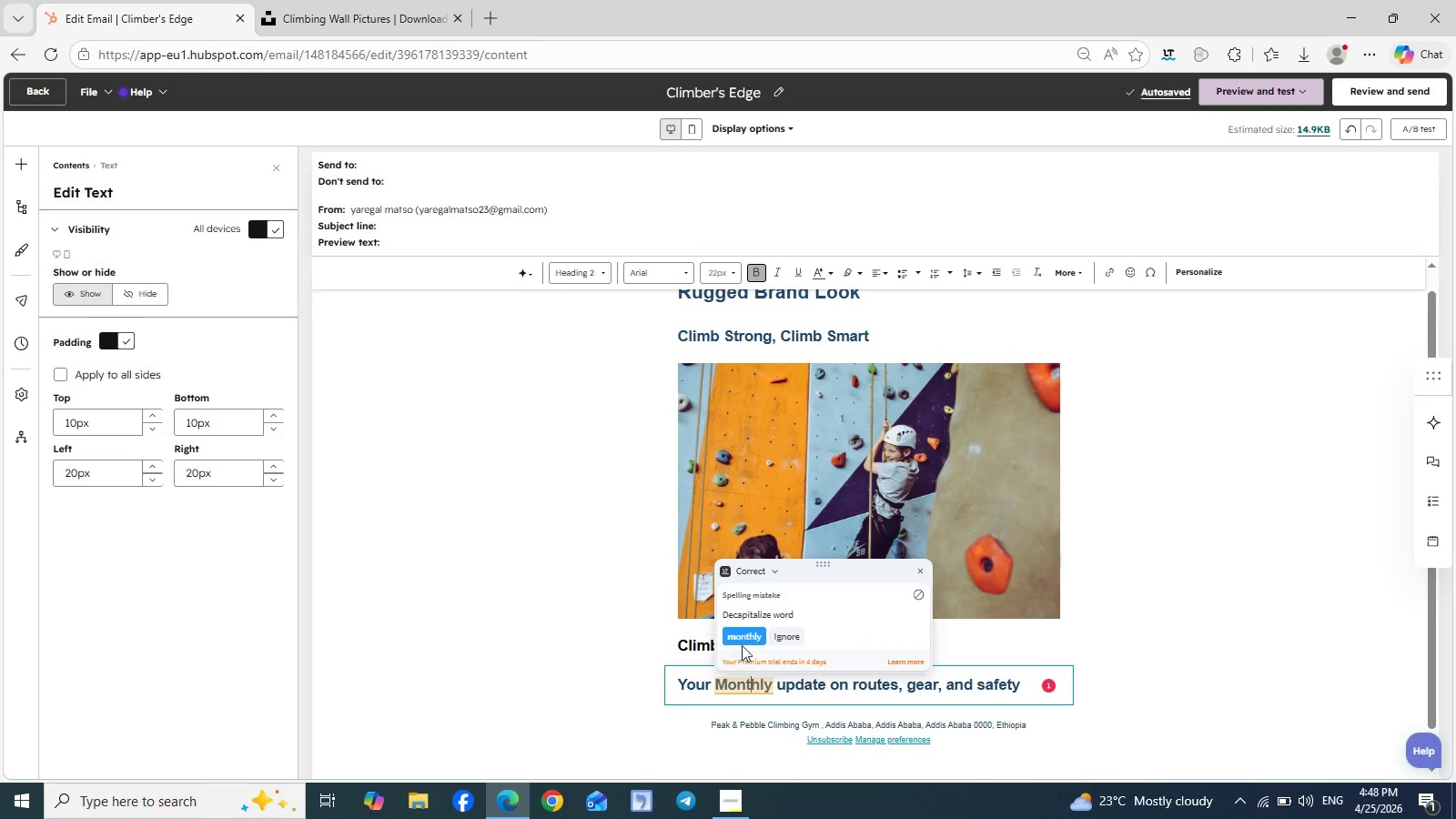 
left_click([744, 642])
 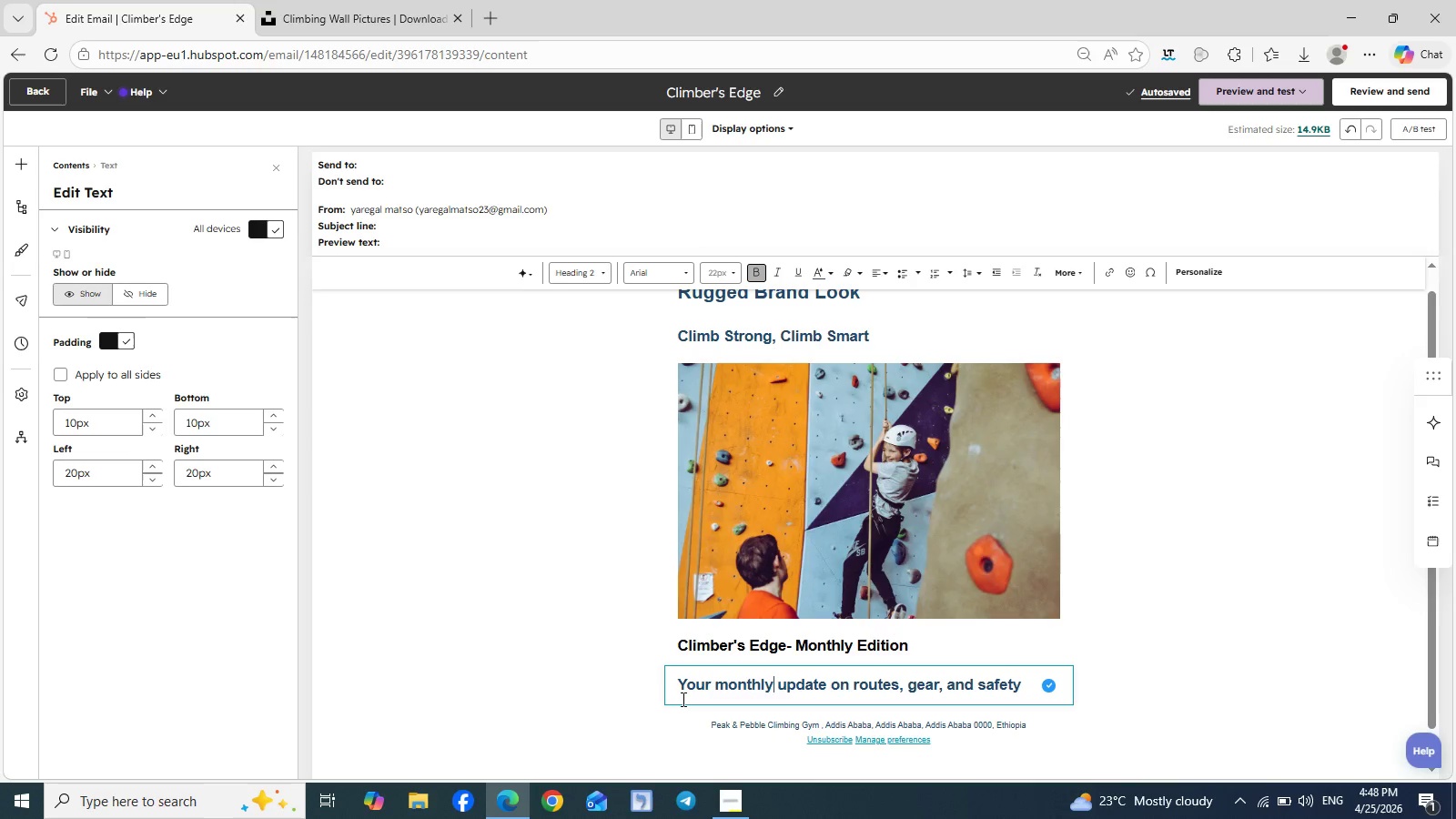 
wait(6.17)
 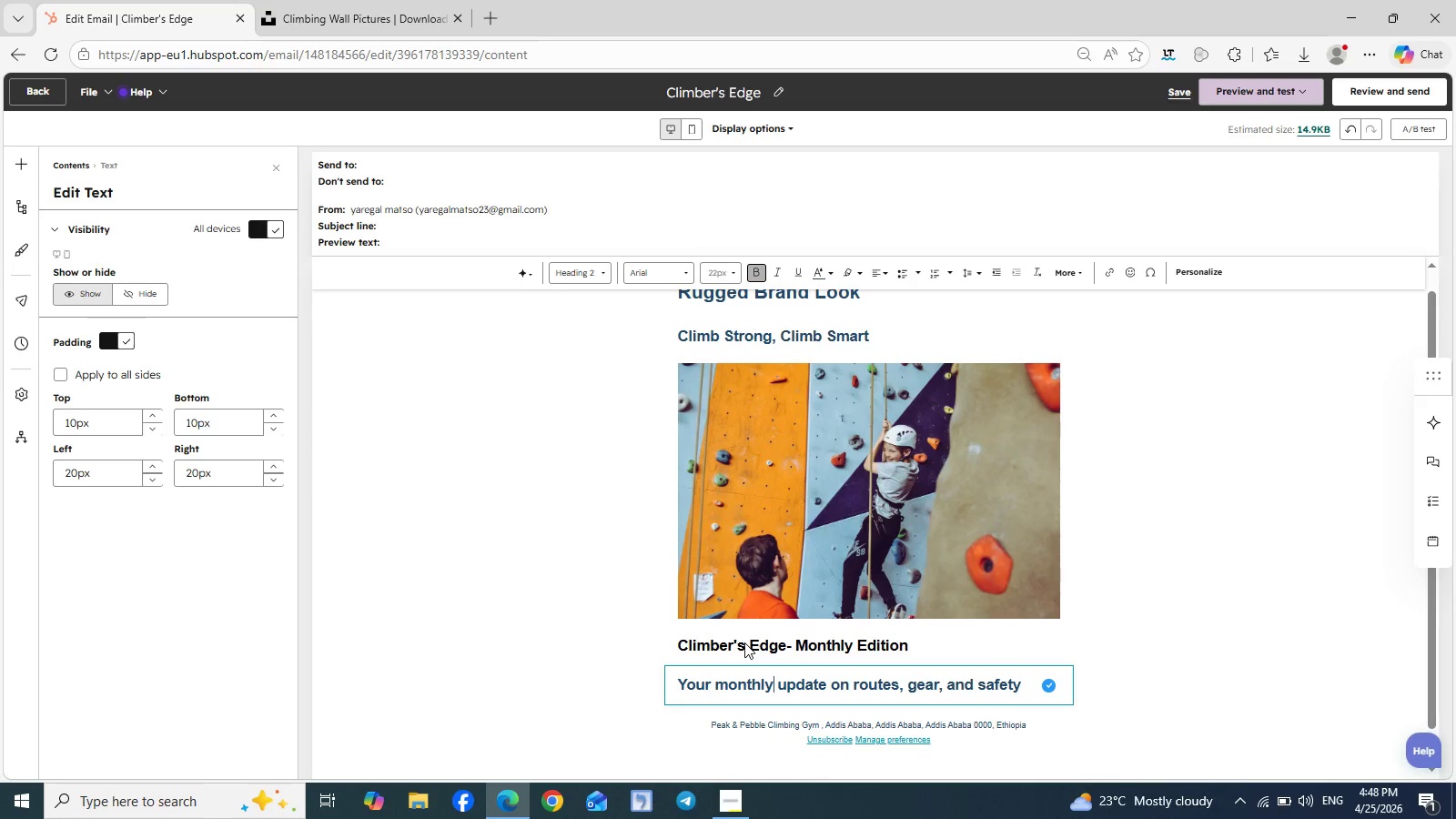 
double_click([731, 691])
 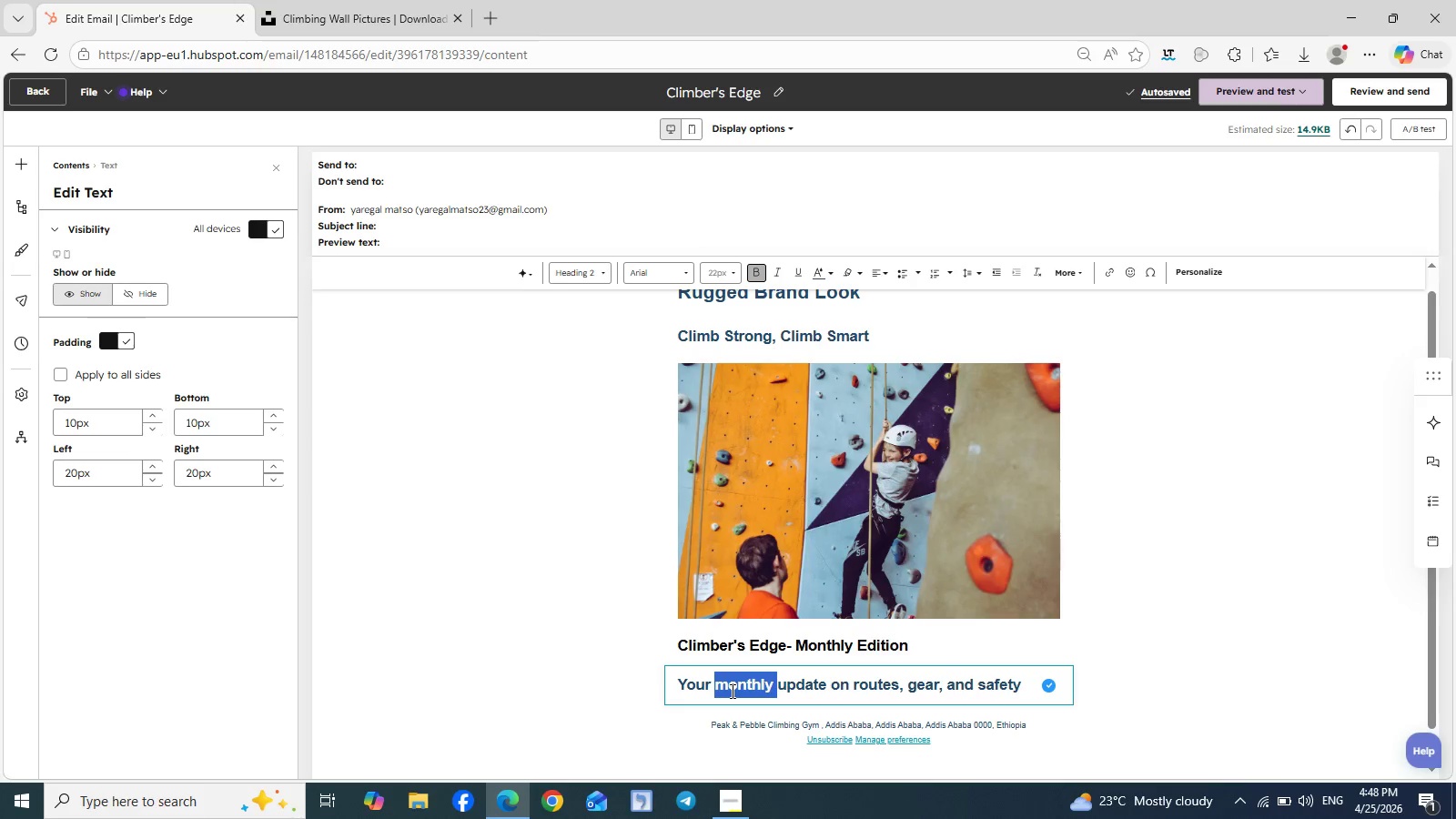 
key(Control+A)
 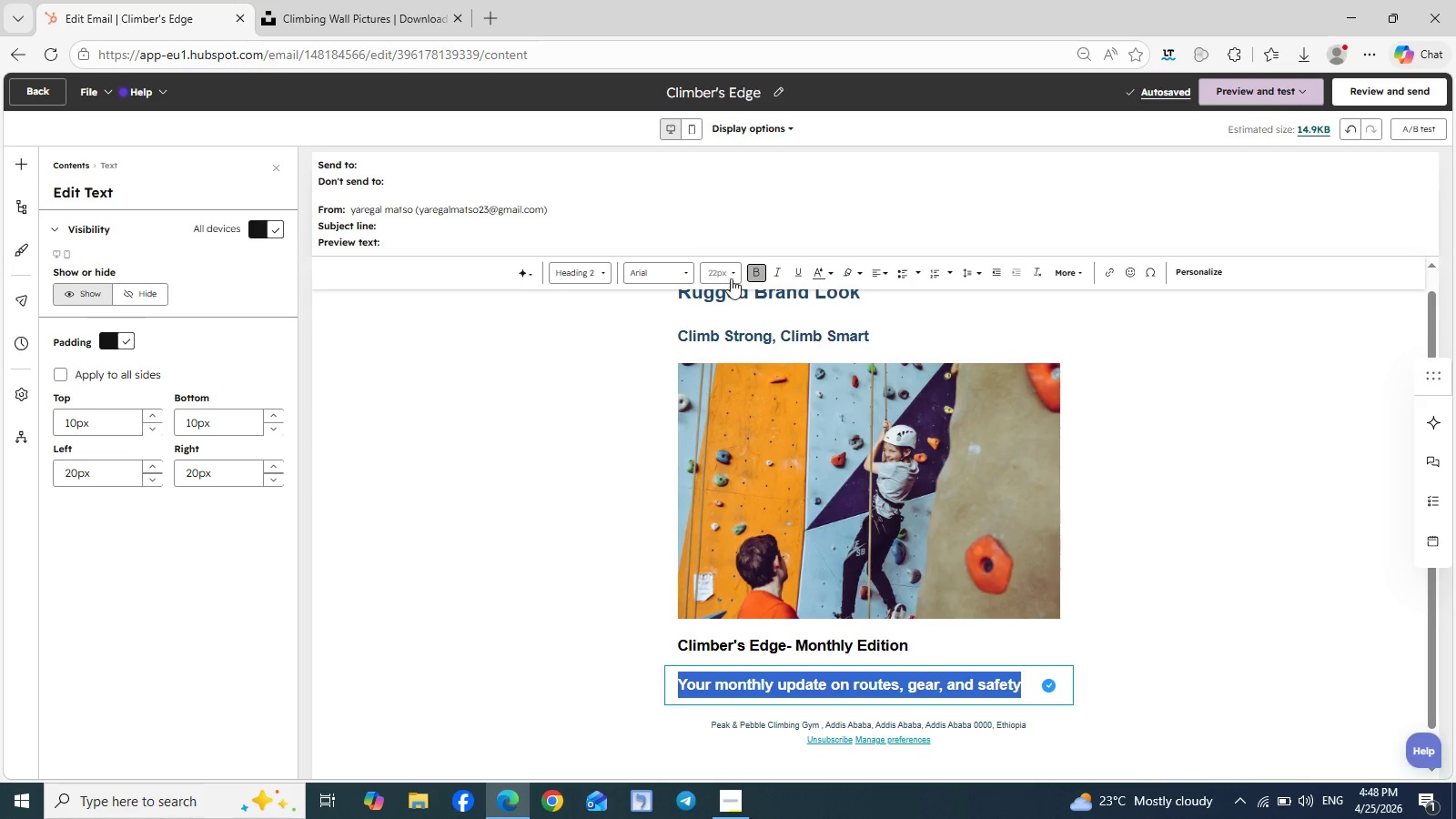 
left_click([739, 278])
 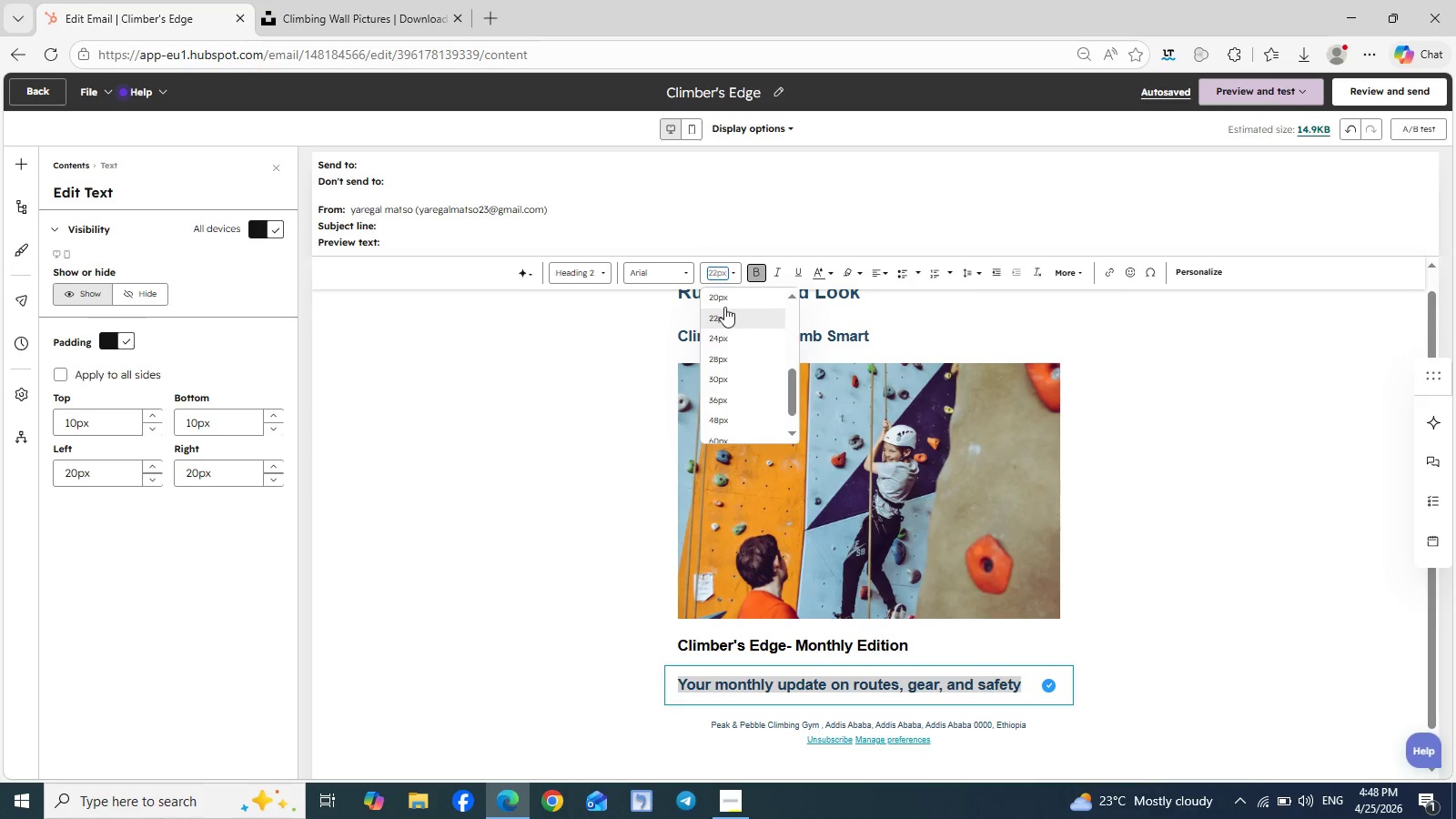 
left_click([726, 294])
 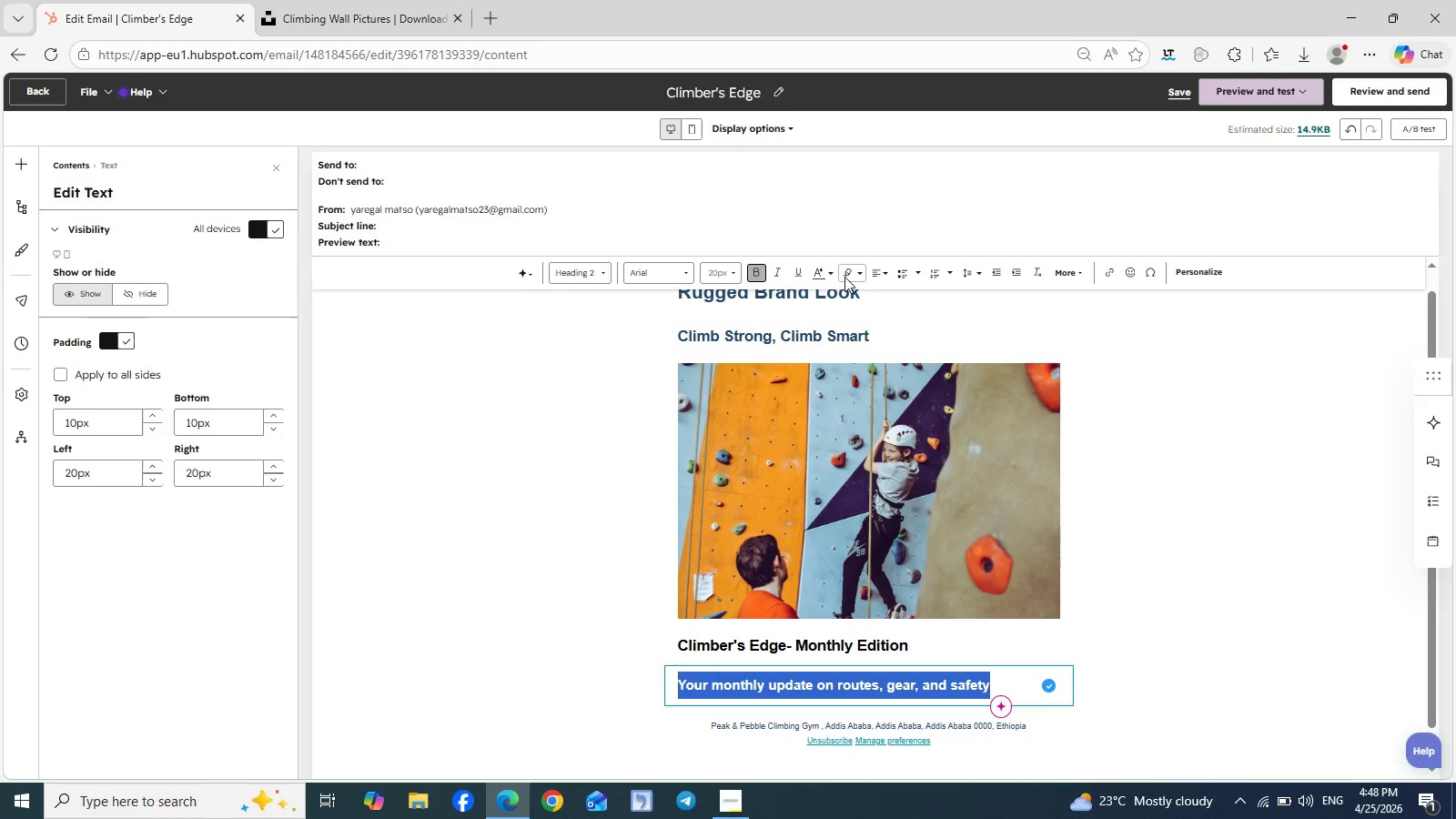 
left_click([829, 274])
 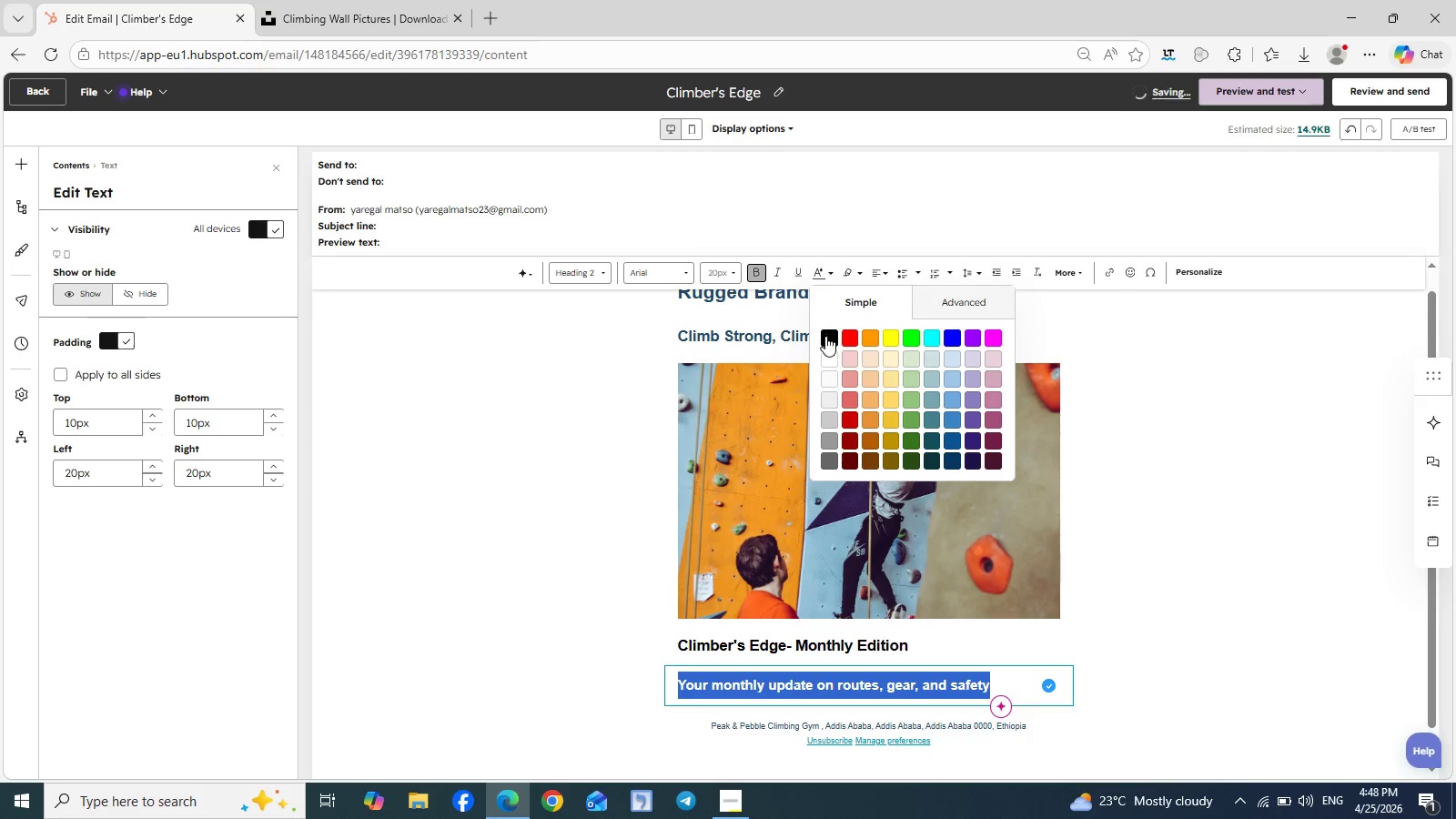 
left_click([825, 338])
 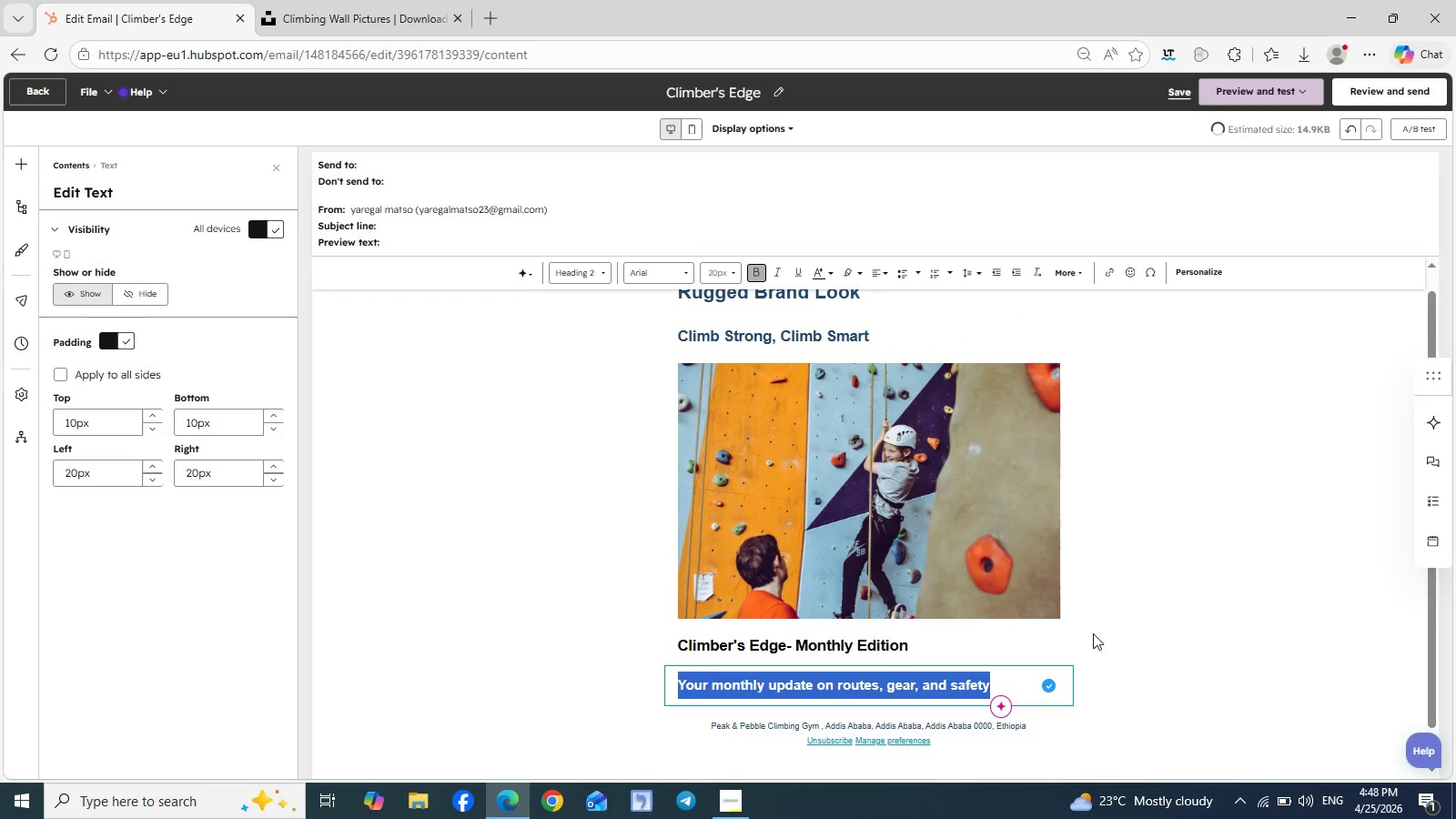 
left_click([1104, 642])
 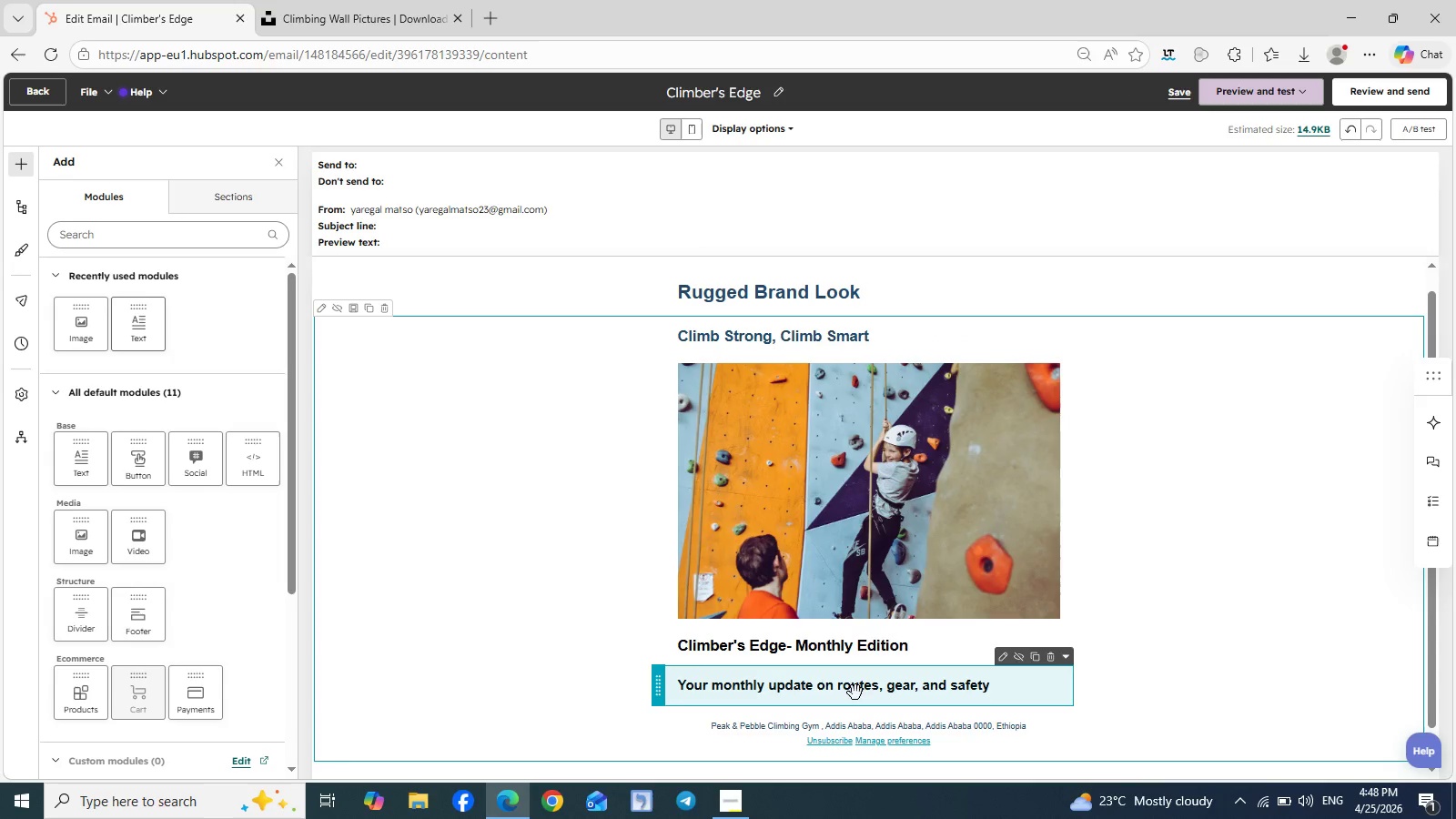 
double_click([852, 692])
 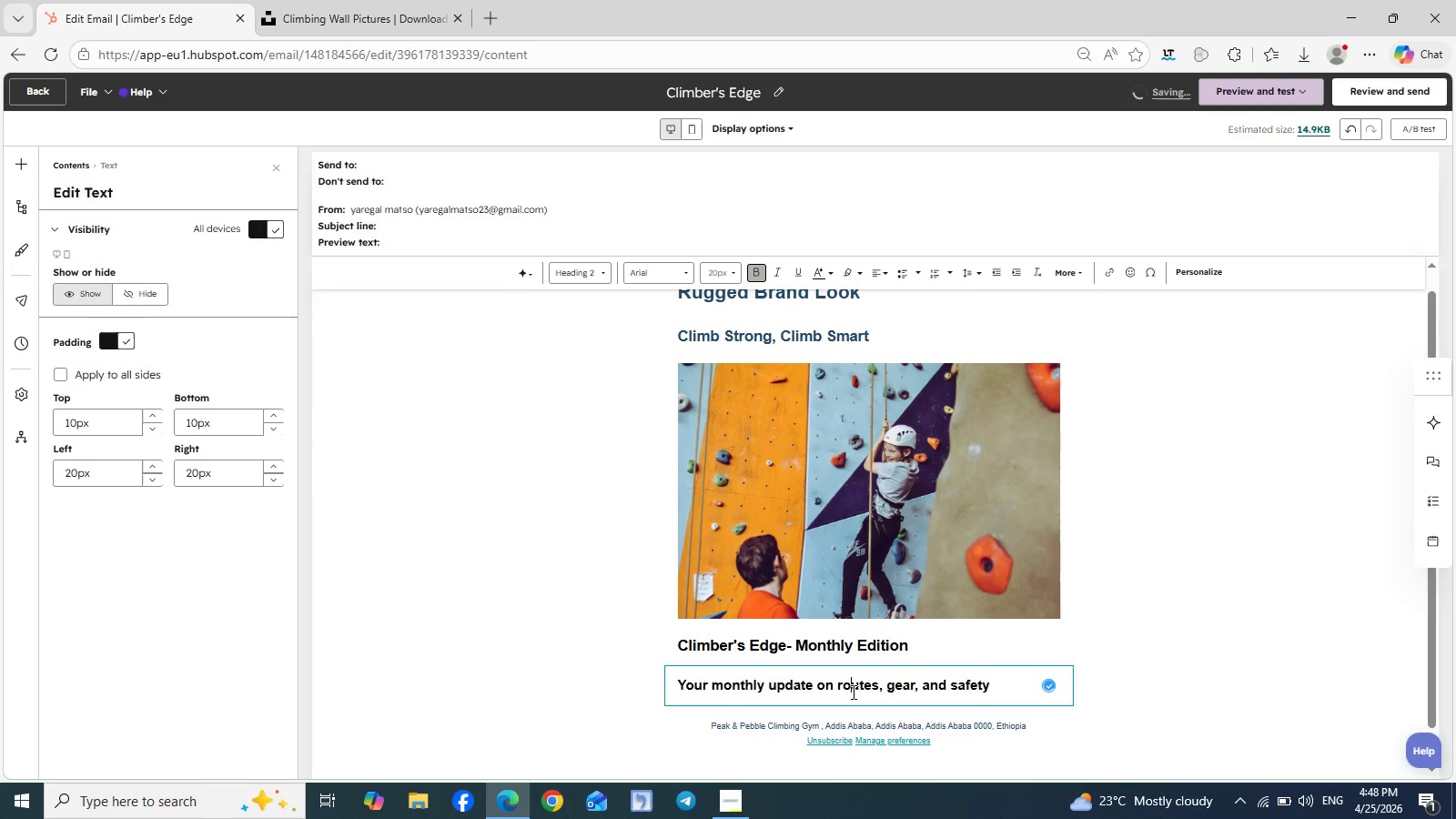 
double_click([852, 692])
 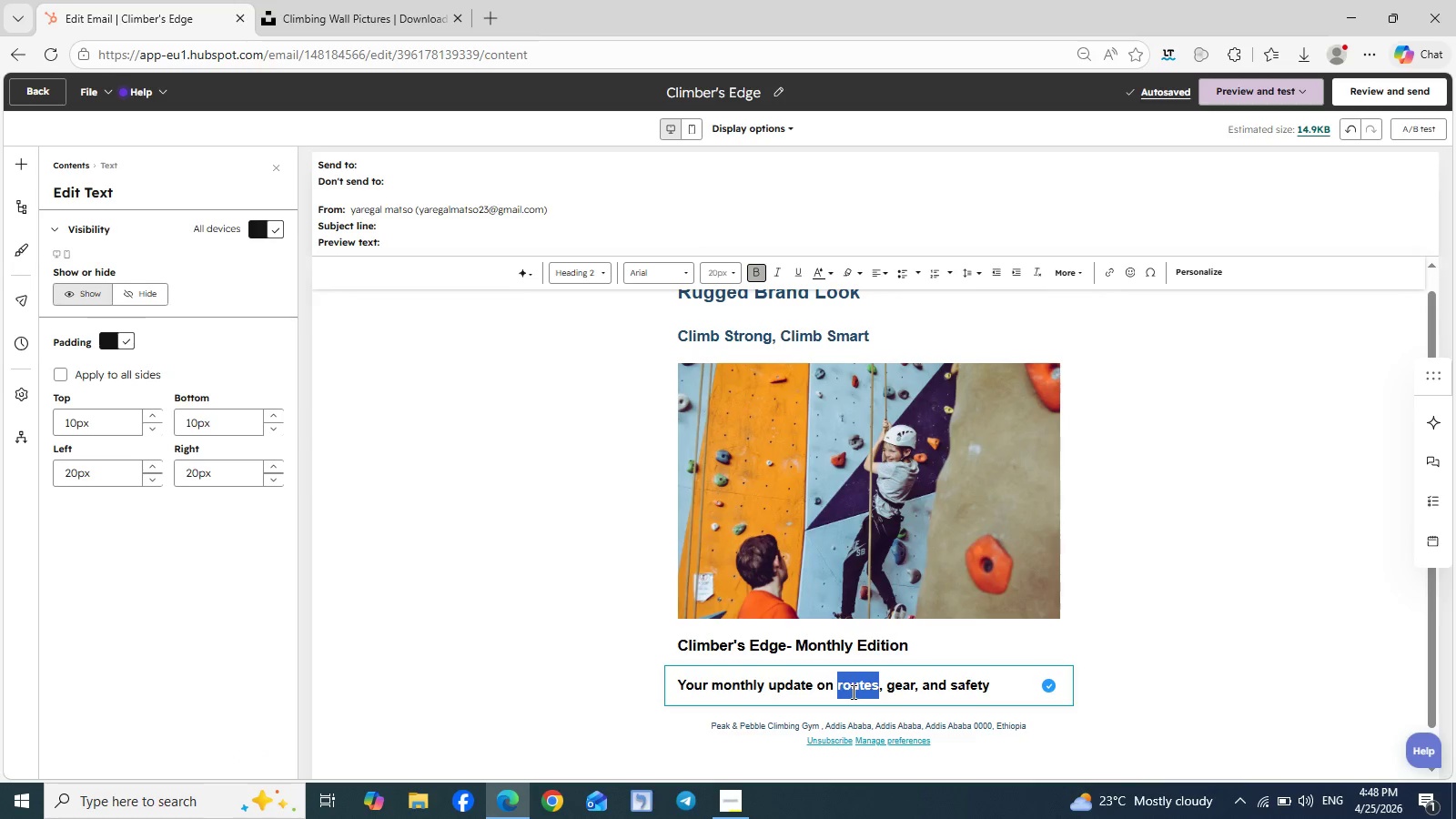 
key(Control+A)
 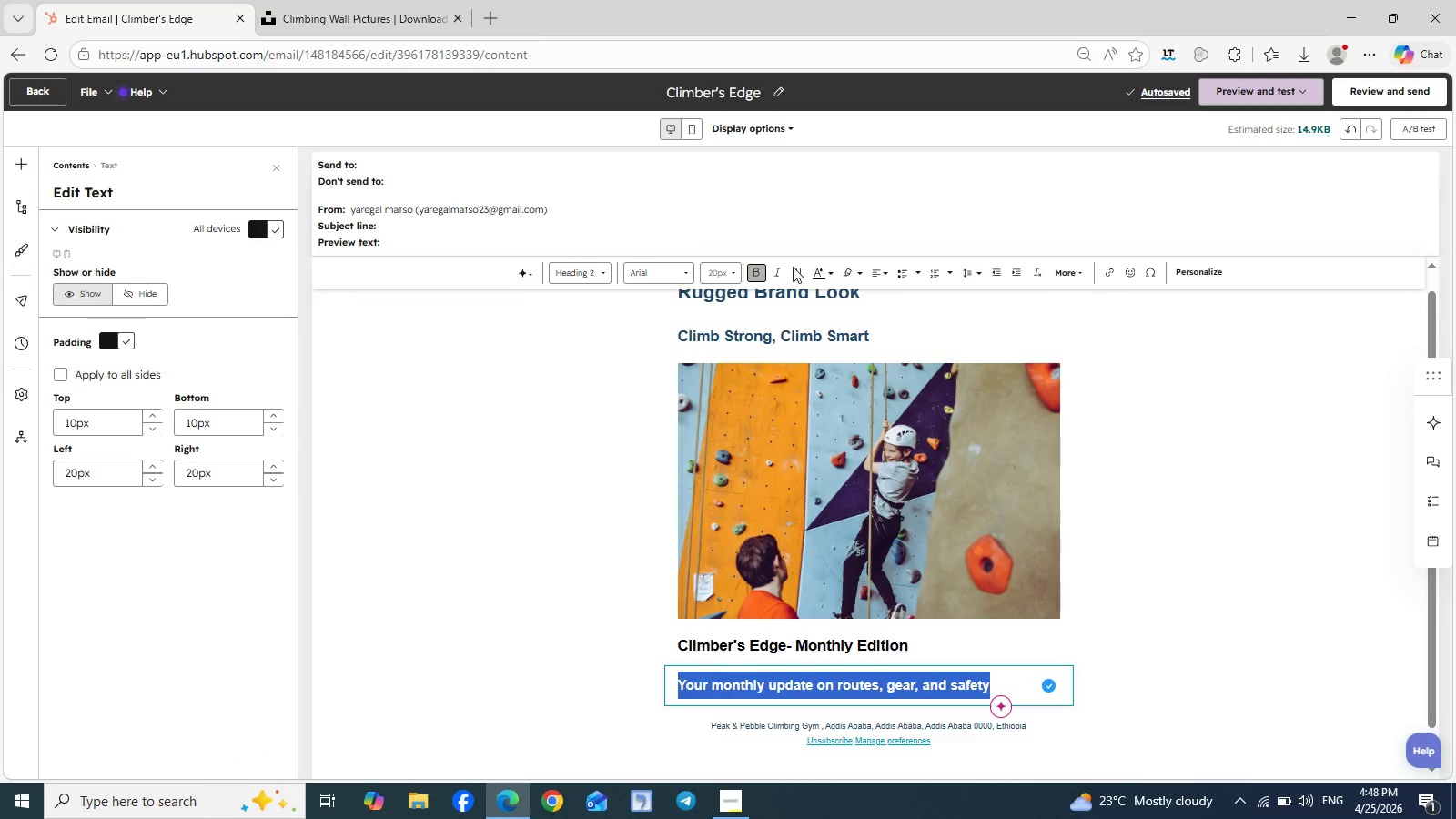 
left_click([777, 276])
 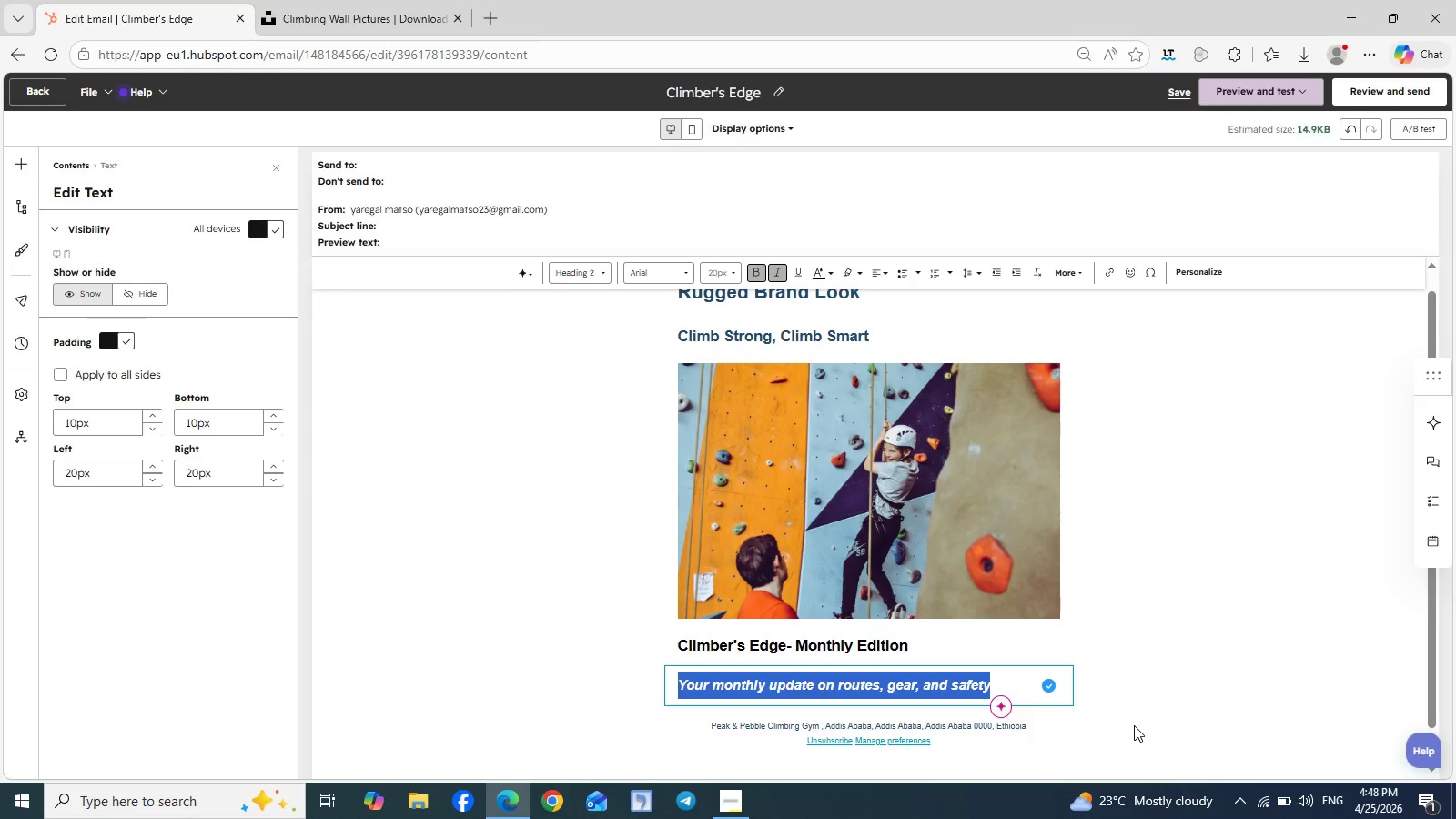 
left_click([1150, 652])
 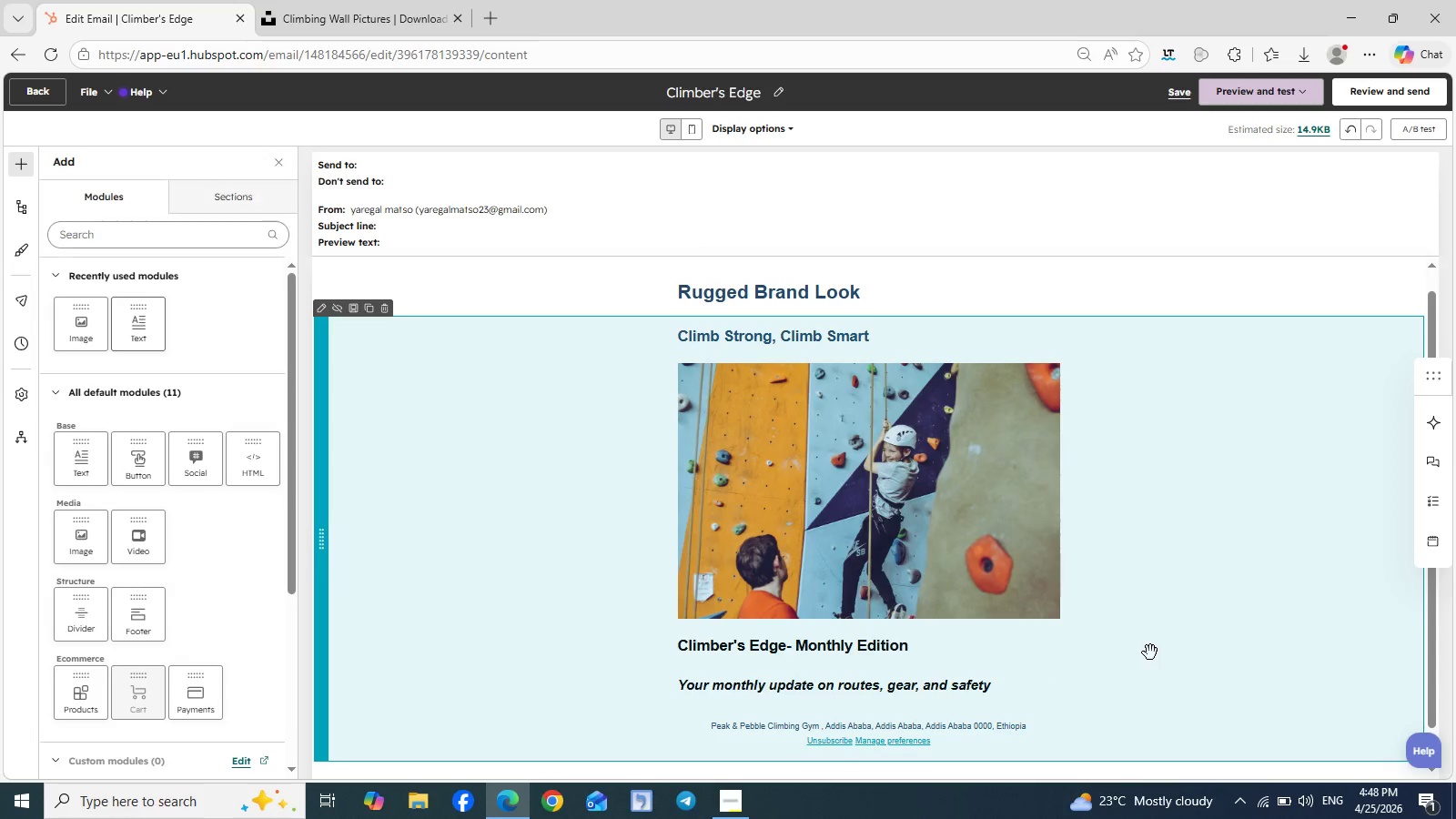 
scroll: coordinate [1150, 652], scroll_direction: down, amount: 4.0
 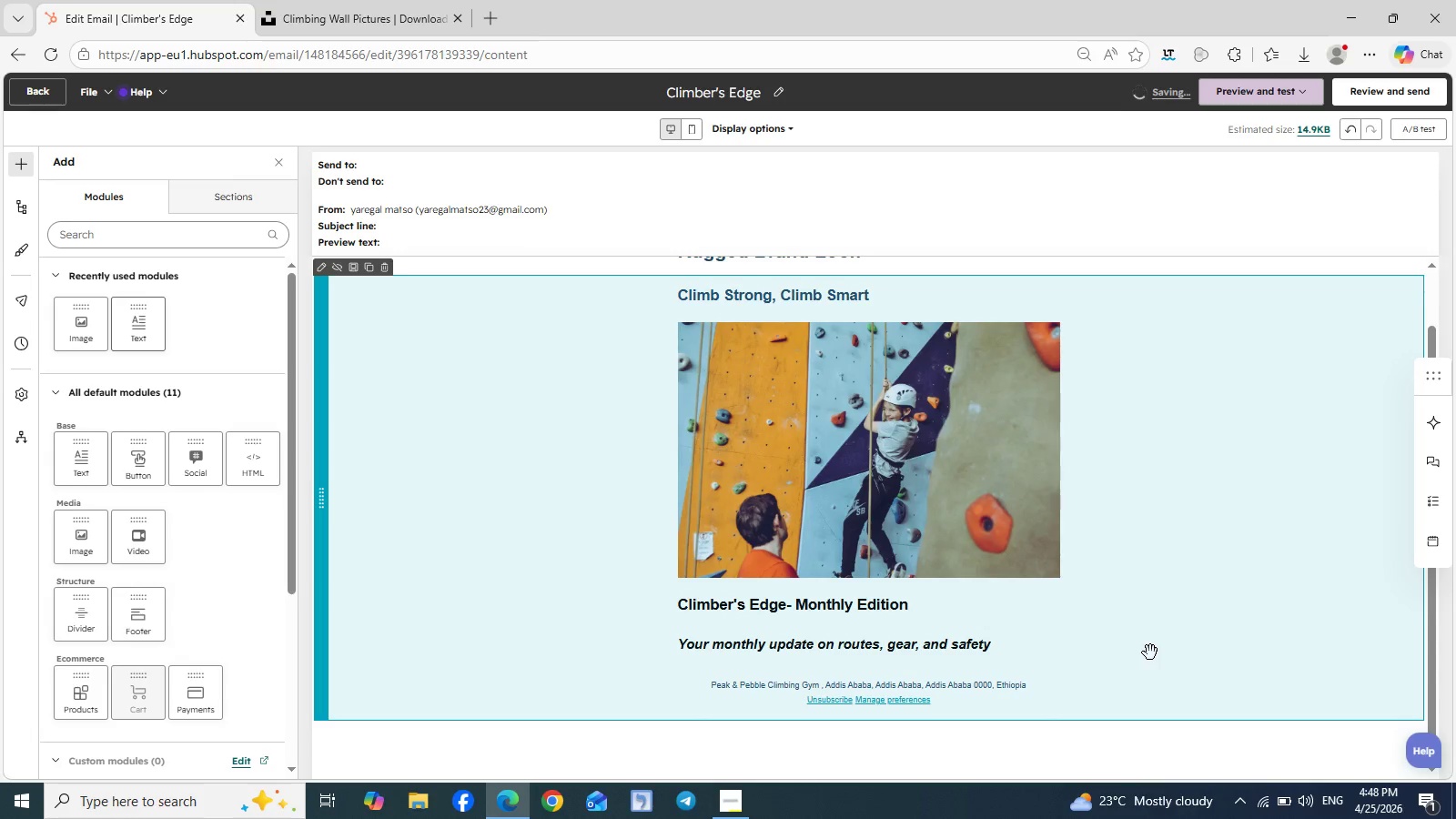 
scroll: coordinate [1150, 652], scroll_direction: up, amount: 7.0
 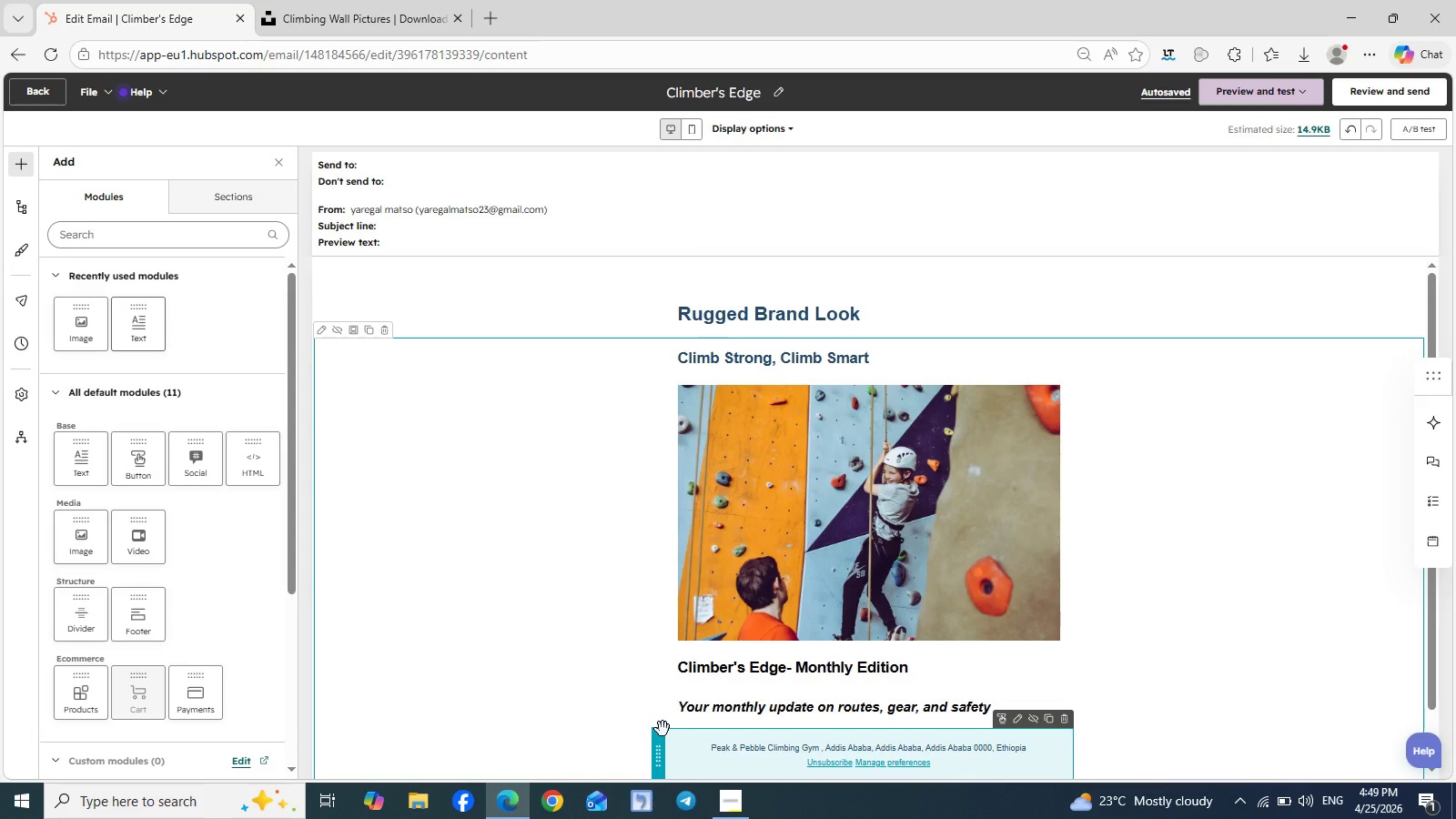 
wait(32.95)
 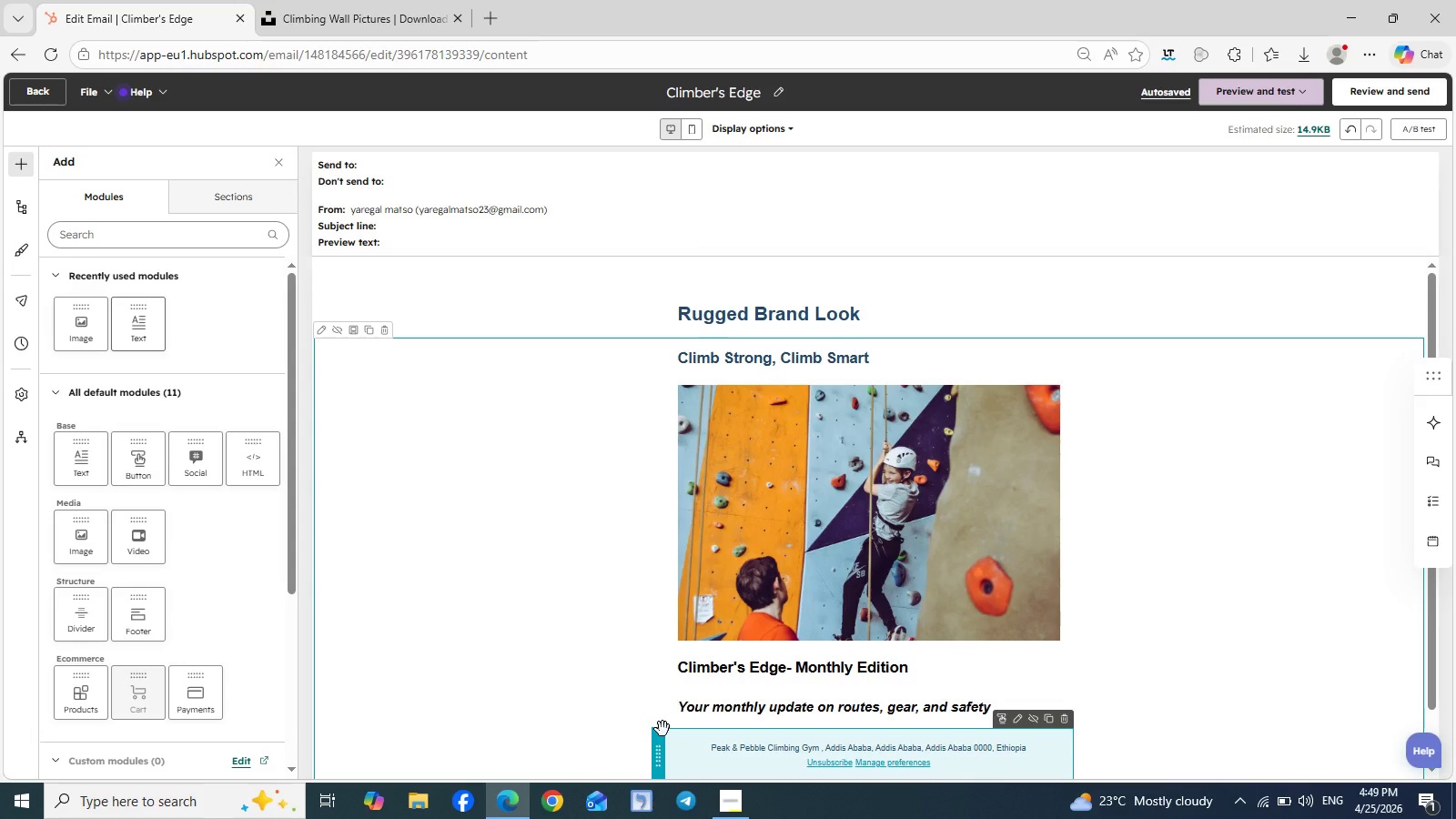 
scroll: coordinate [1249, 589], scroll_direction: down, amount: 1.0
 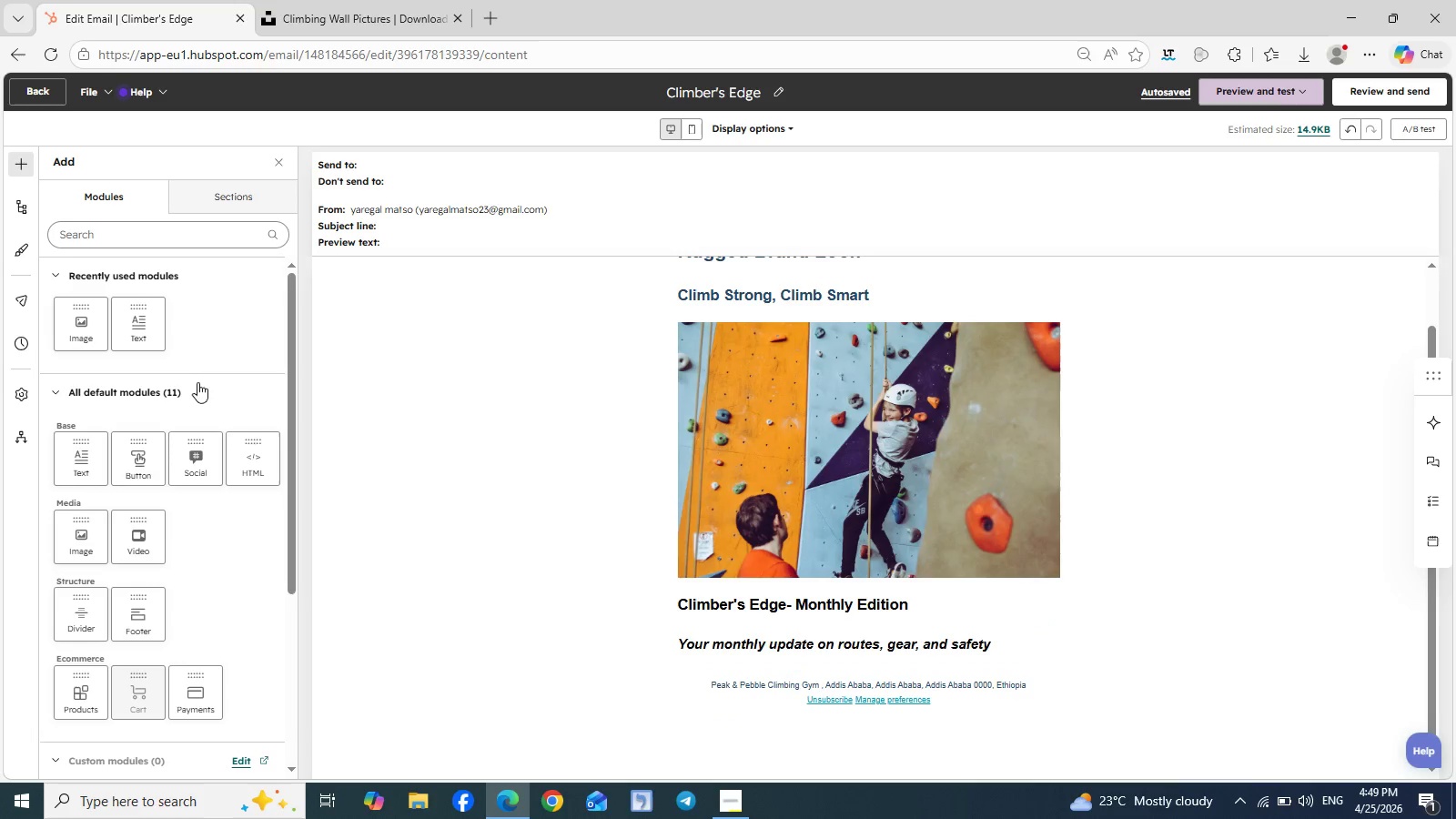 
left_click_drag(start_coordinate=[146, 329], to_coordinate=[772, 656])
 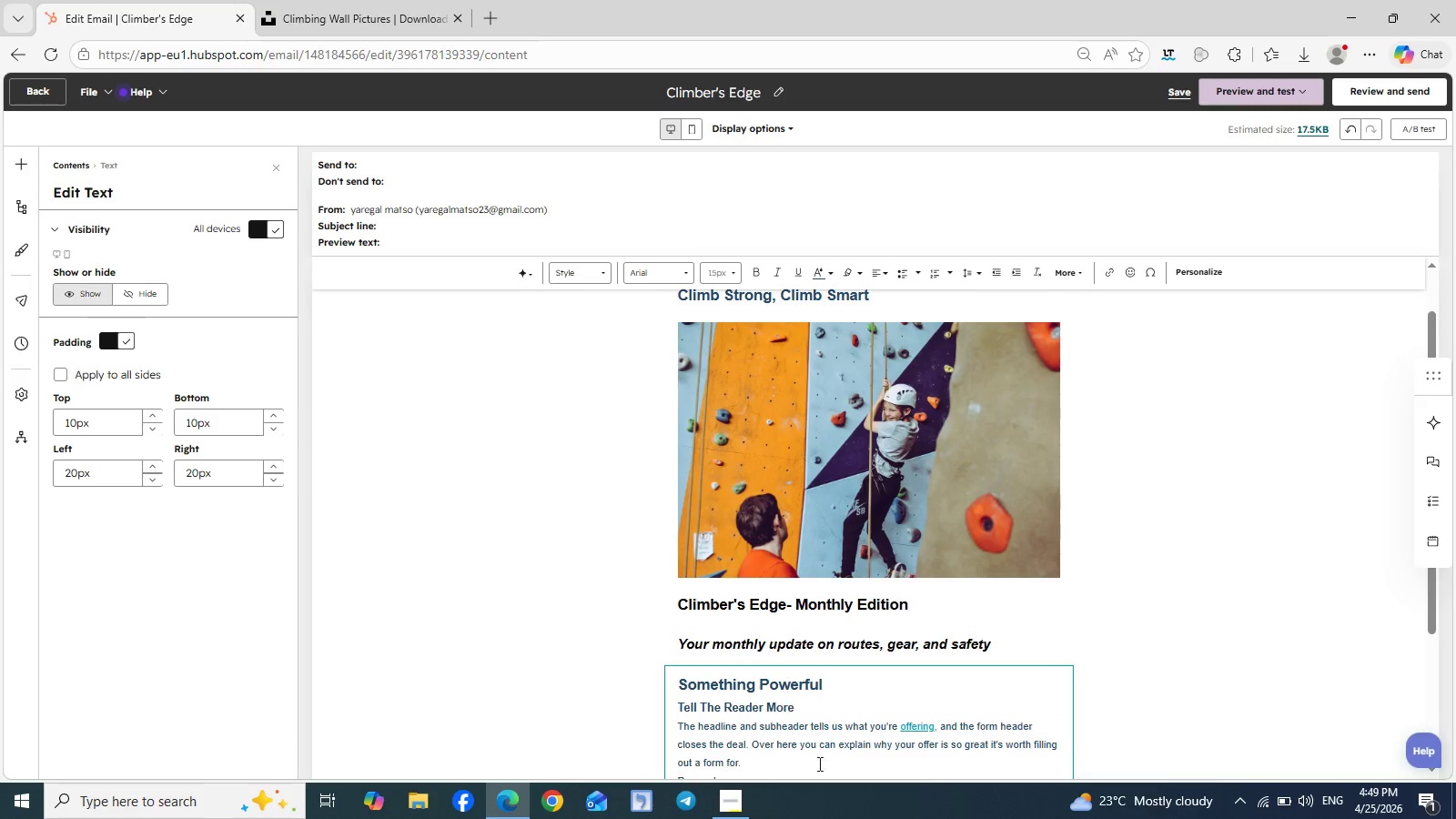 
left_click([787, 748])
 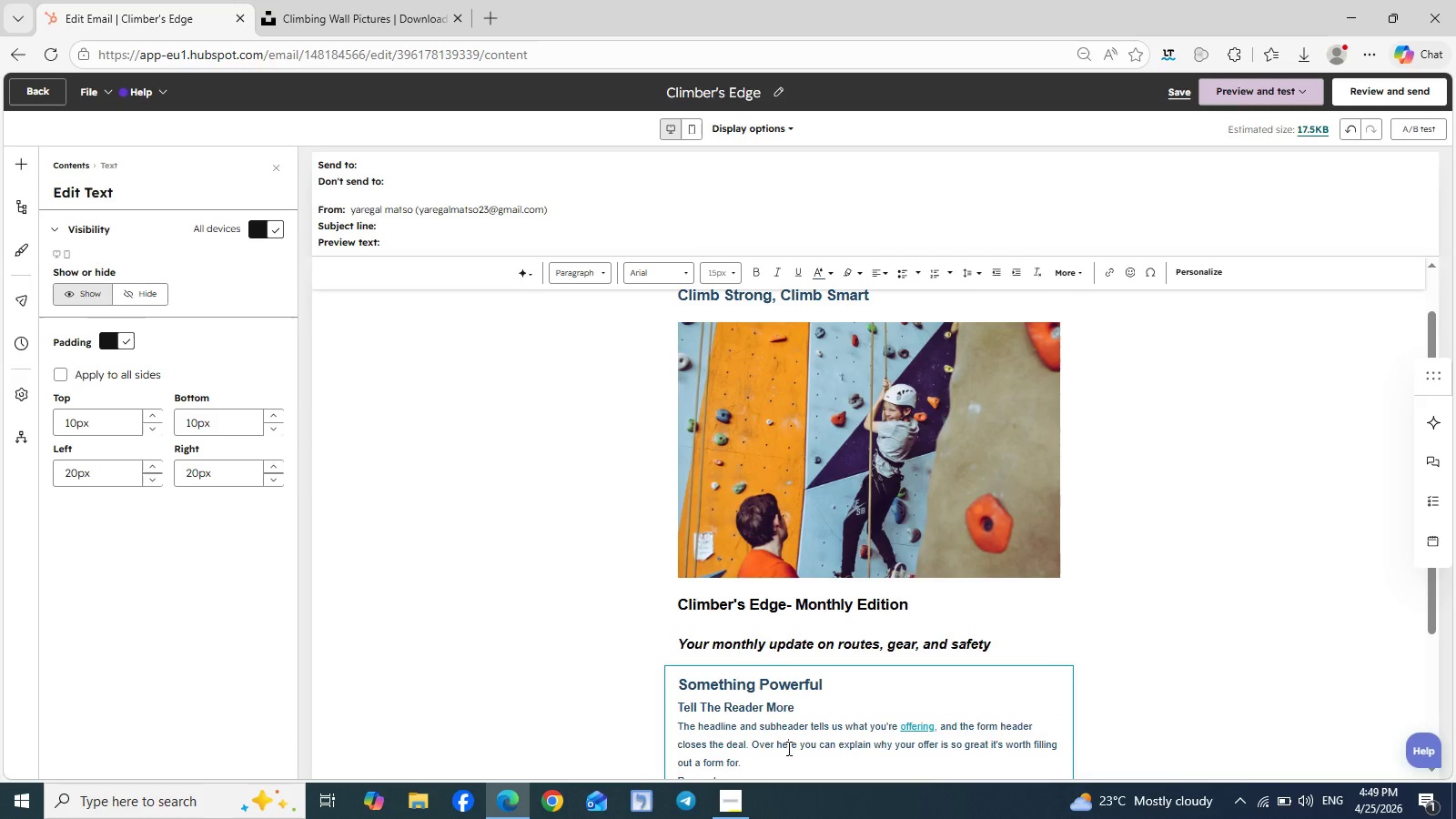 
key(Control+A)
 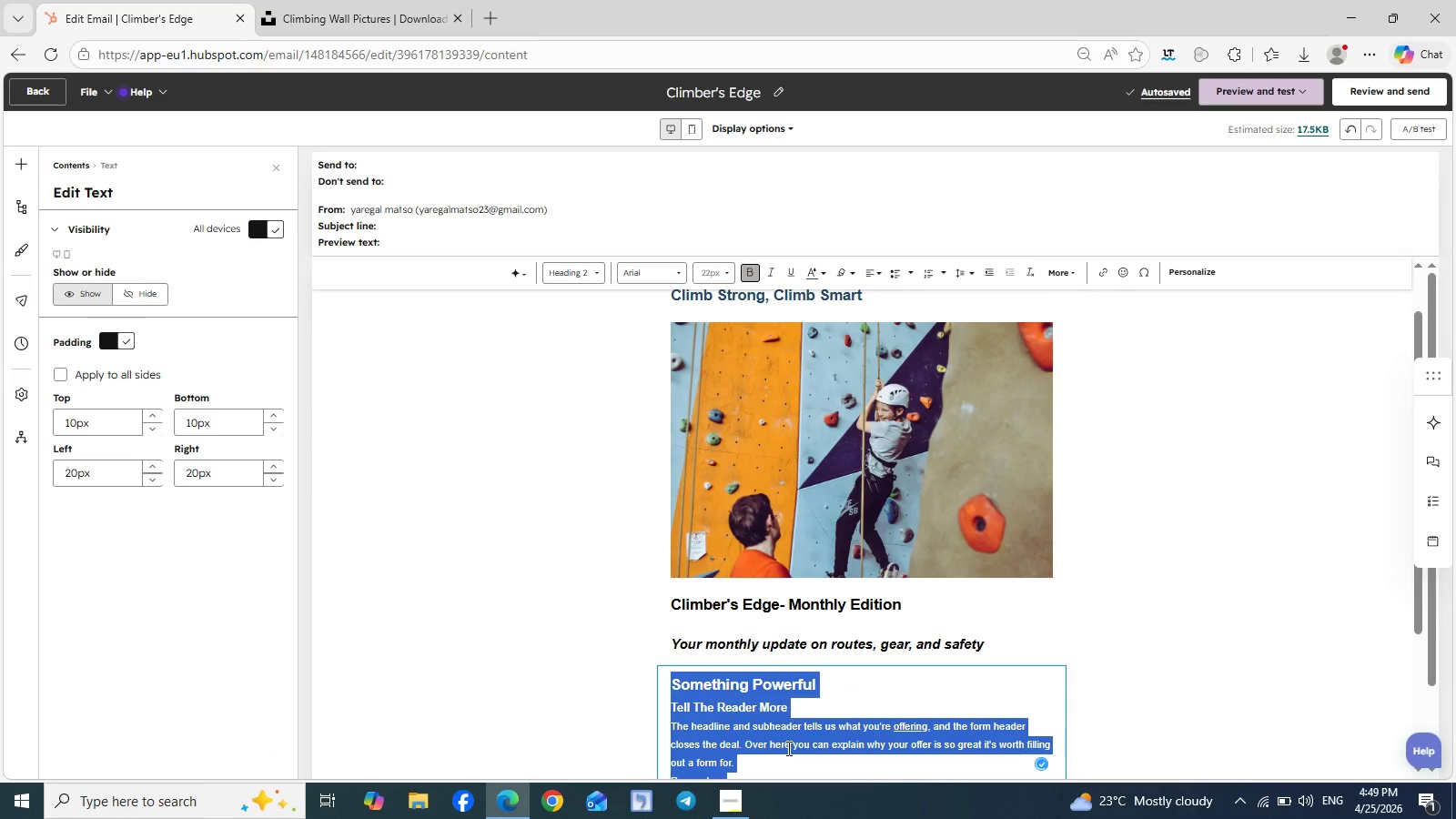 
type(Hi )
 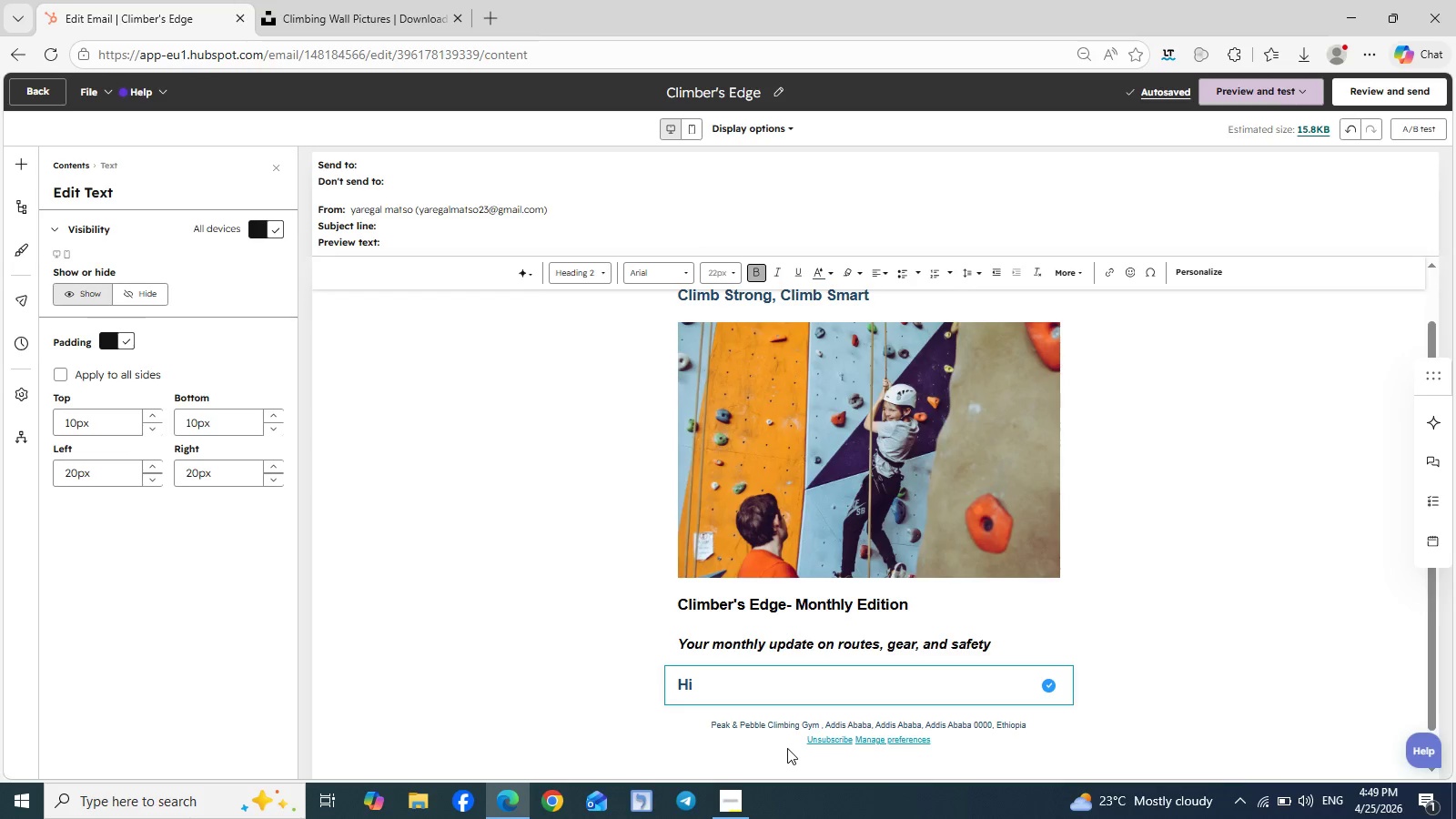 
wait(10.17)
 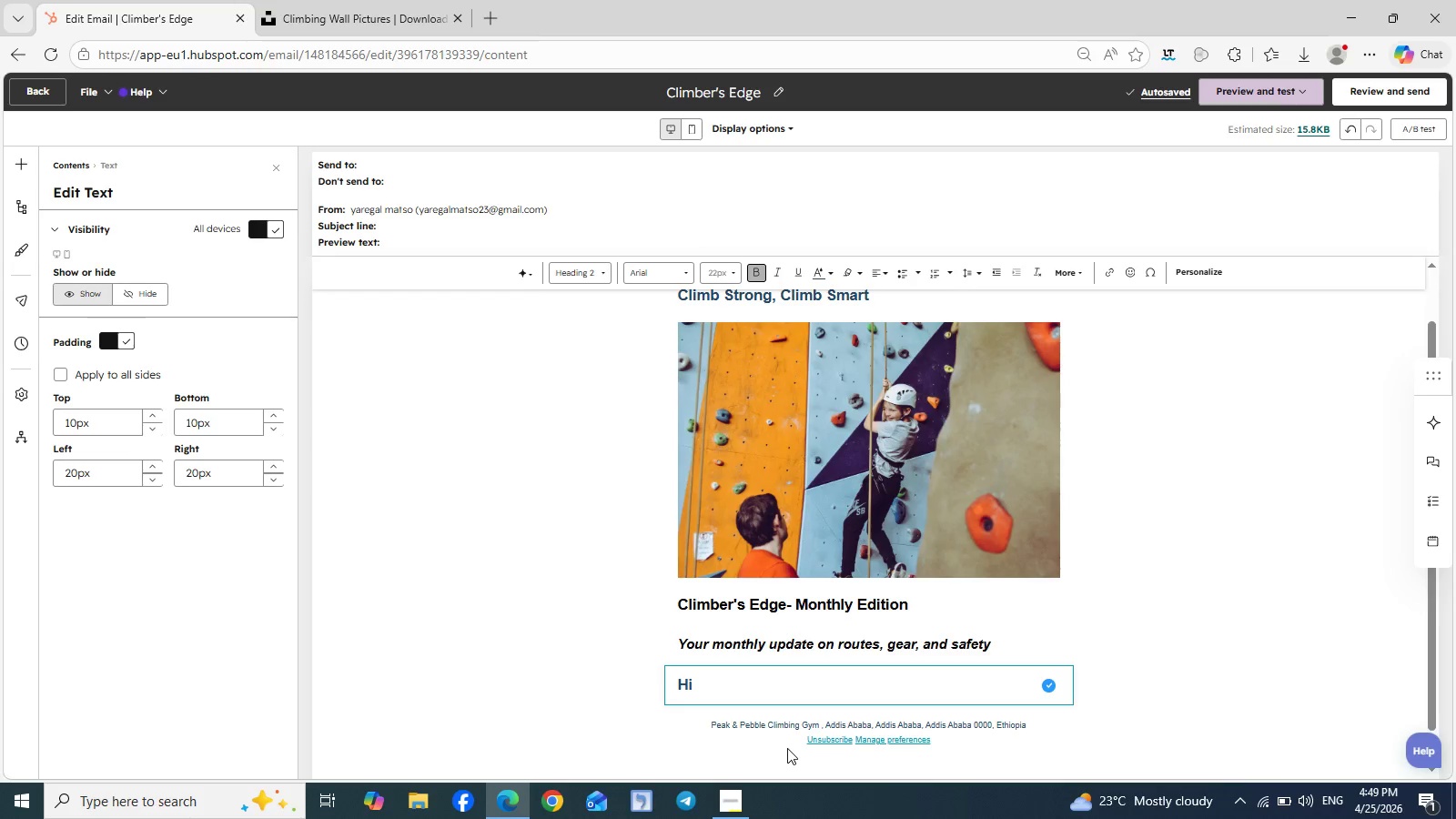 
left_click([1202, 276])
 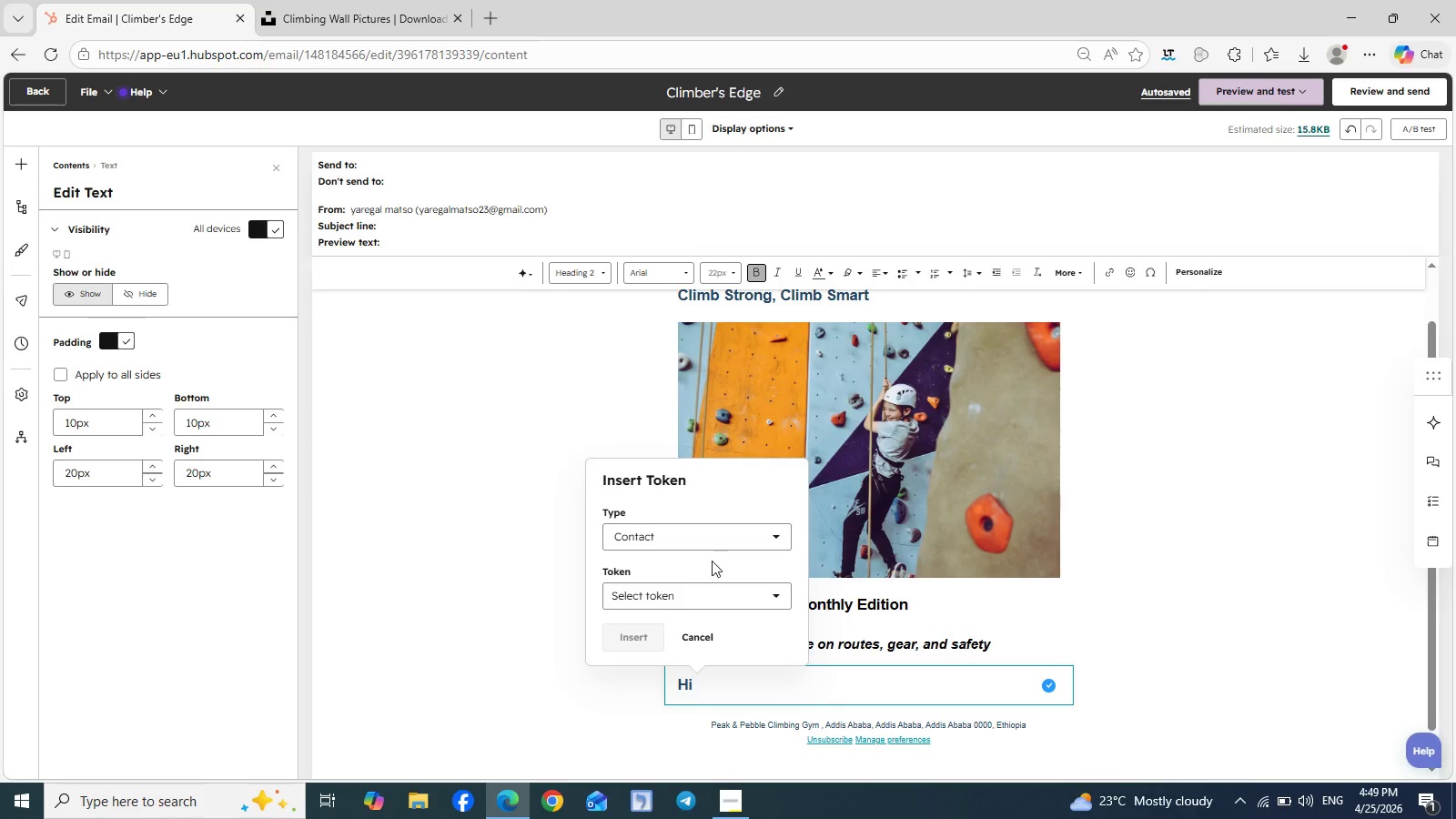 
left_click([679, 594])
 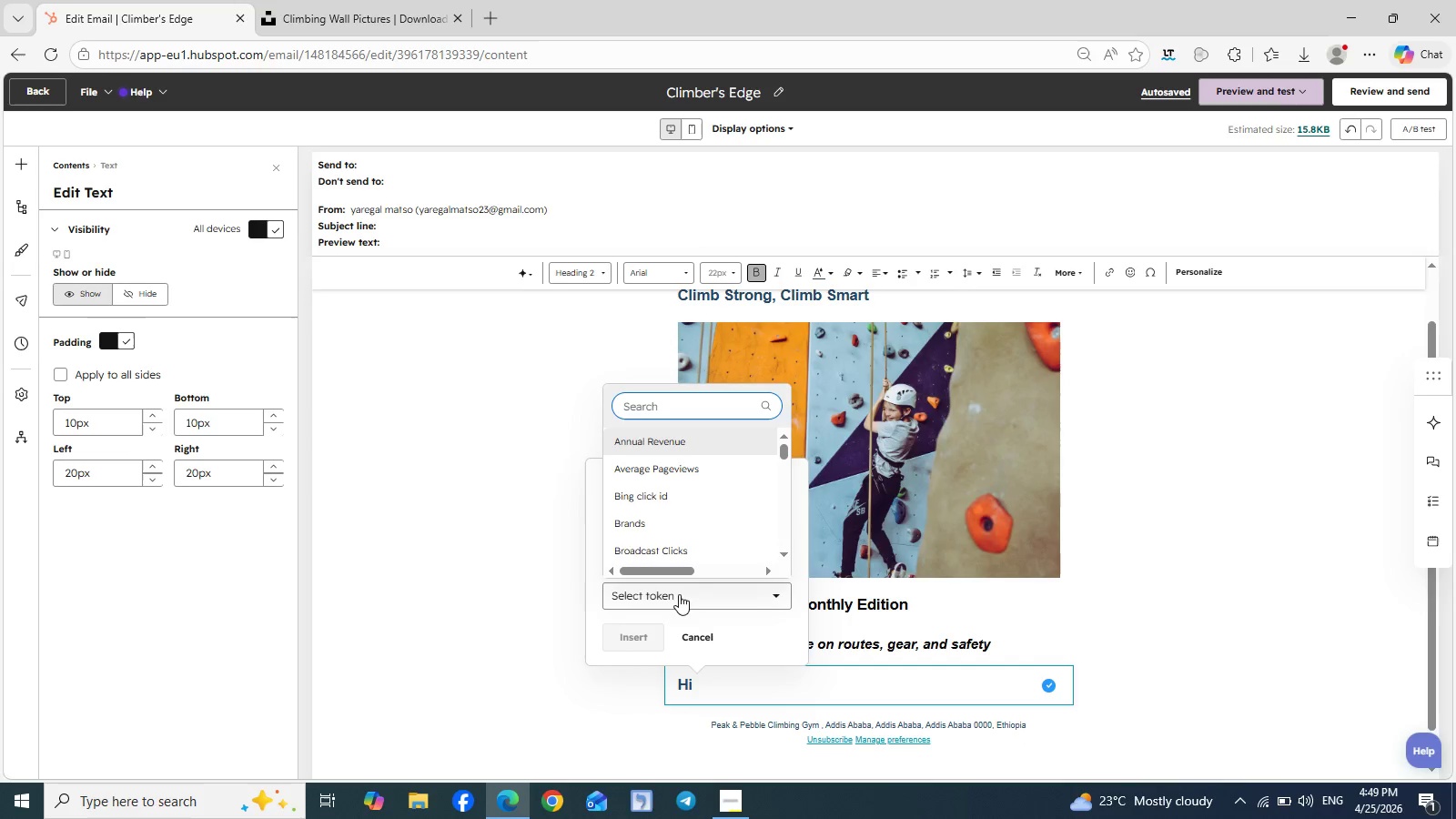 
type(first na)
 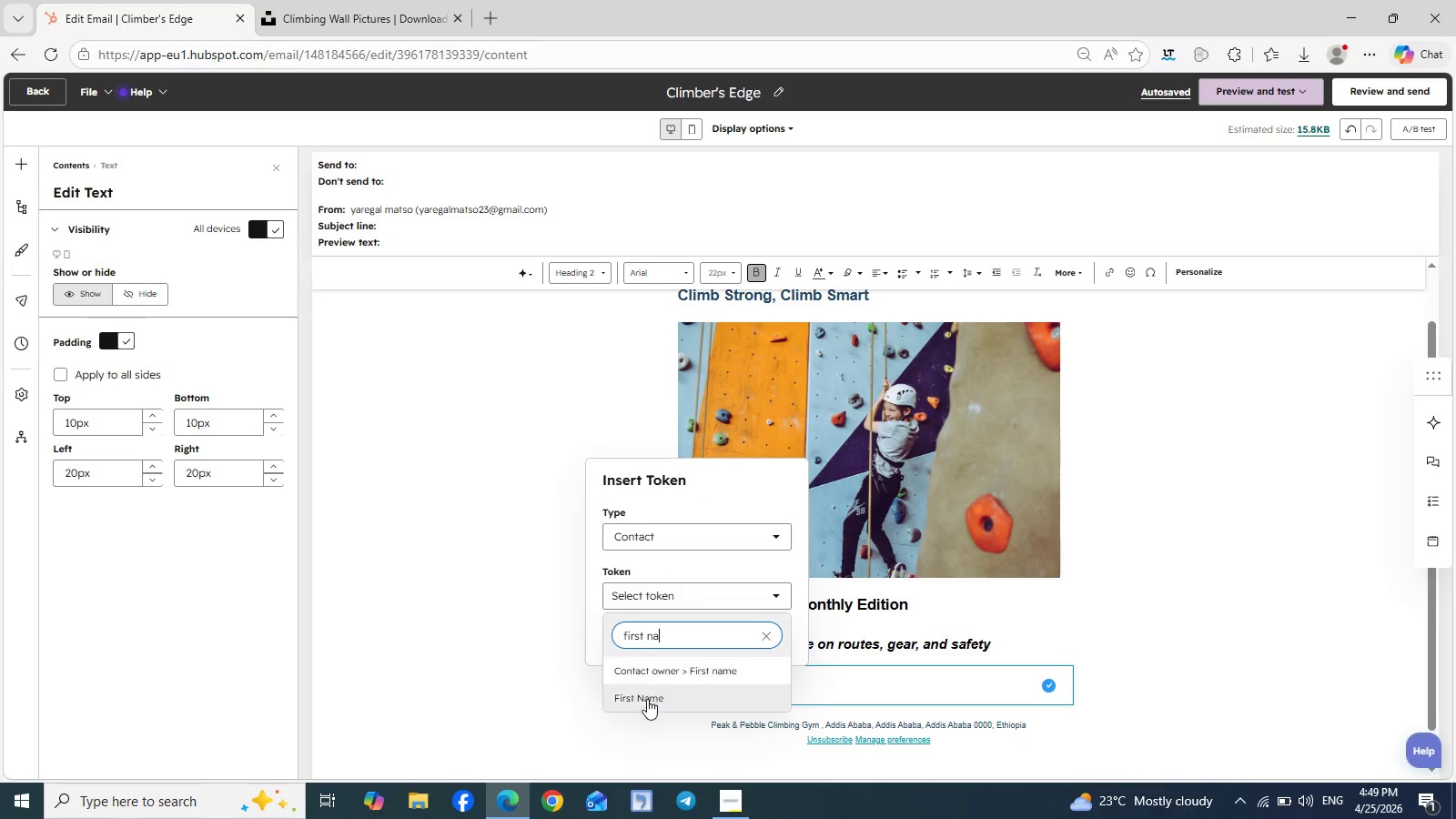 
left_click([640, 710])
 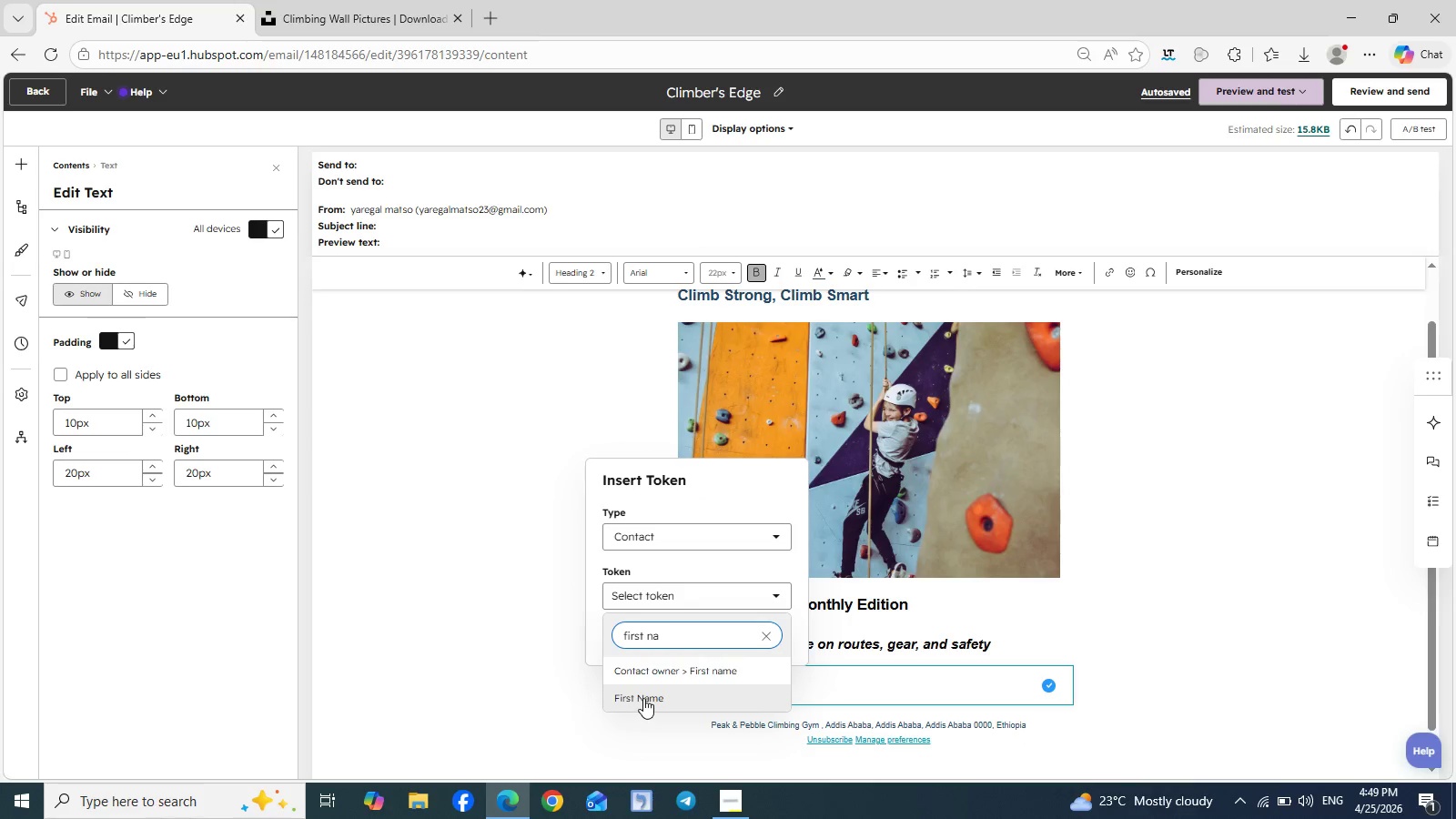 
left_click([643, 698])
 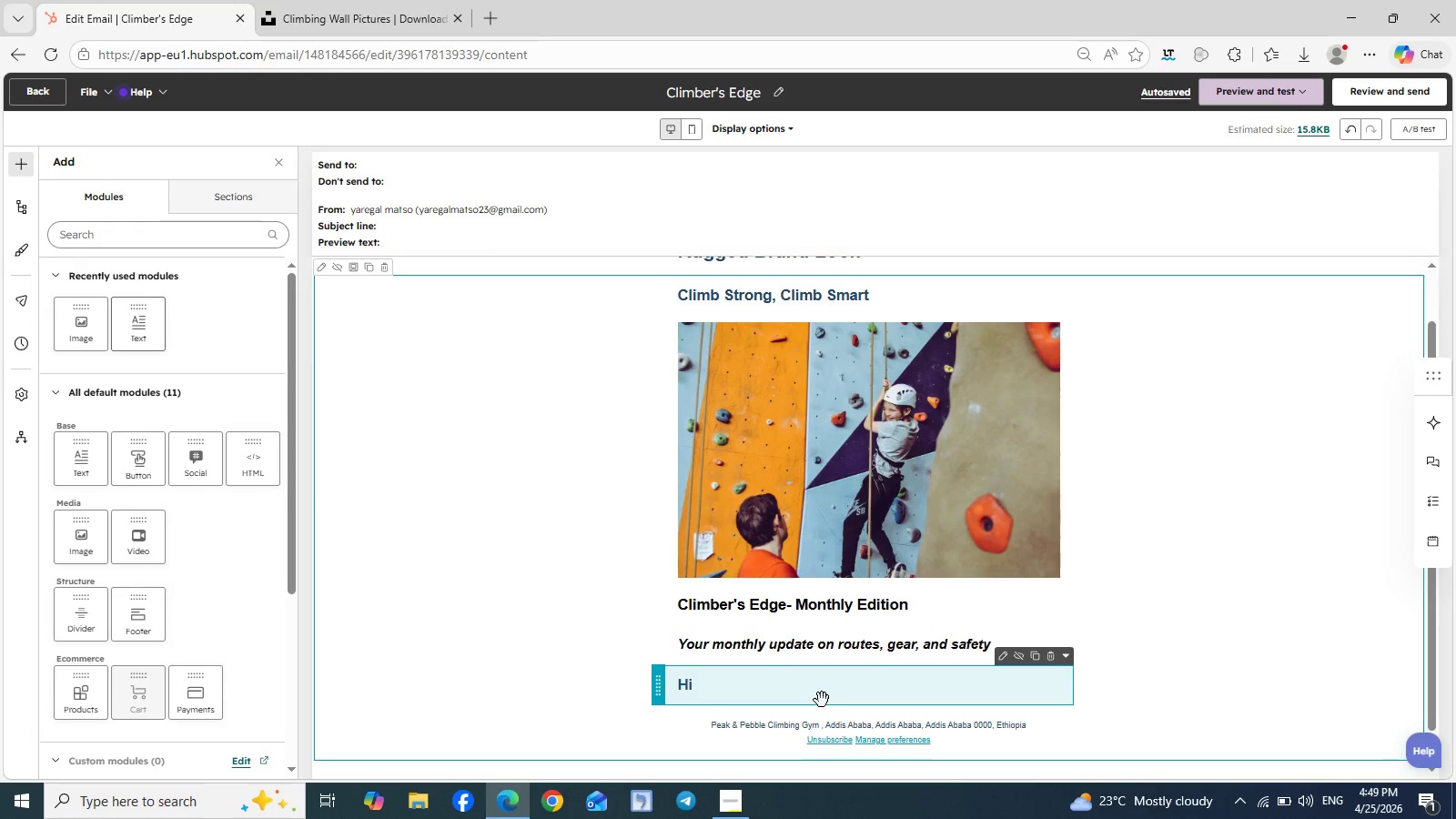 
left_click([752, 693])
 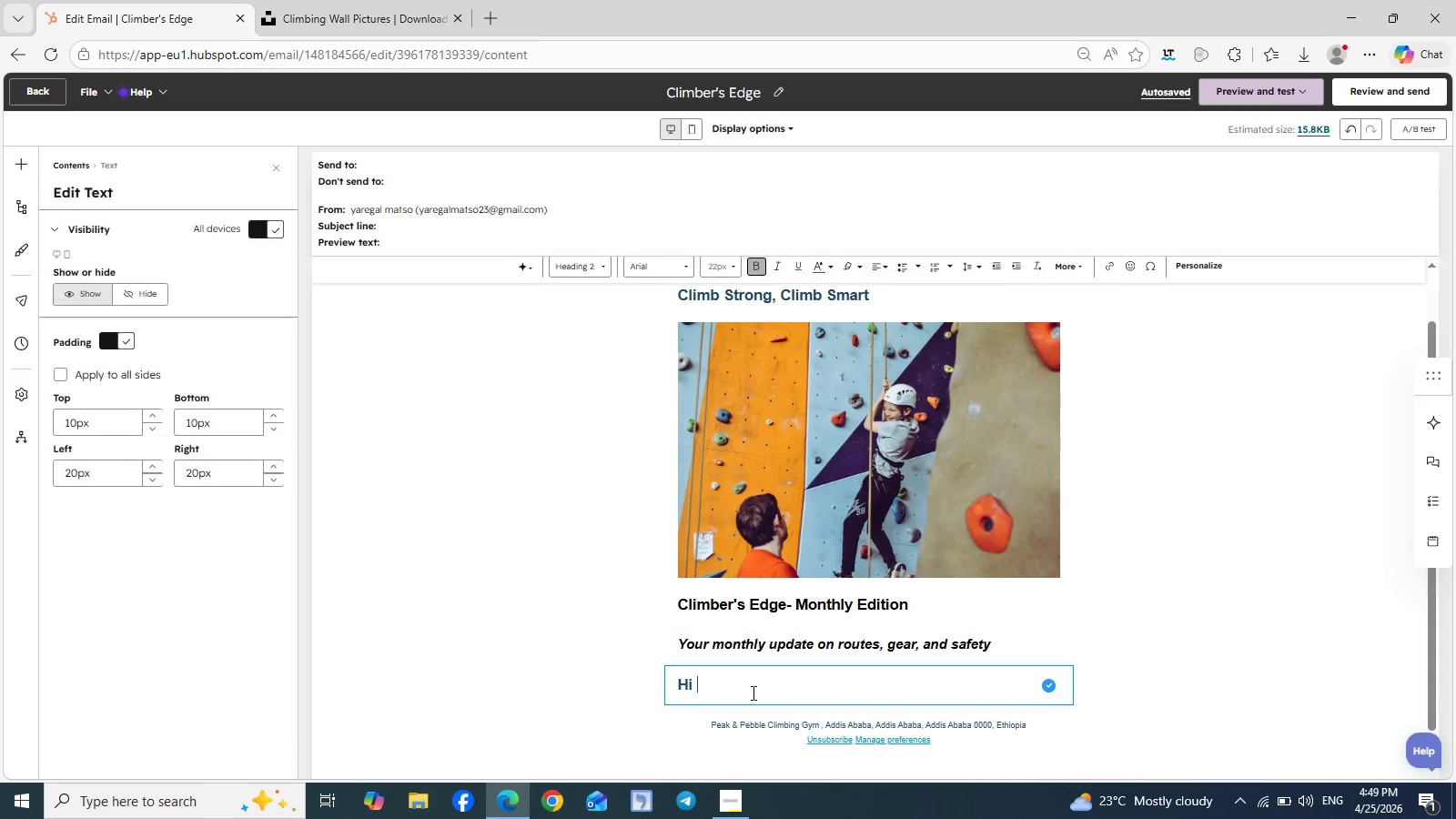 
double_click([752, 693])
 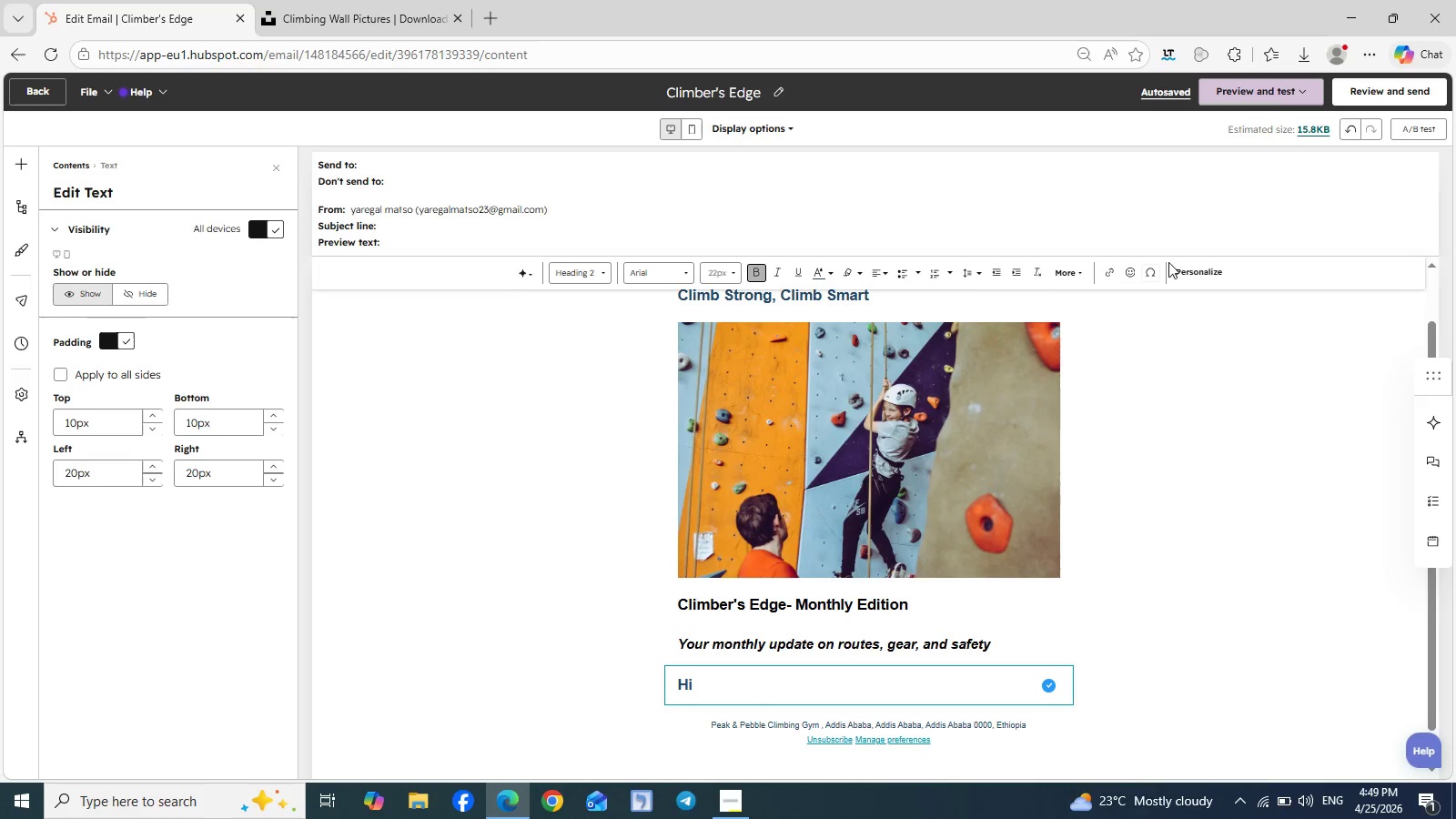 
left_click([1206, 268])
 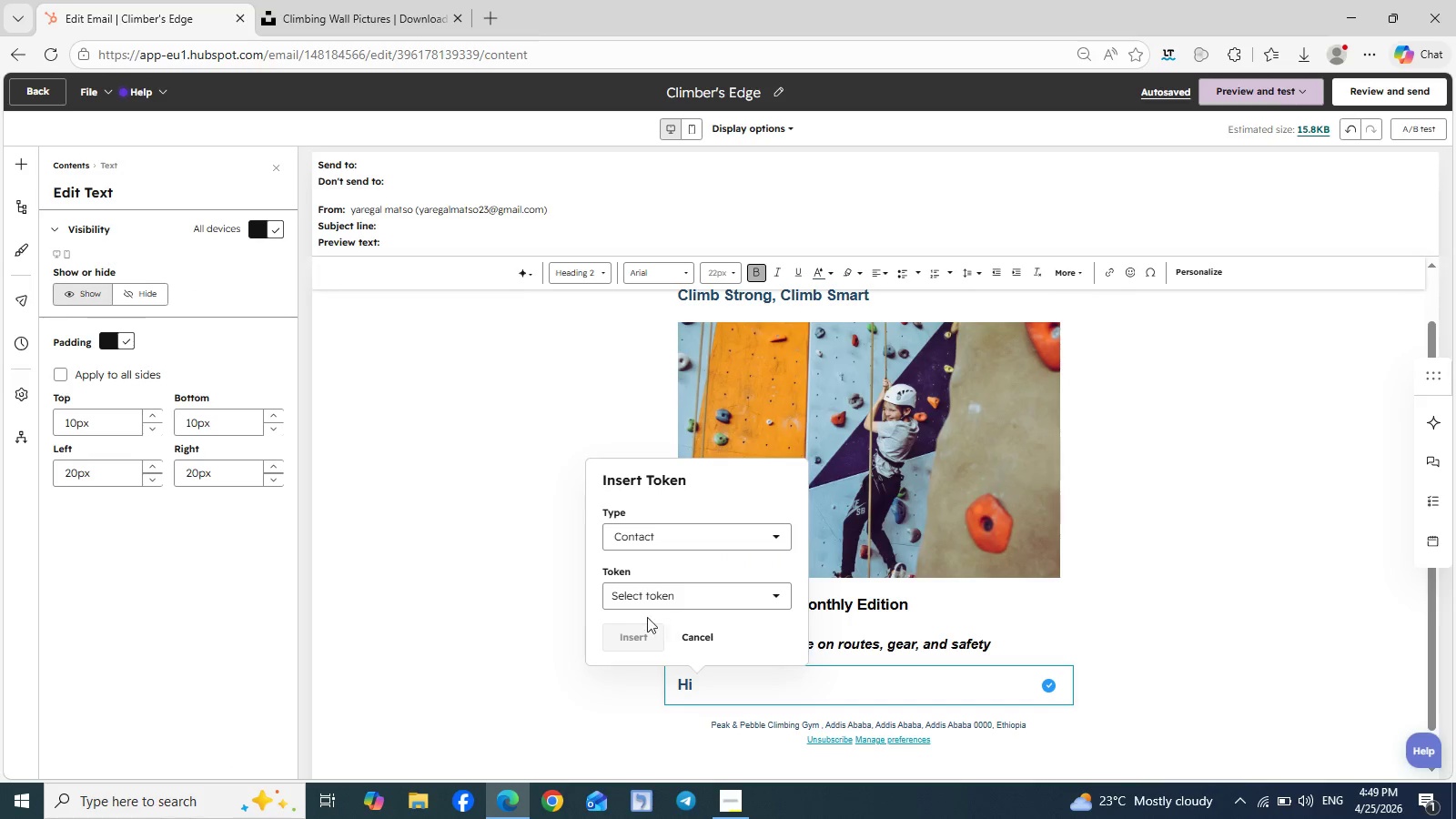 
left_click([642, 595])
 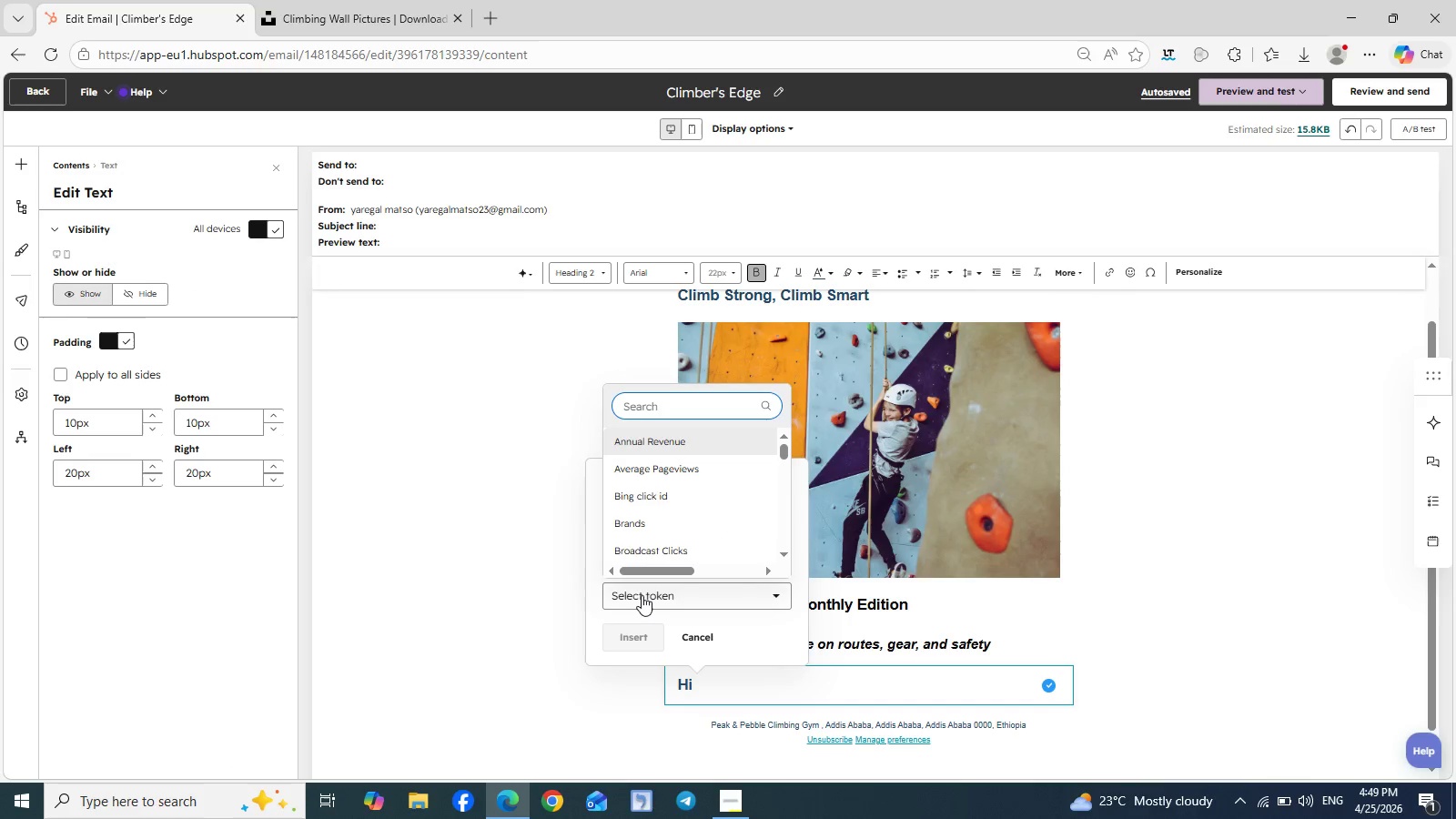 
type(firstname)
 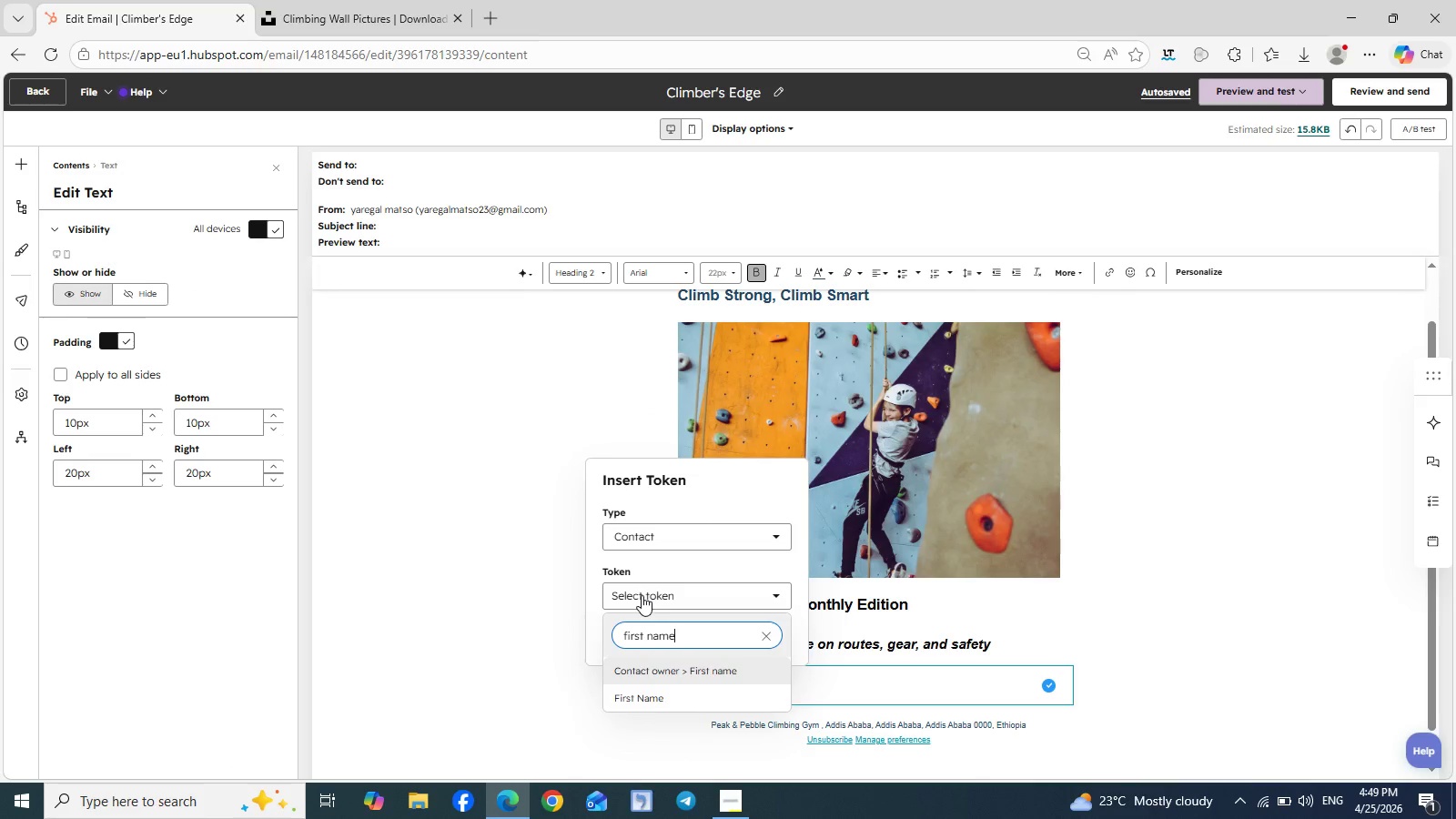 
hold_key(key=Space, duration=0.33)
 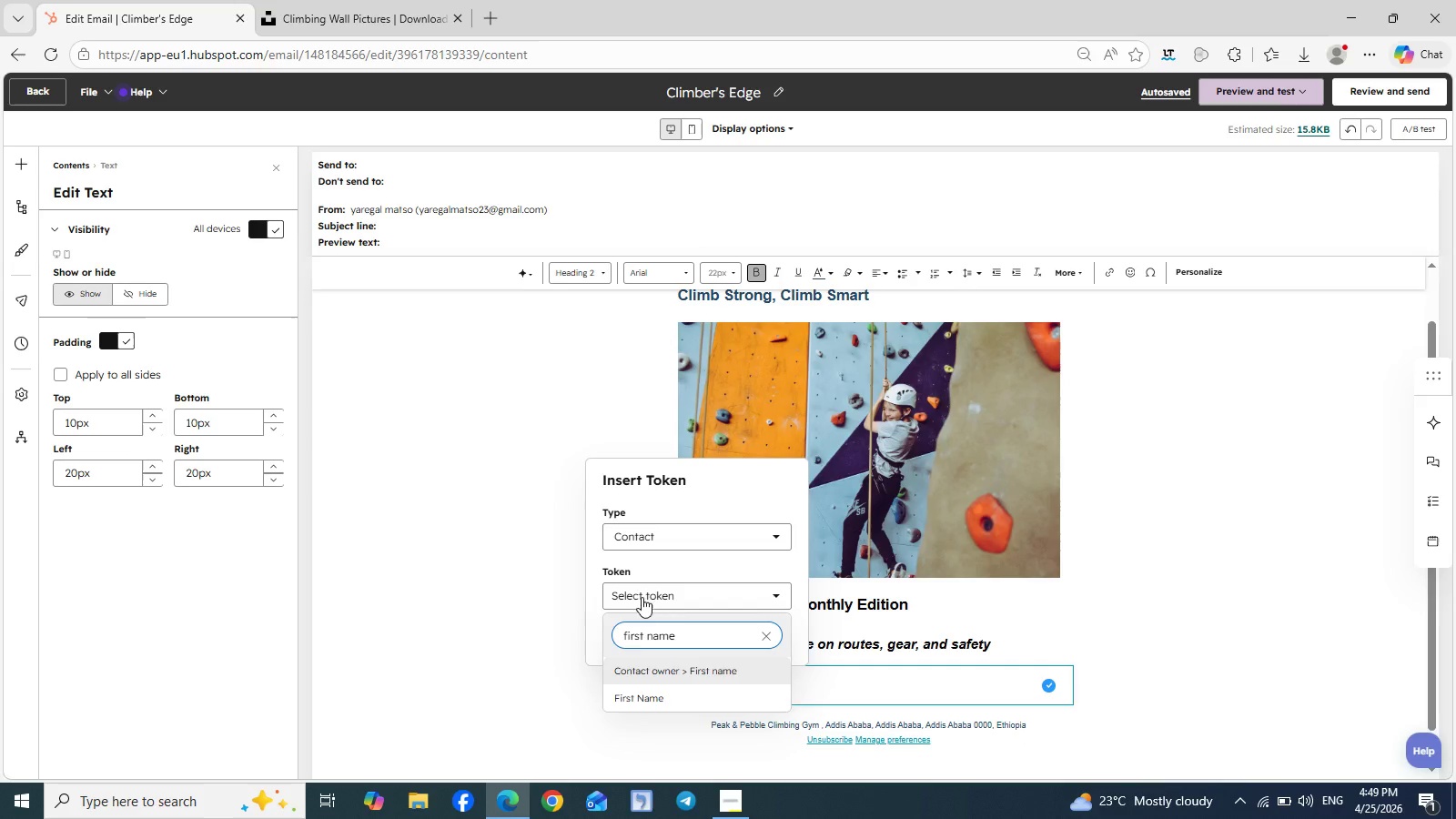 
left_click([640, 698])
 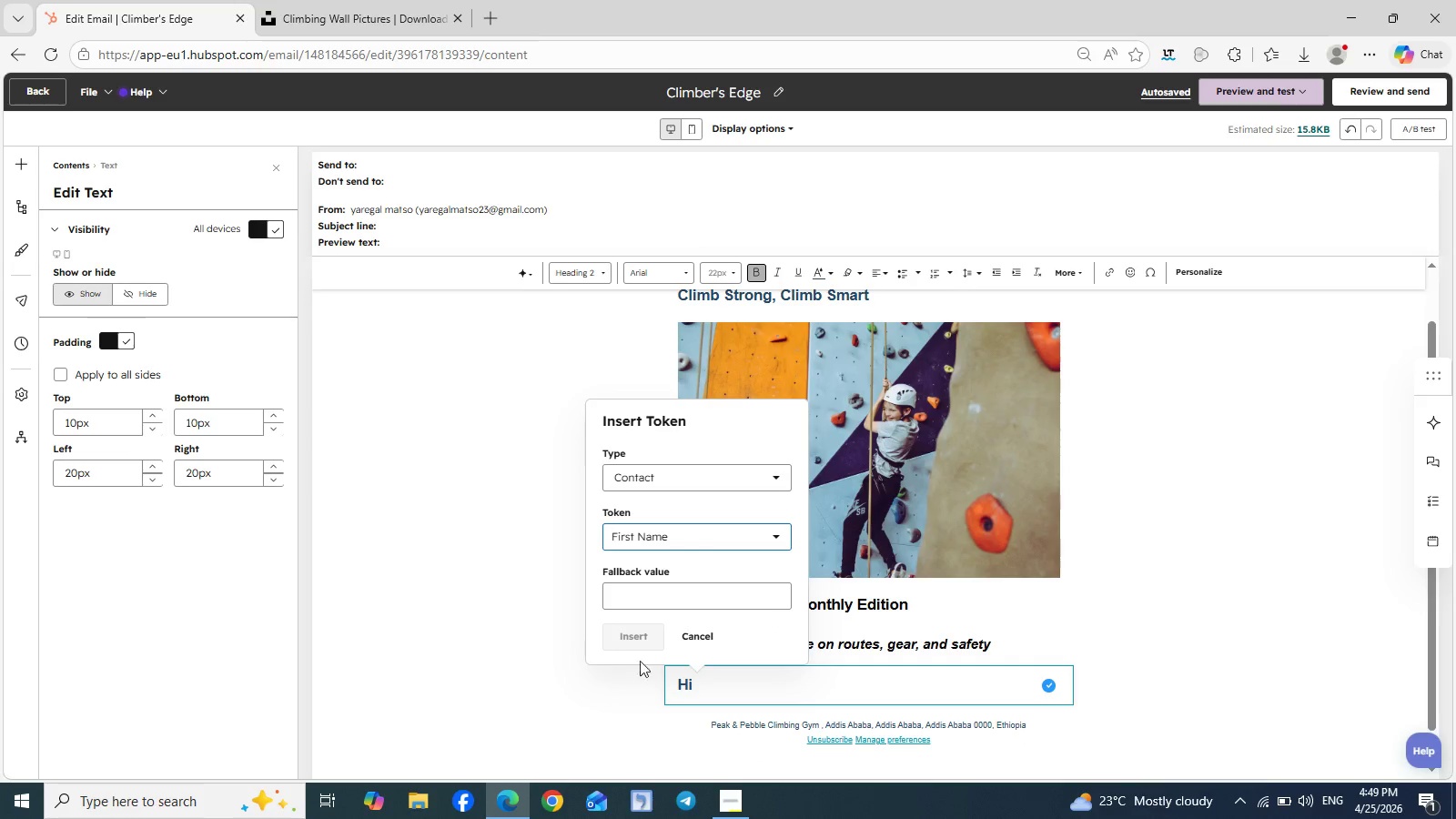 
left_click([641, 606])
 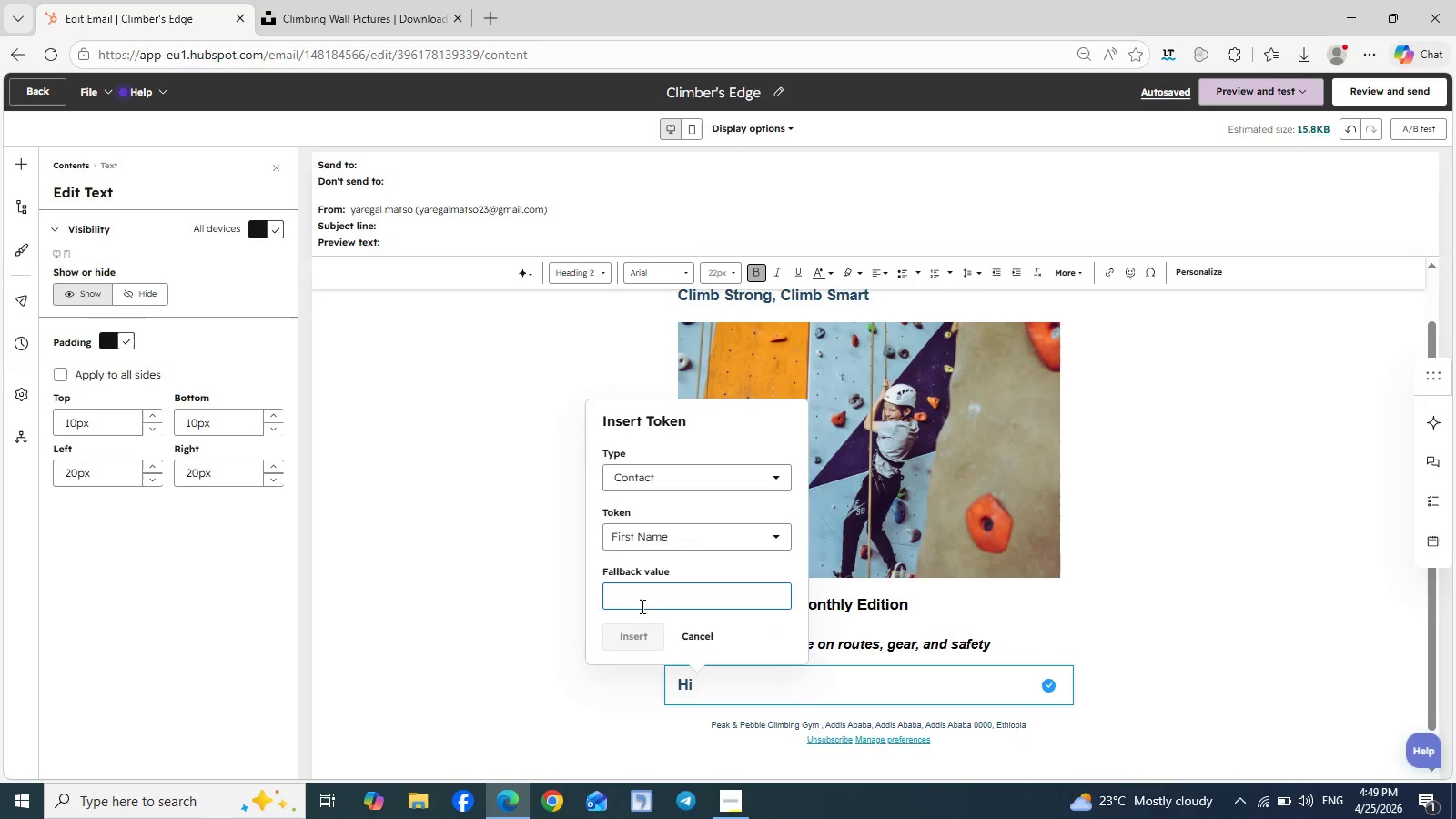 
type(First Name)
 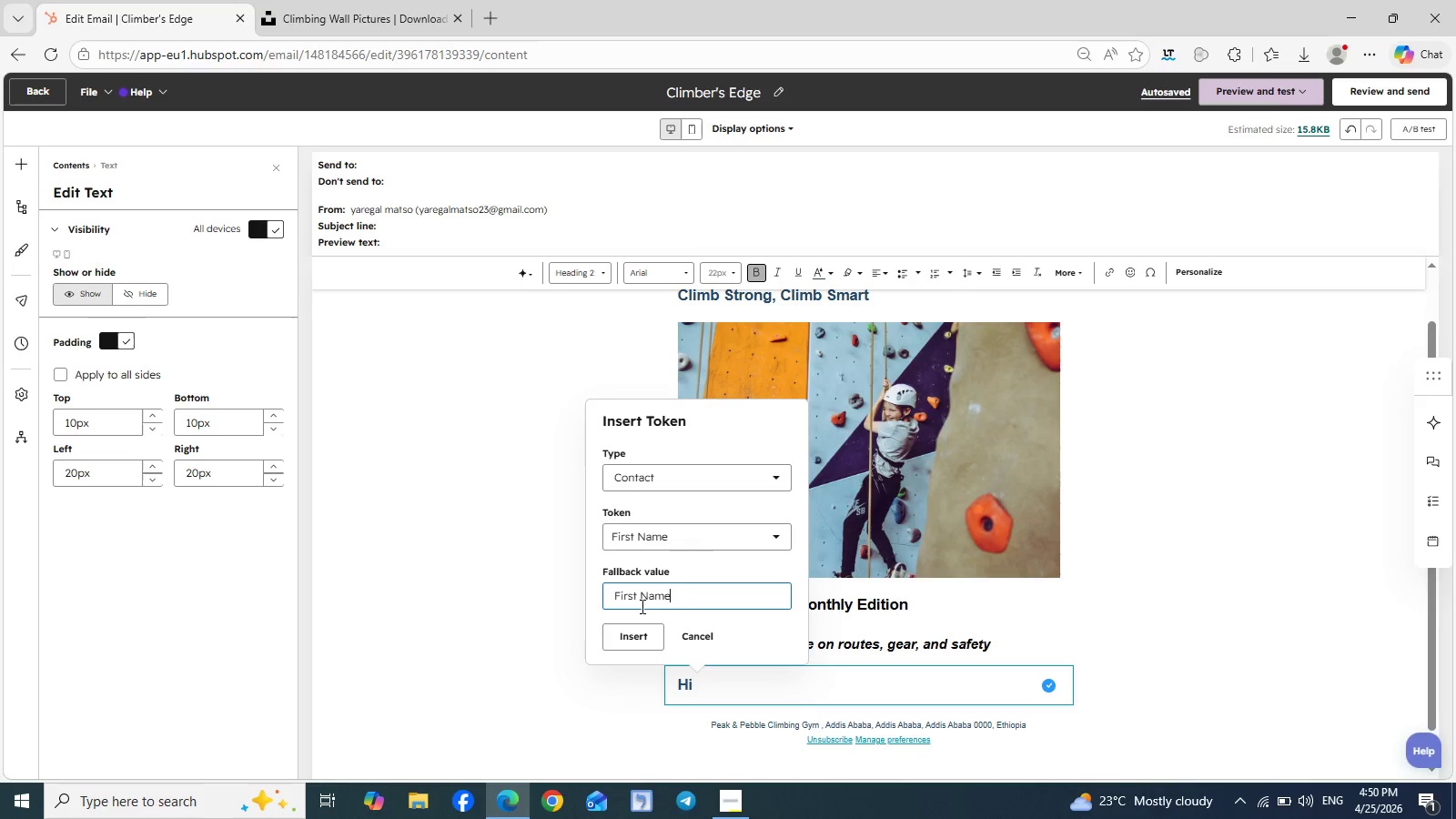 
left_click([636, 628])
 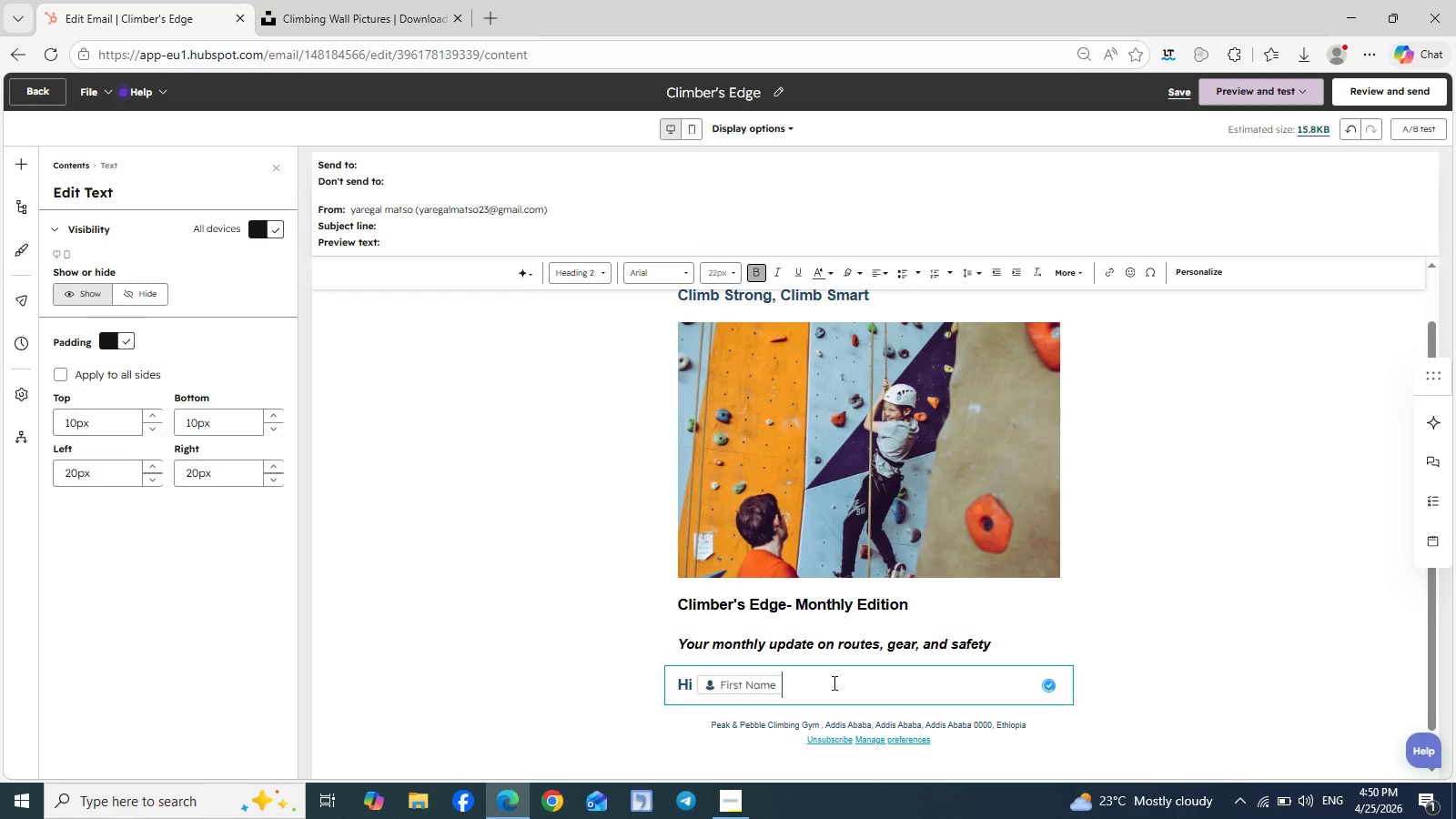 
key(Comma)
 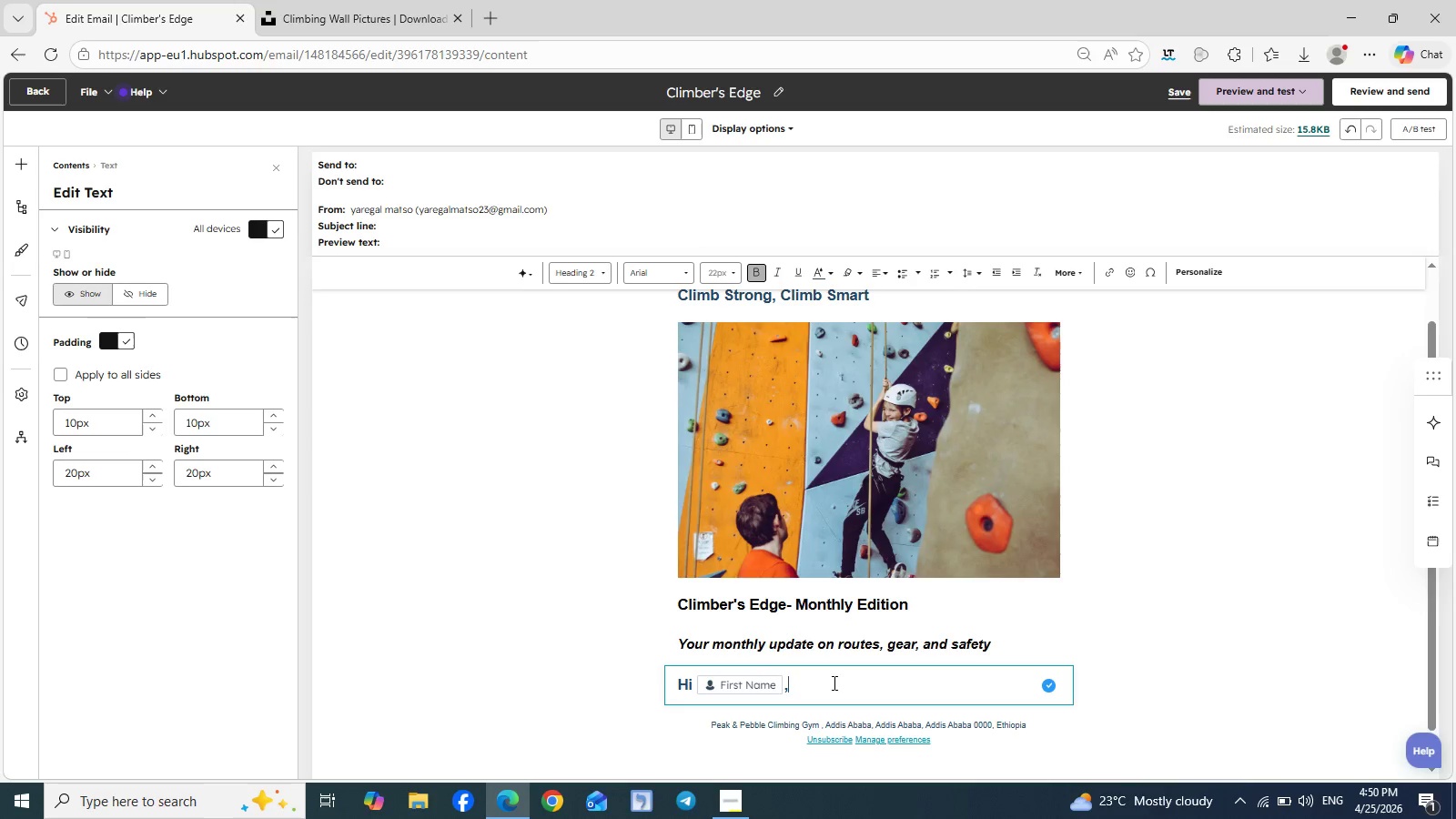 
key(Enter)
 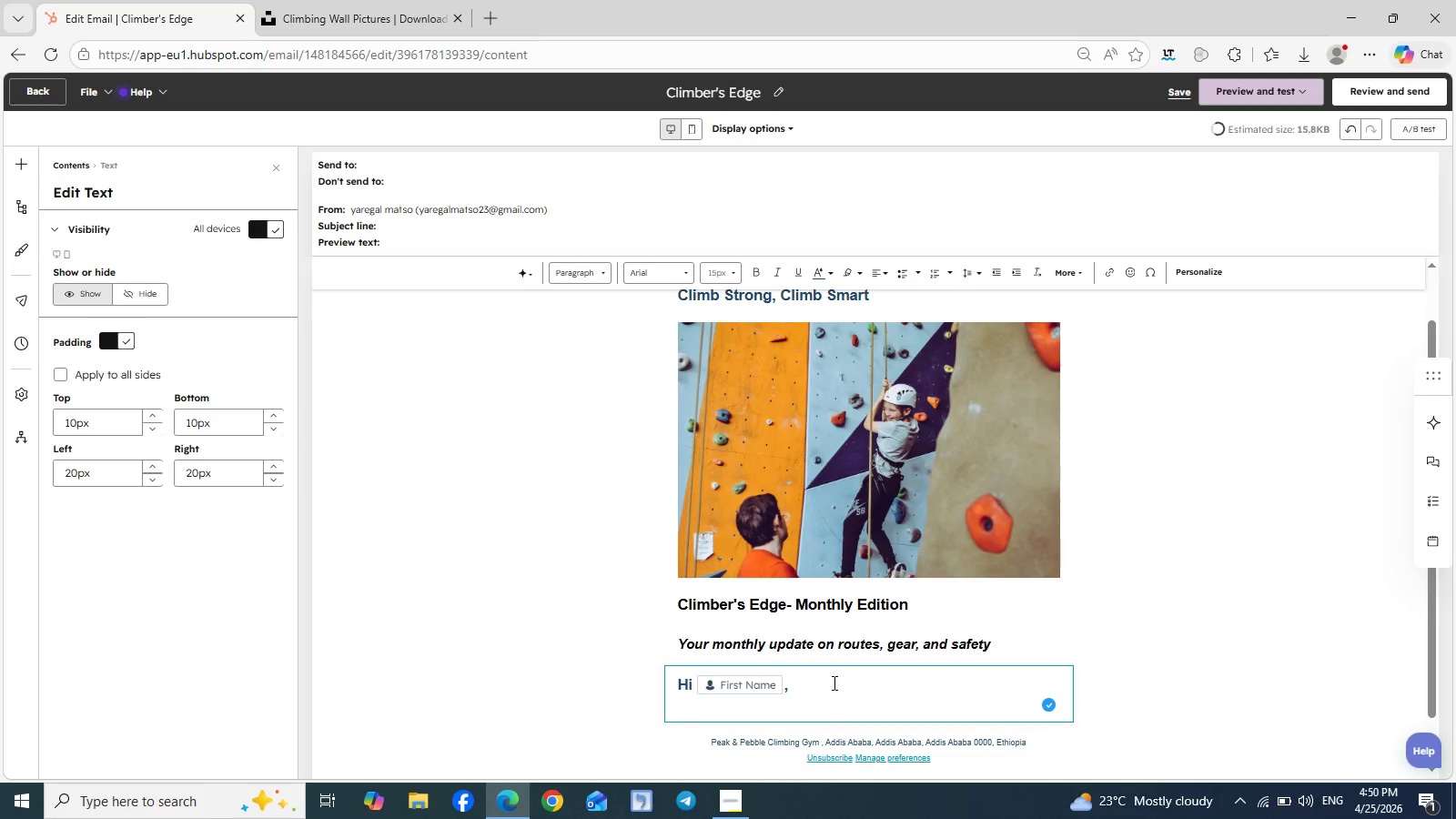 
key(Enter)
 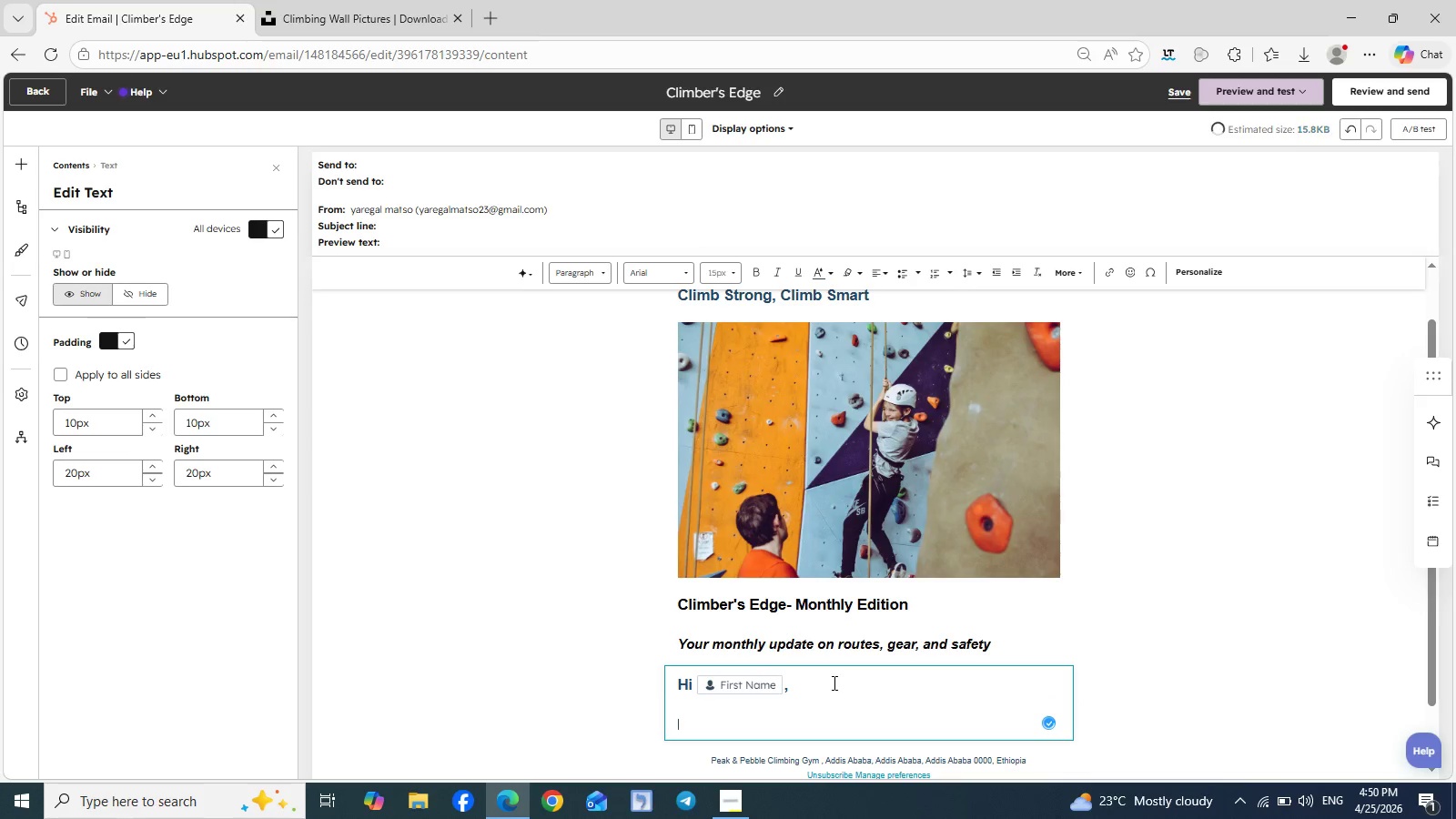 
type(Welcome to your )
 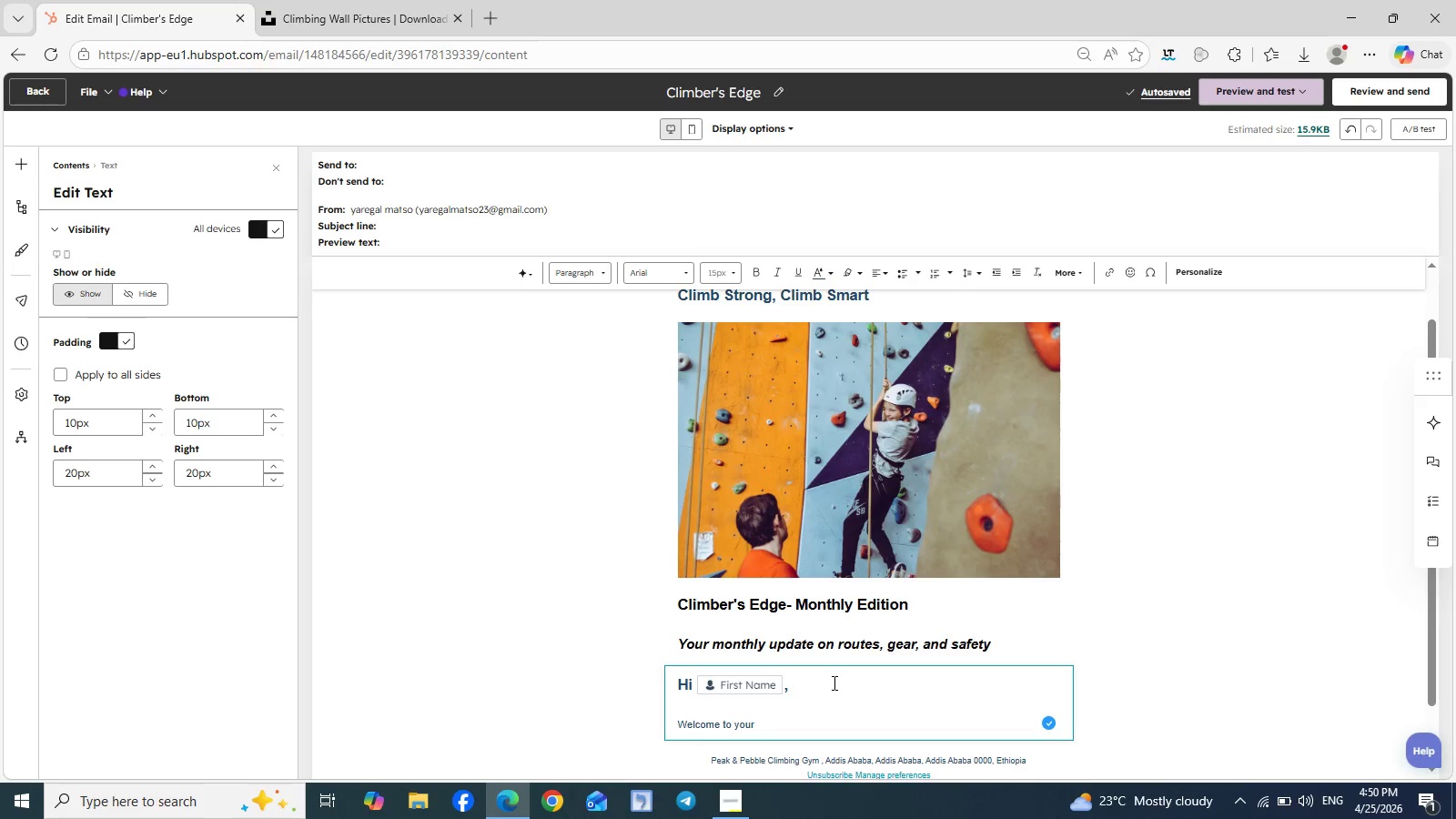 
type(climber's Edge)
 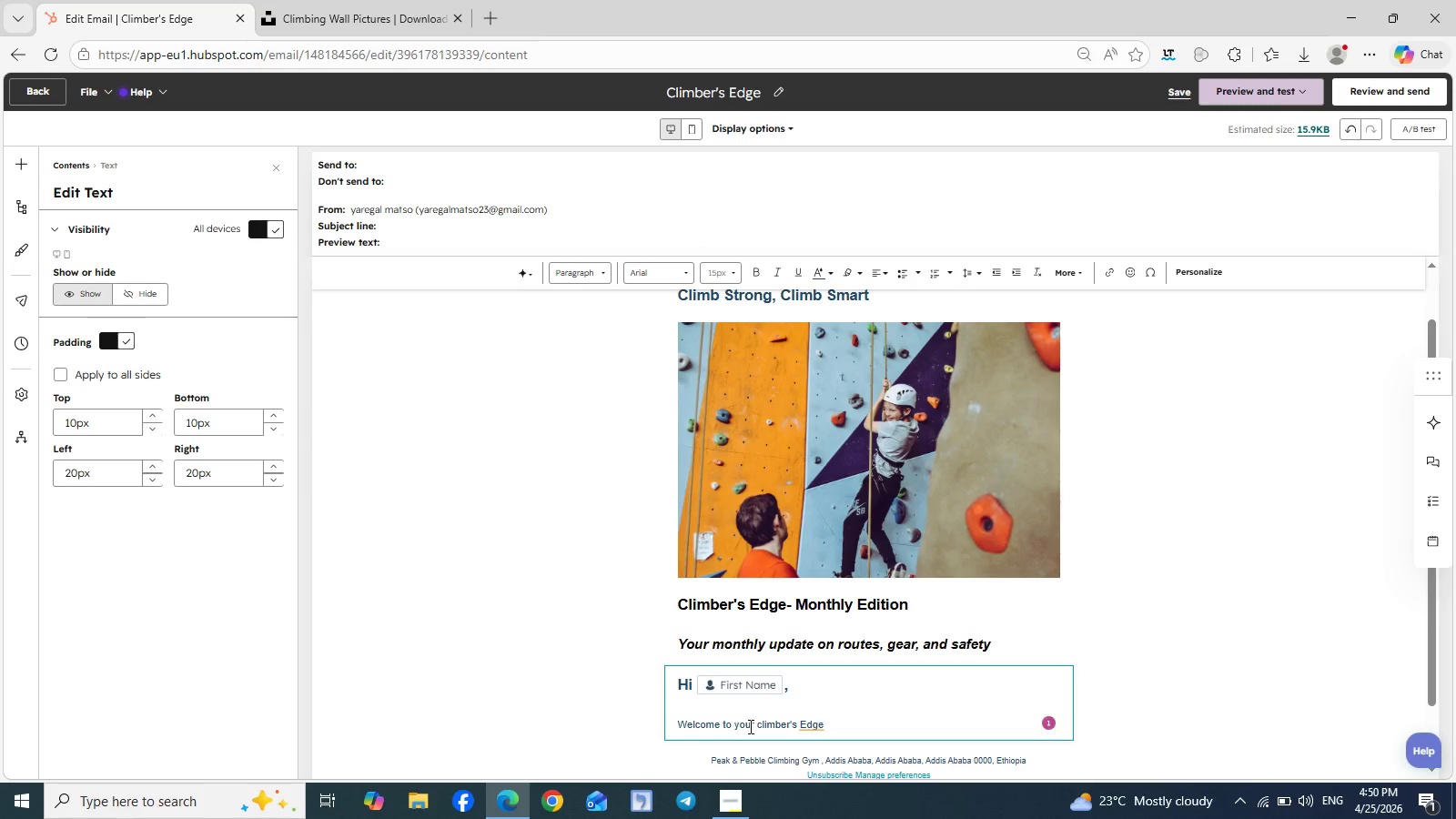 
left_click([760, 724])
 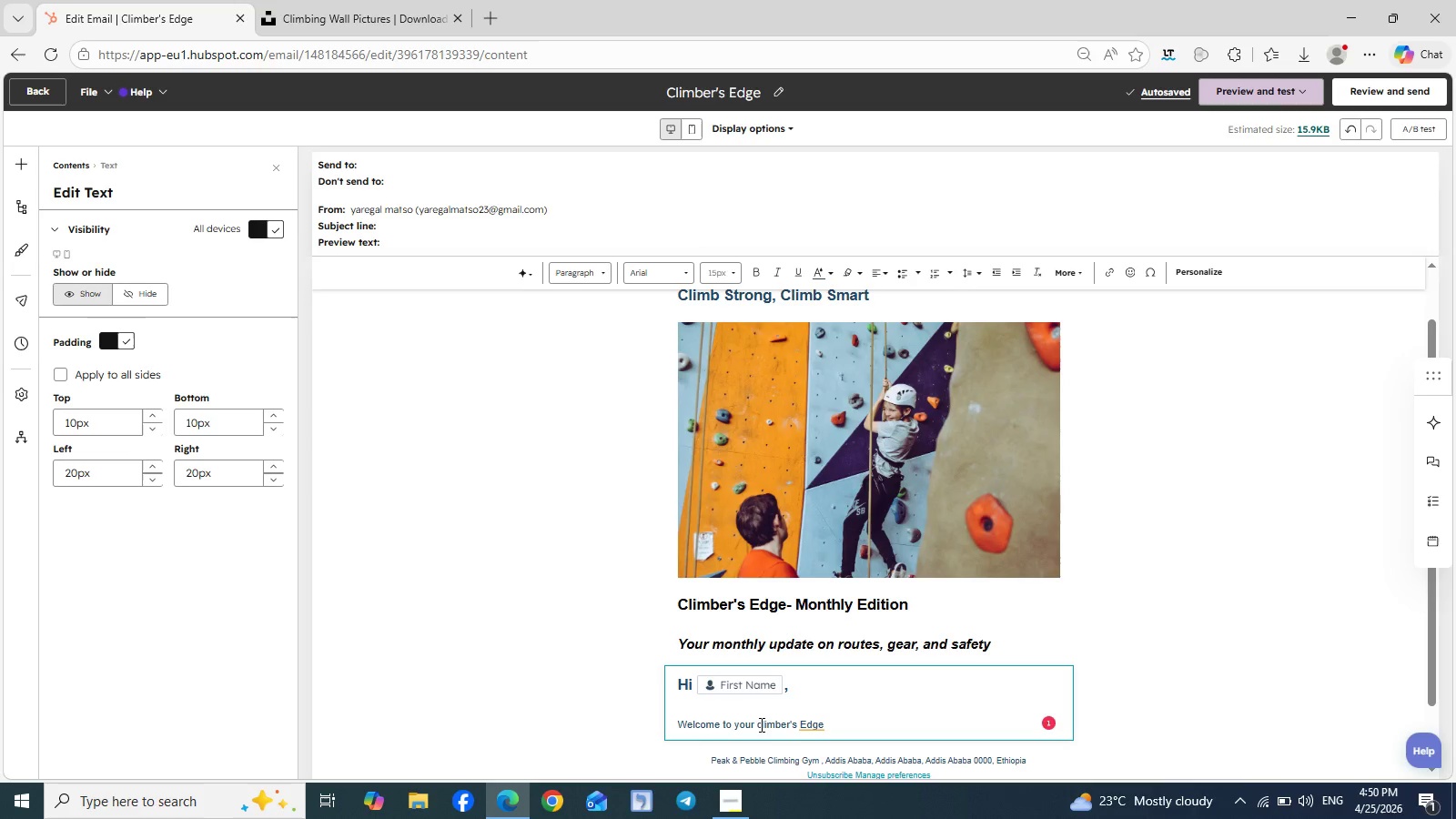 
key(Backspace)
 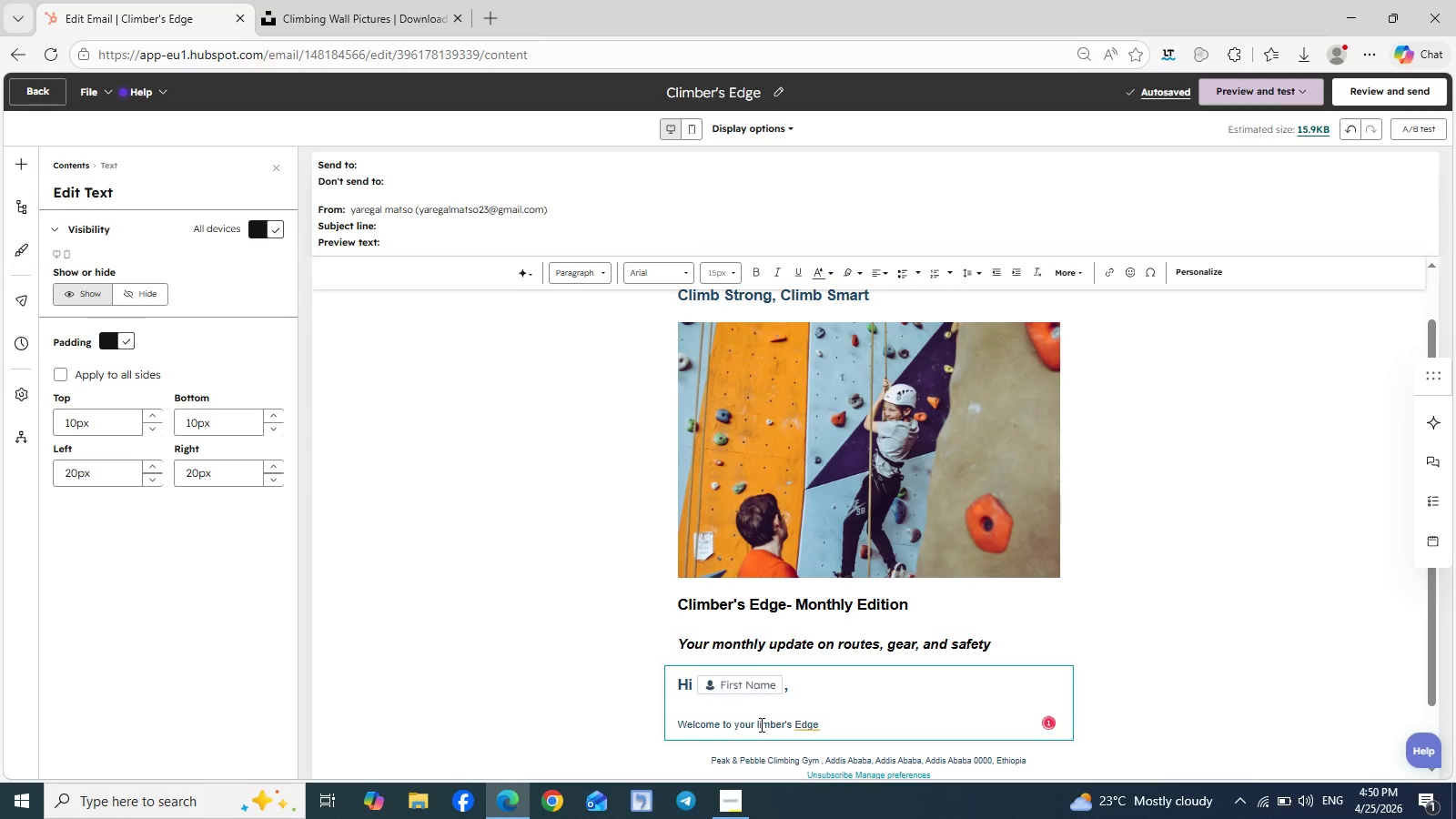 
key(Shift+C)
 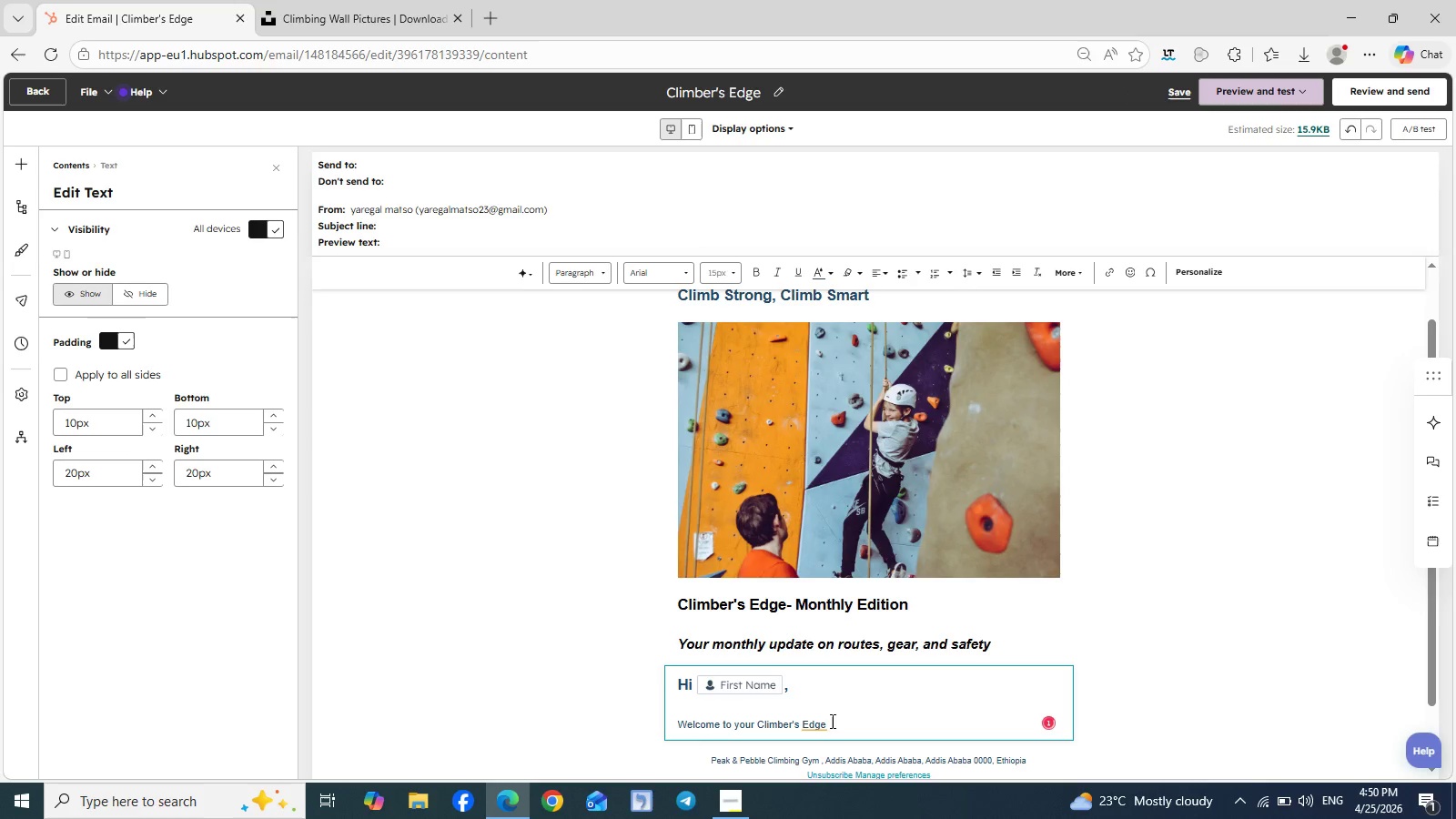 
left_click([831, 721])
 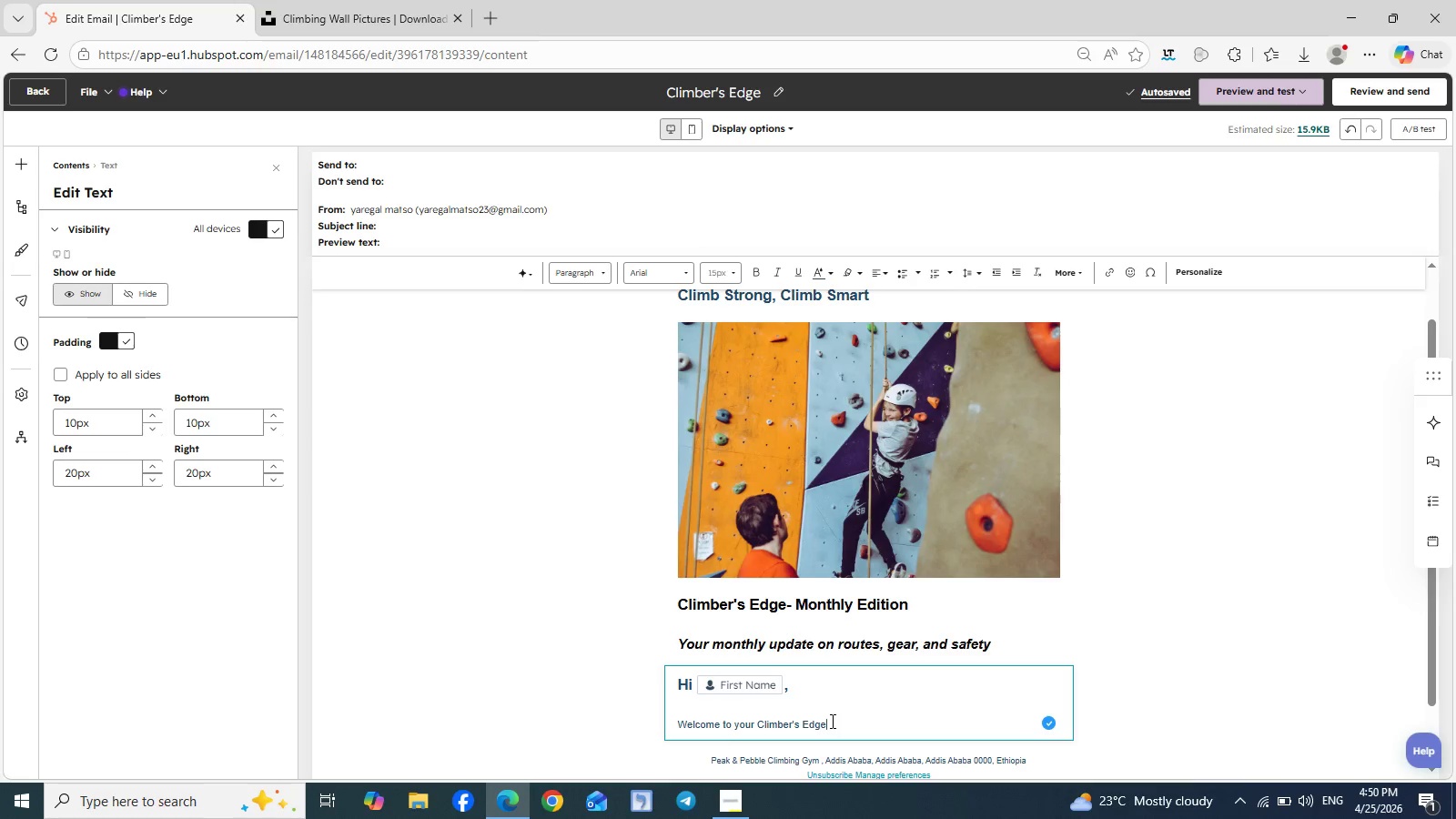 
wait(5.66)
 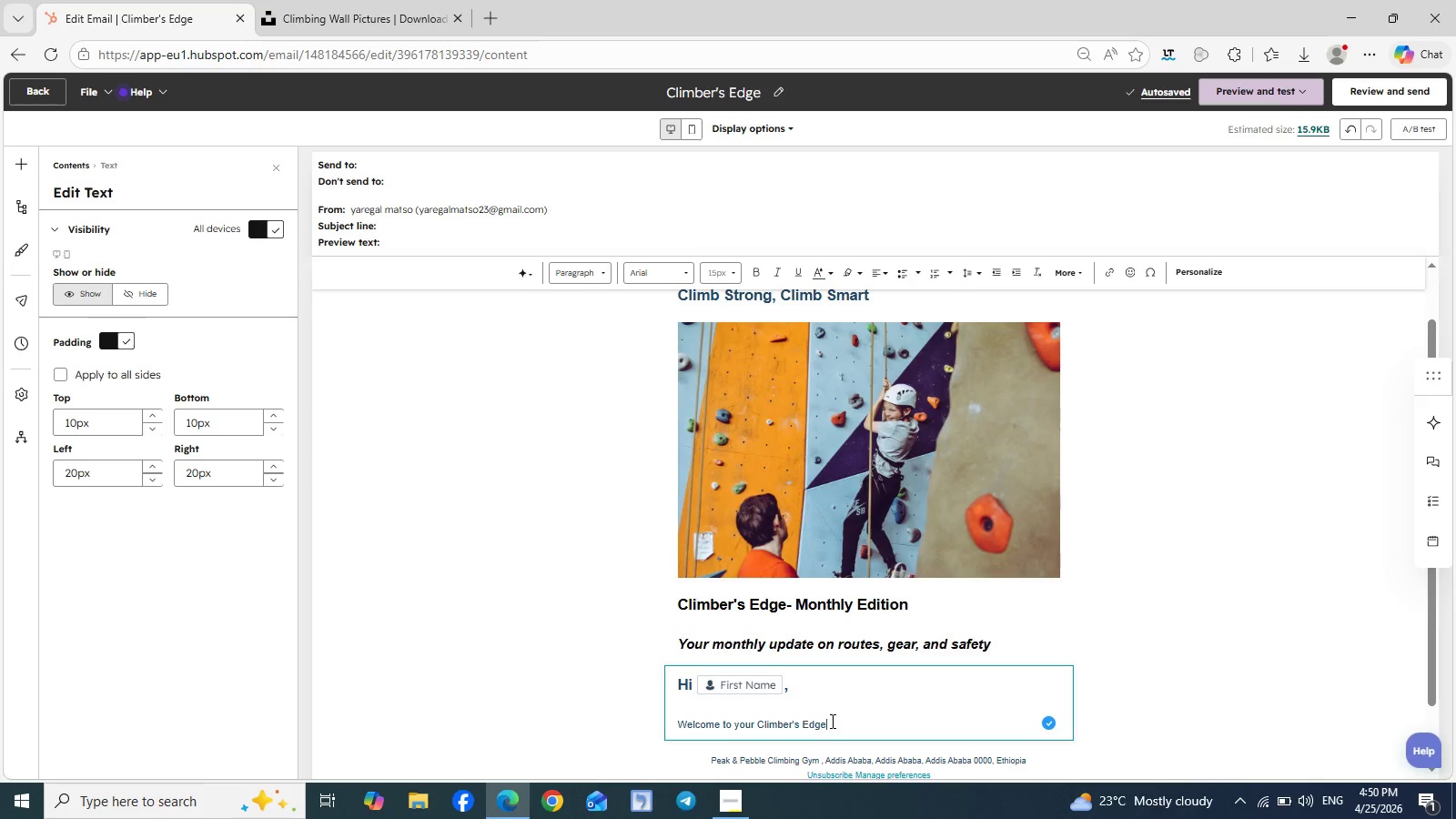 
type( - your monthly )
 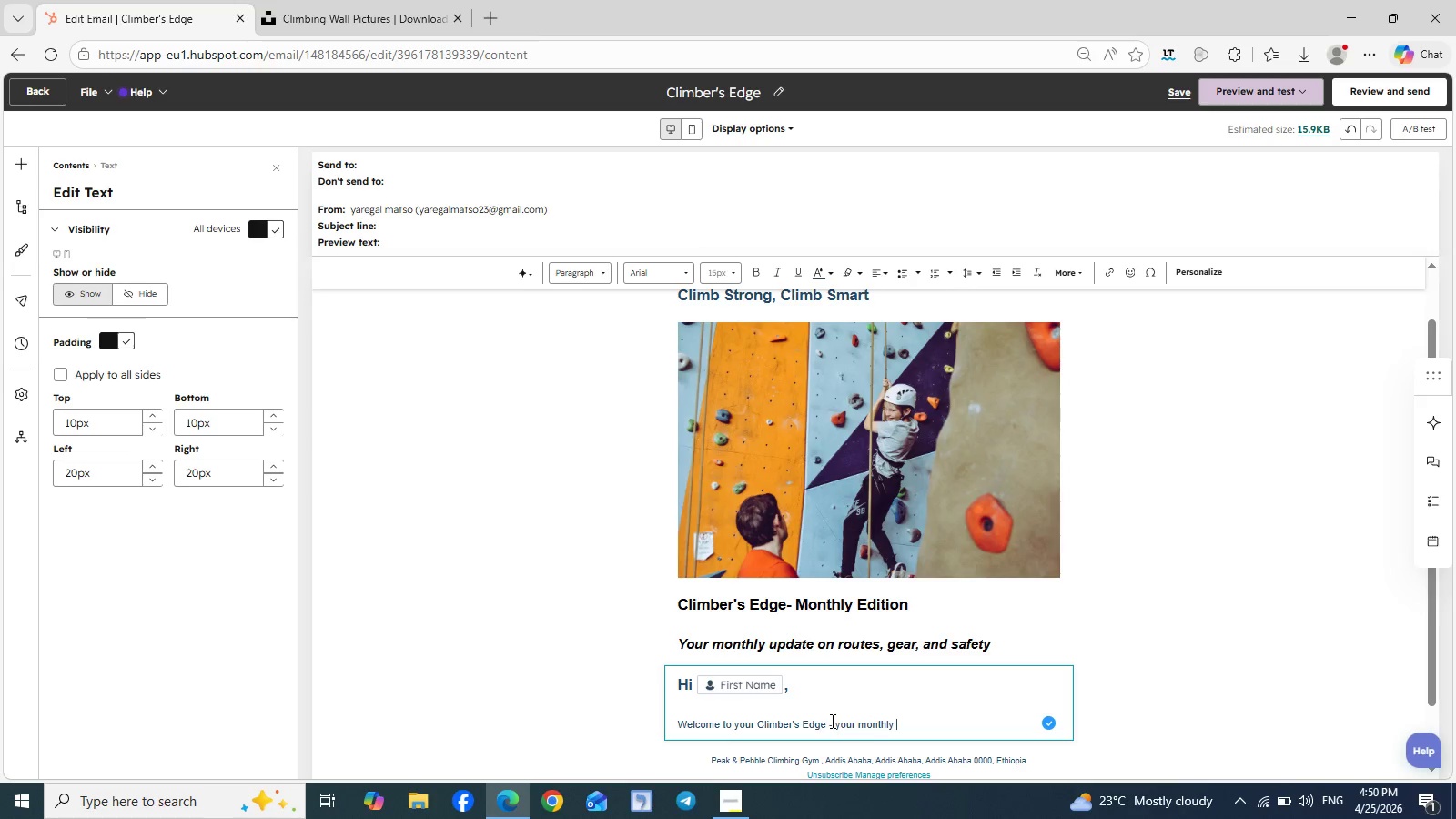 
type(does)
 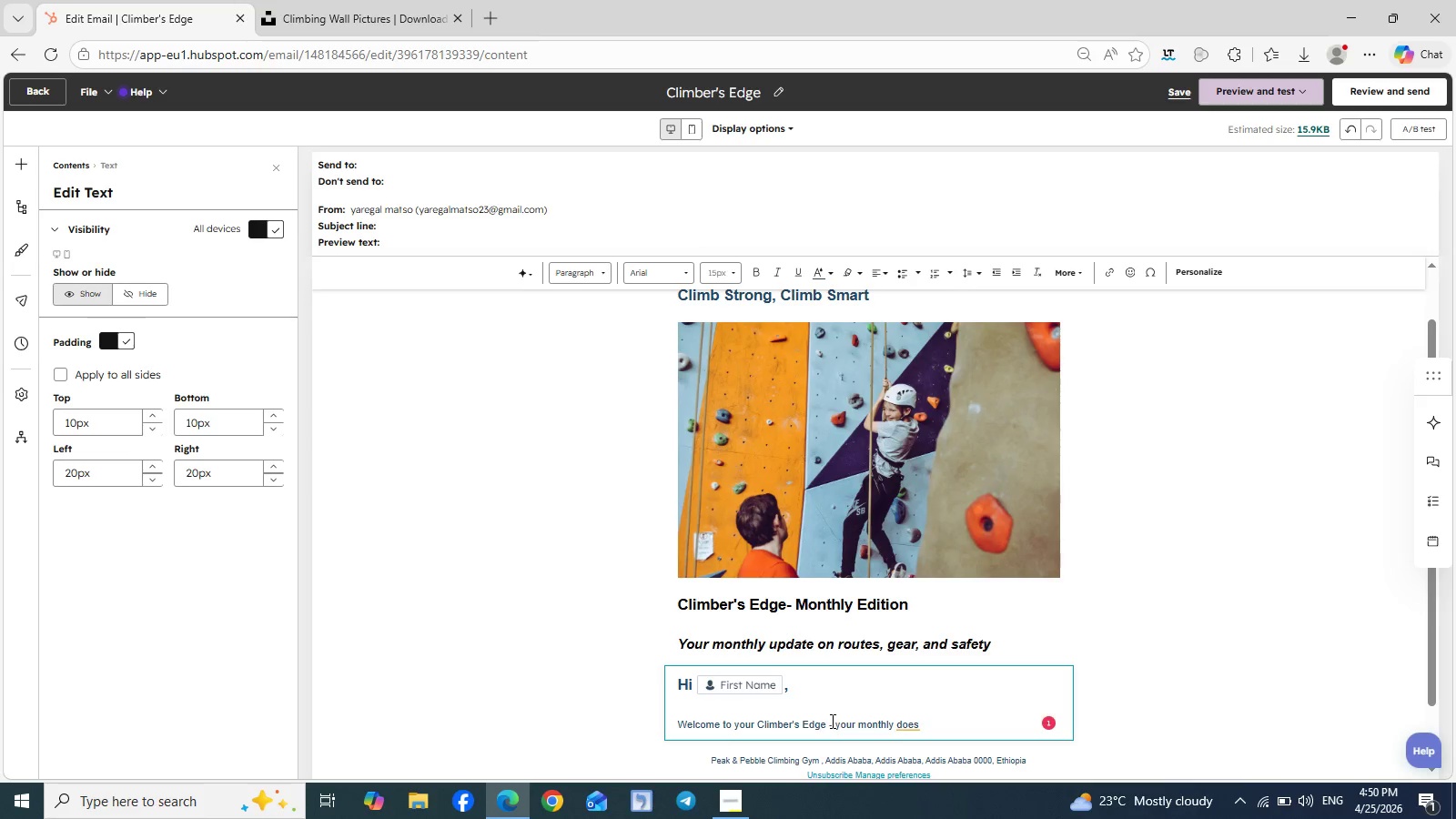 
key(Backspace)
key(Backspace)
type(se of routes)
 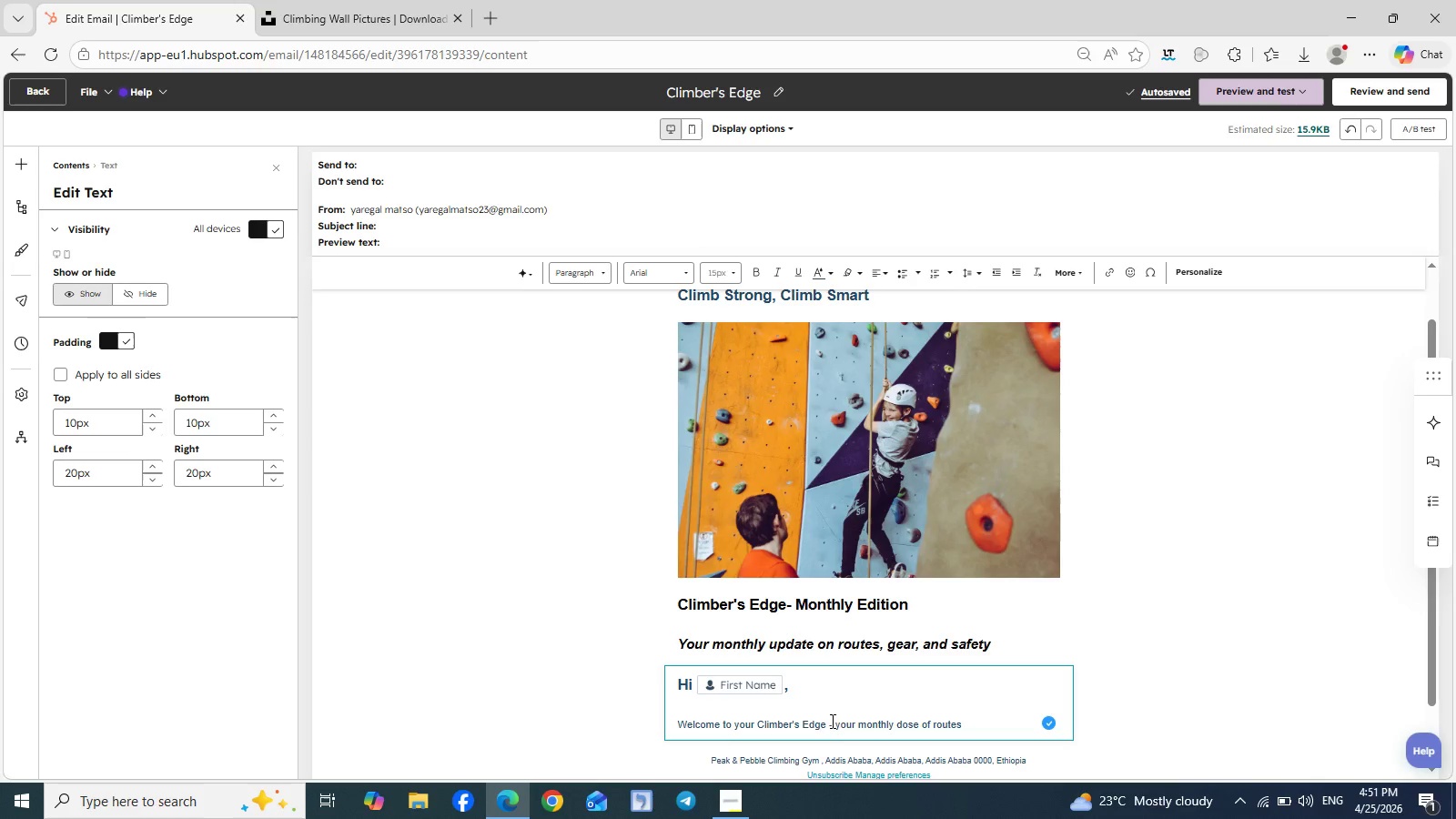 
wait(14.25)
 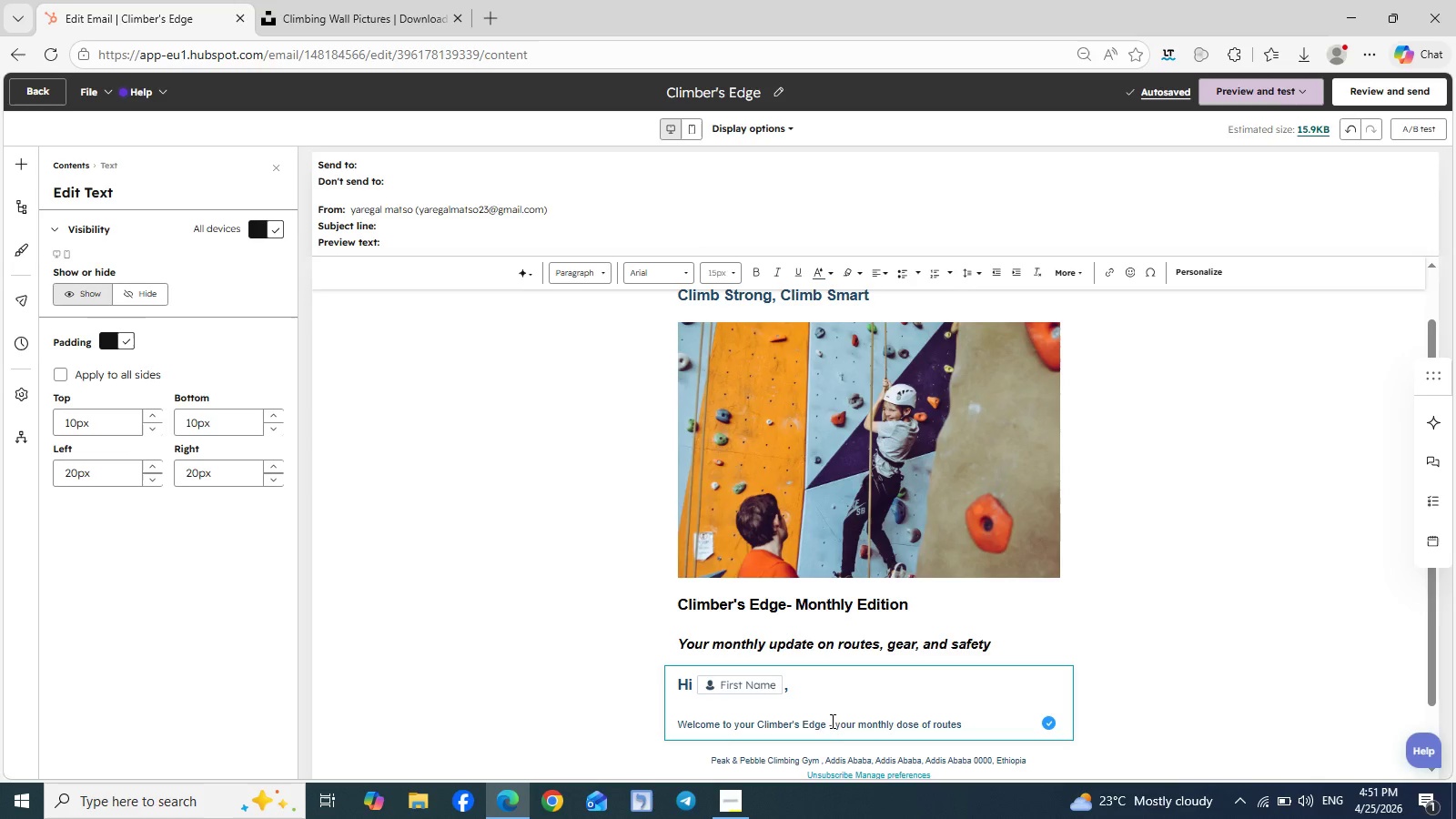 
type(, gear, and climbig.)
 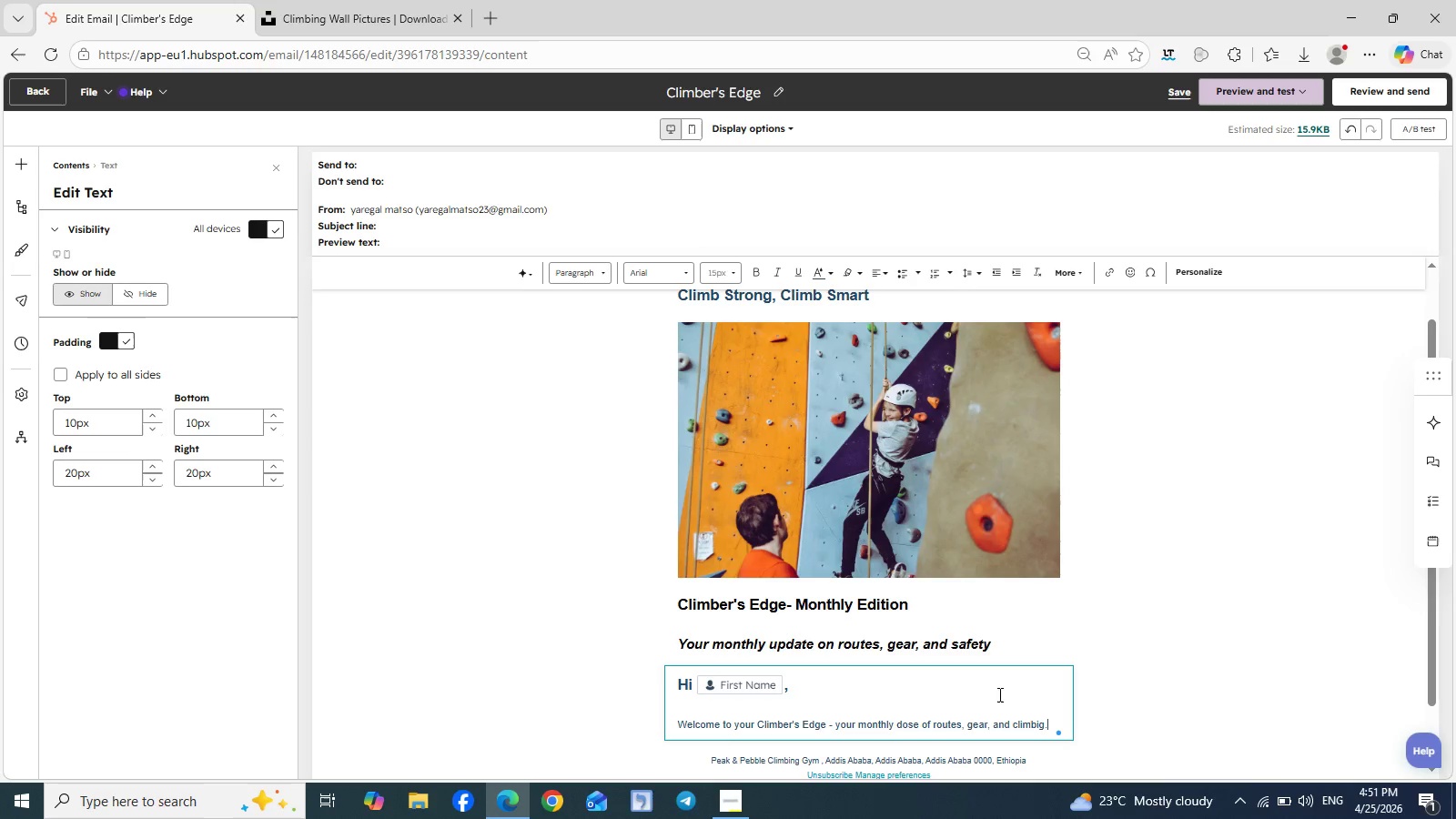 
left_click([1167, 713])
 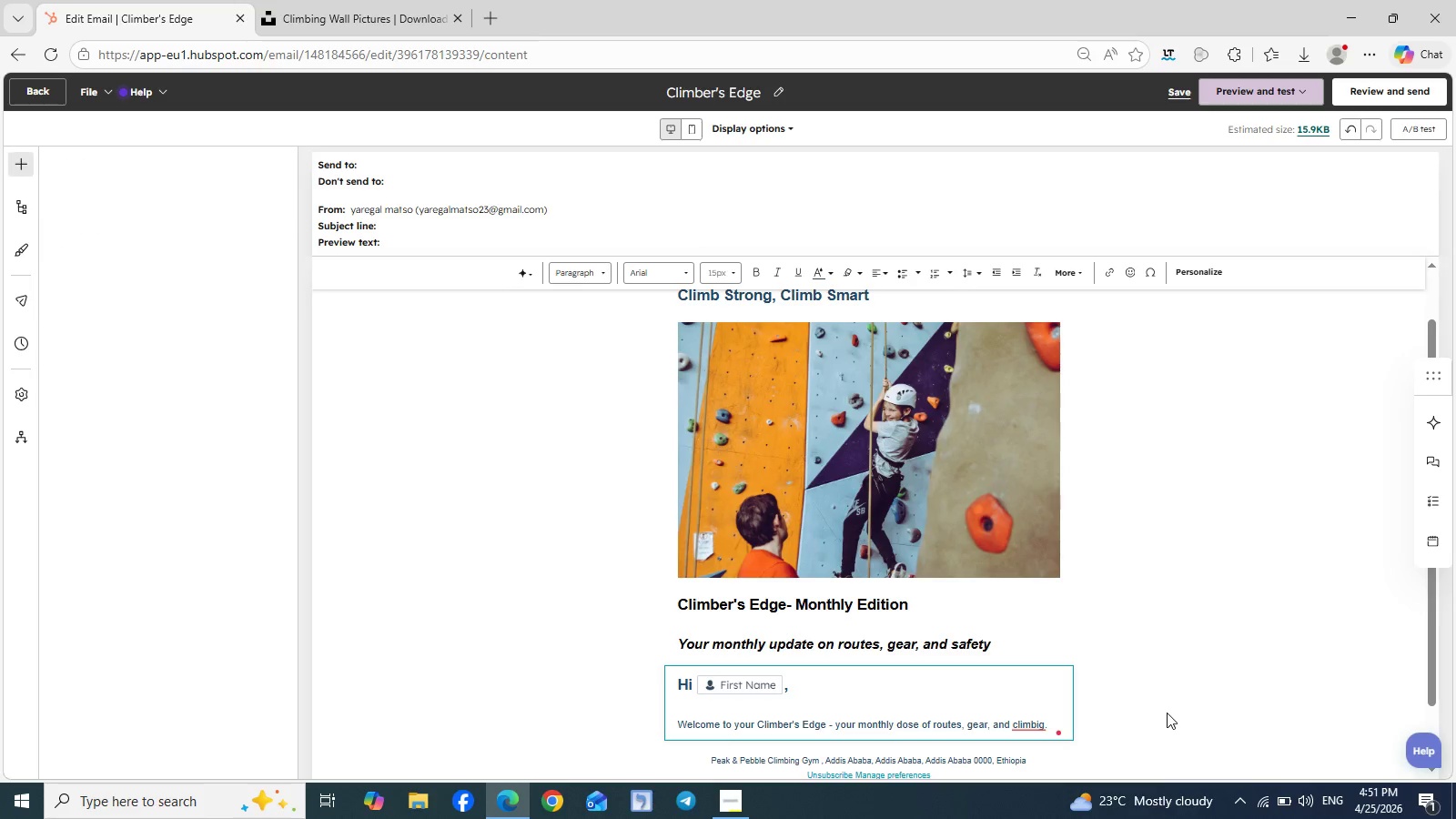 
scroll: coordinate [1166, 585], scroll_direction: down, amount: 5.0
 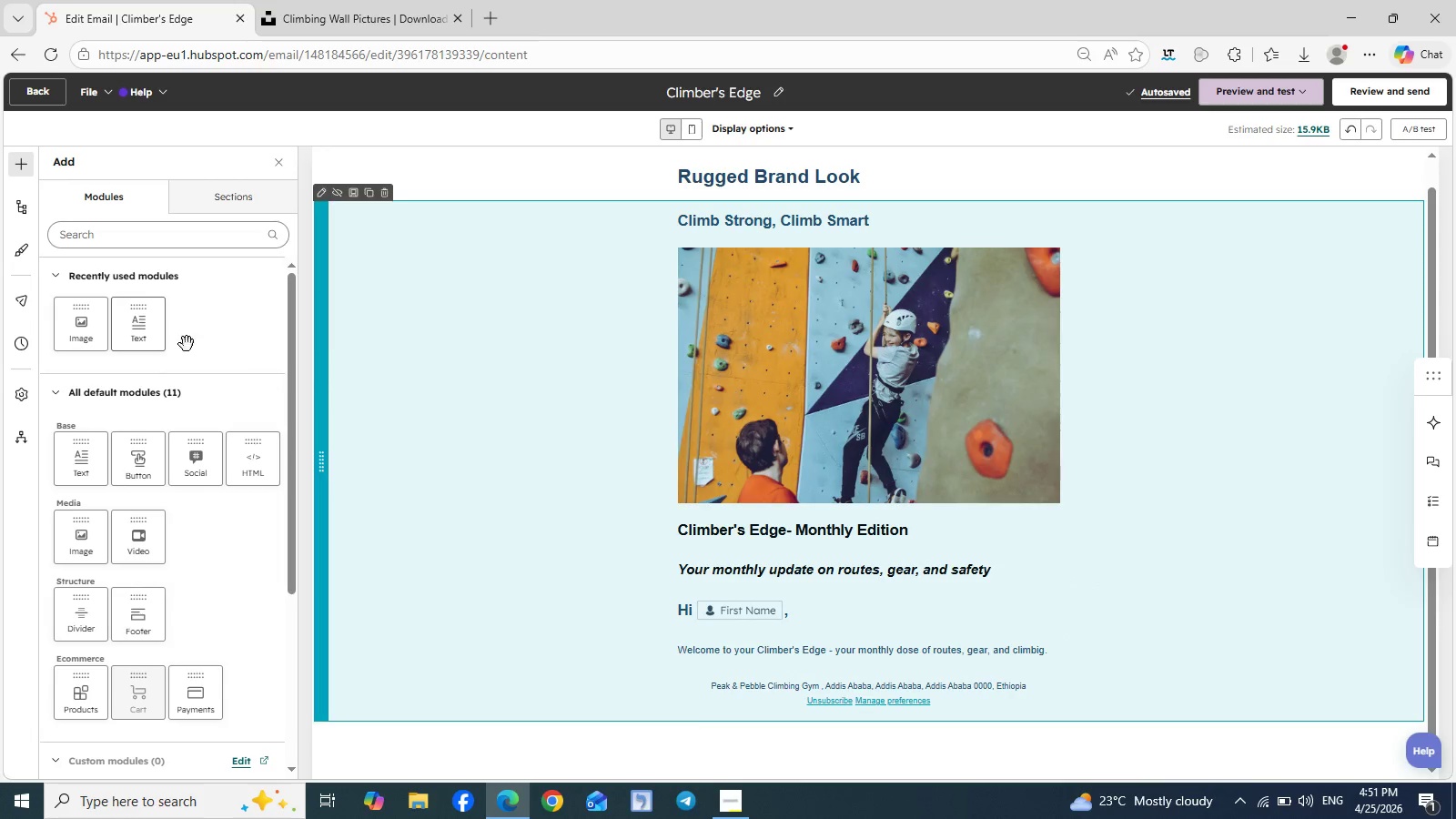 
left_click_drag(start_coordinate=[147, 329], to_coordinate=[794, 666])
 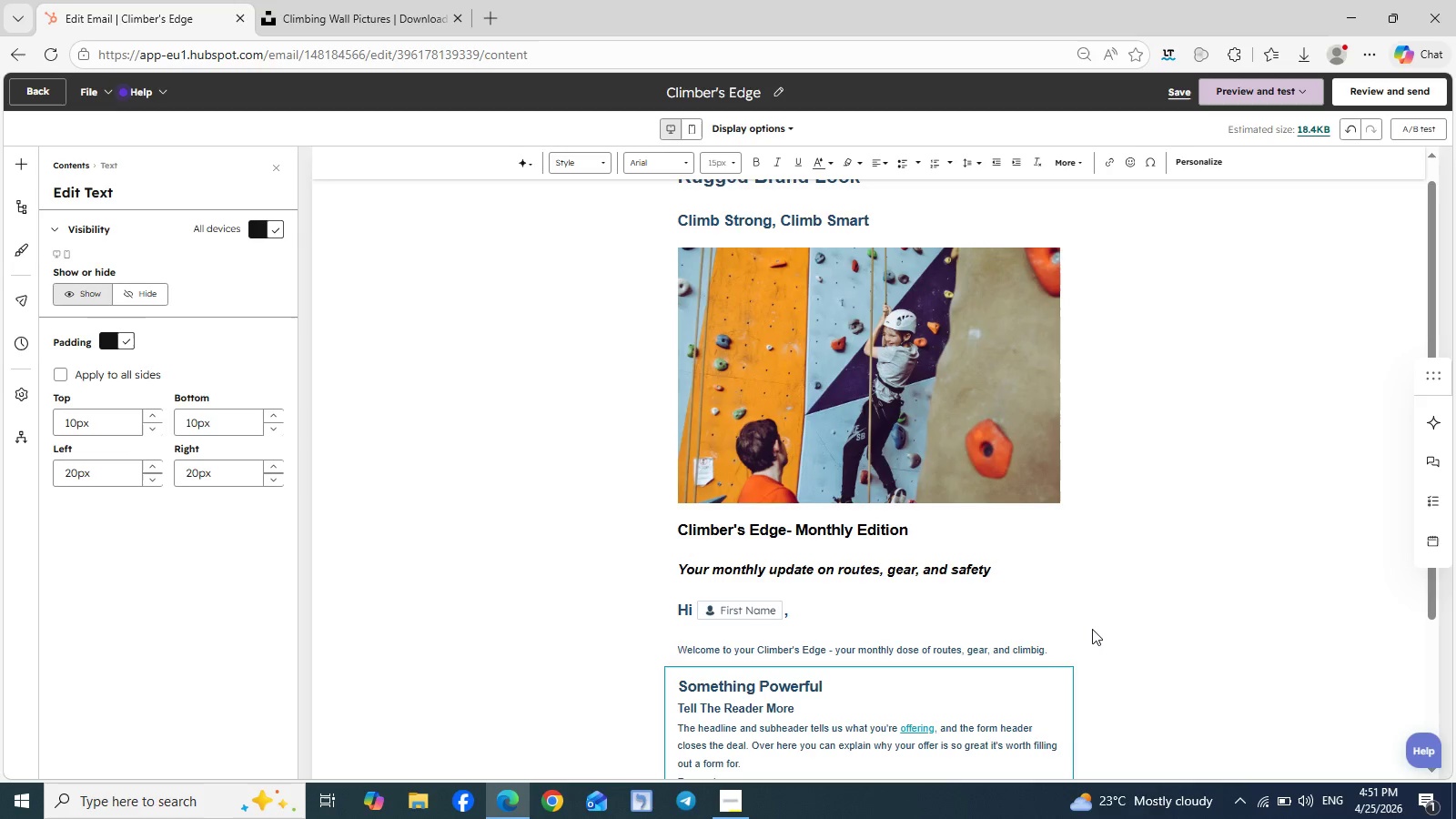 
scroll: coordinate [1224, 604], scroll_direction: down, amount: 4.0
 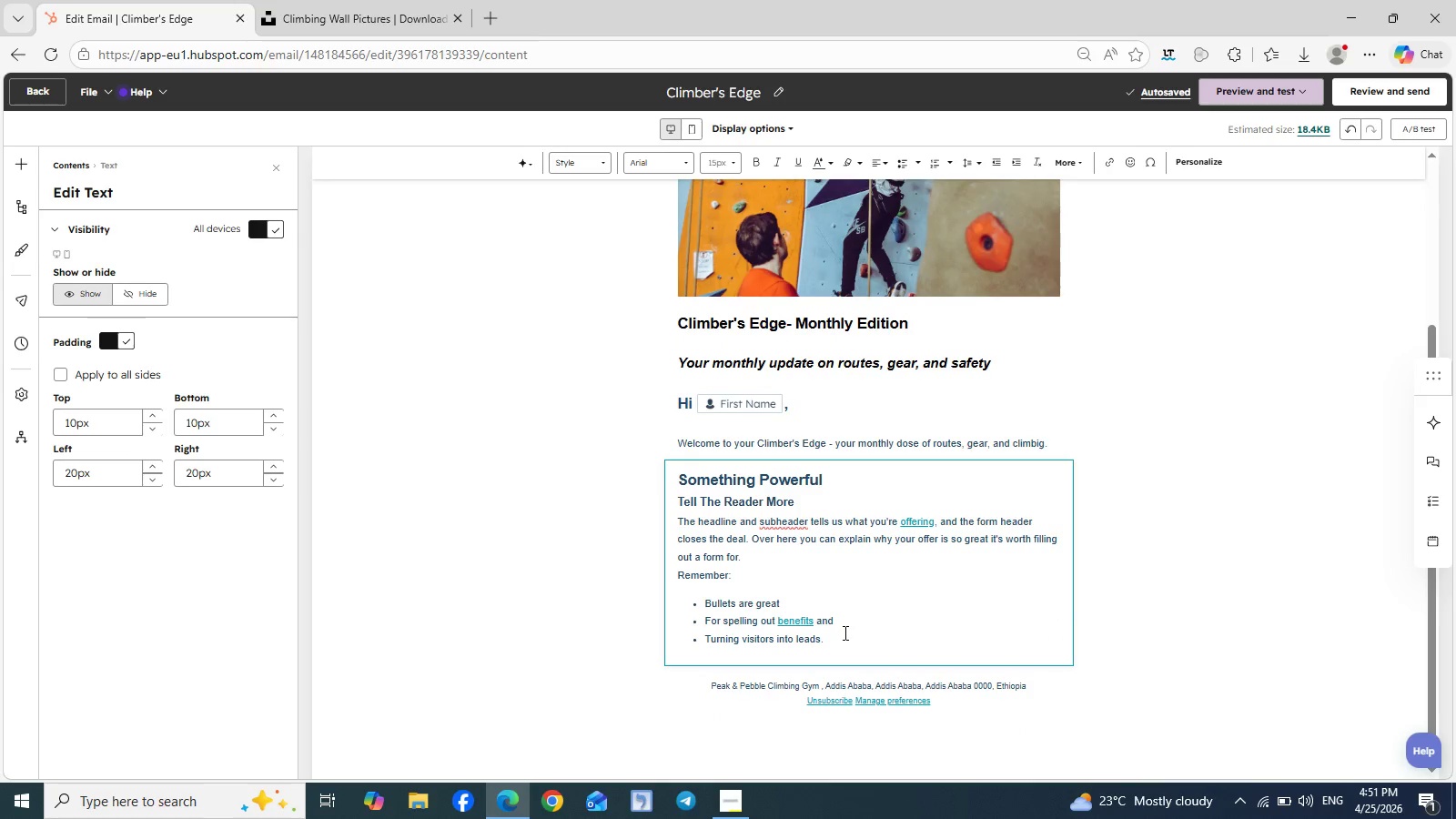 
left_click_drag(start_coordinate=[836, 642], to_coordinate=[659, 476])
 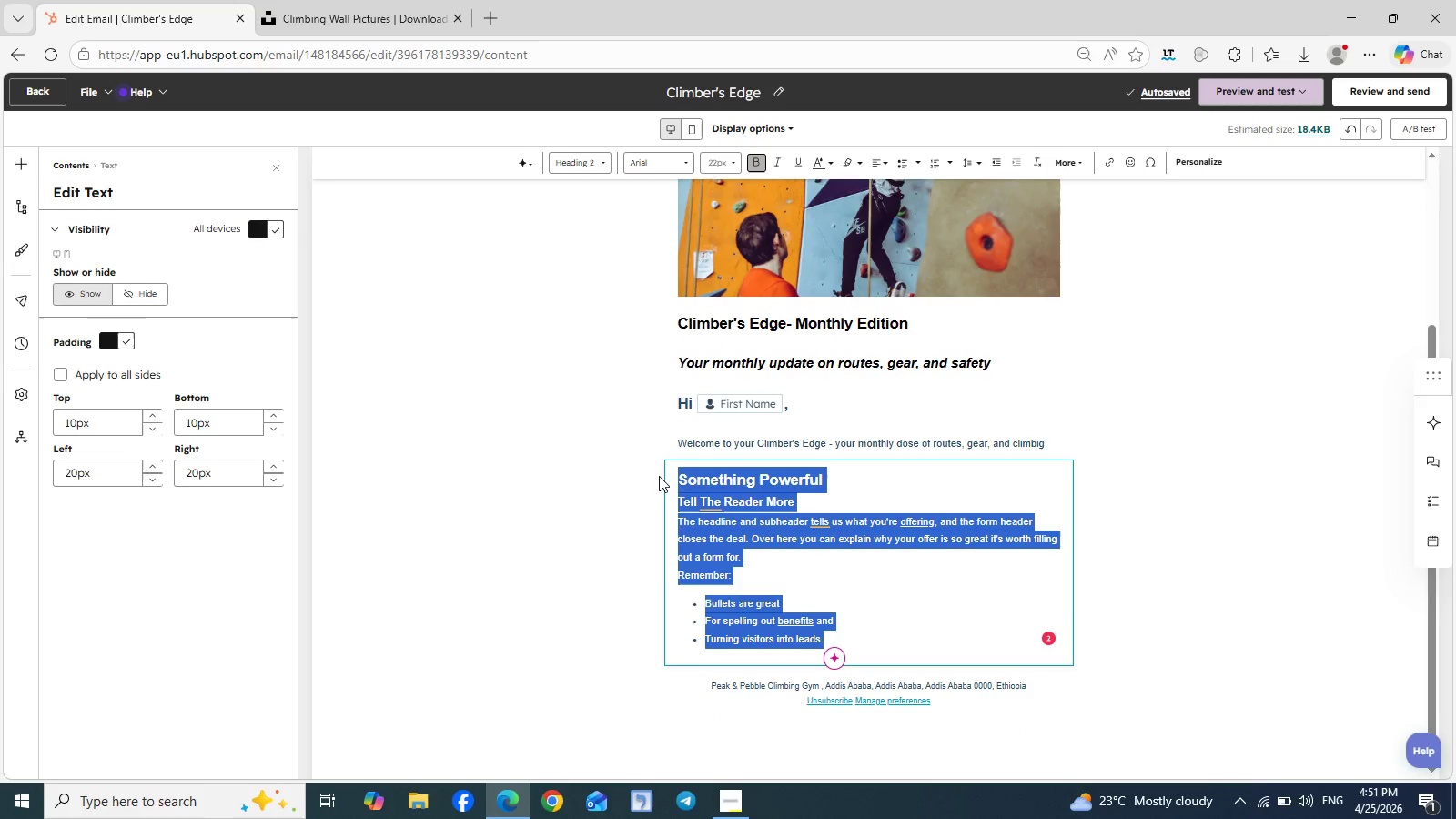 
type(Rour)
key(Backspace)
type(te of the Month)
 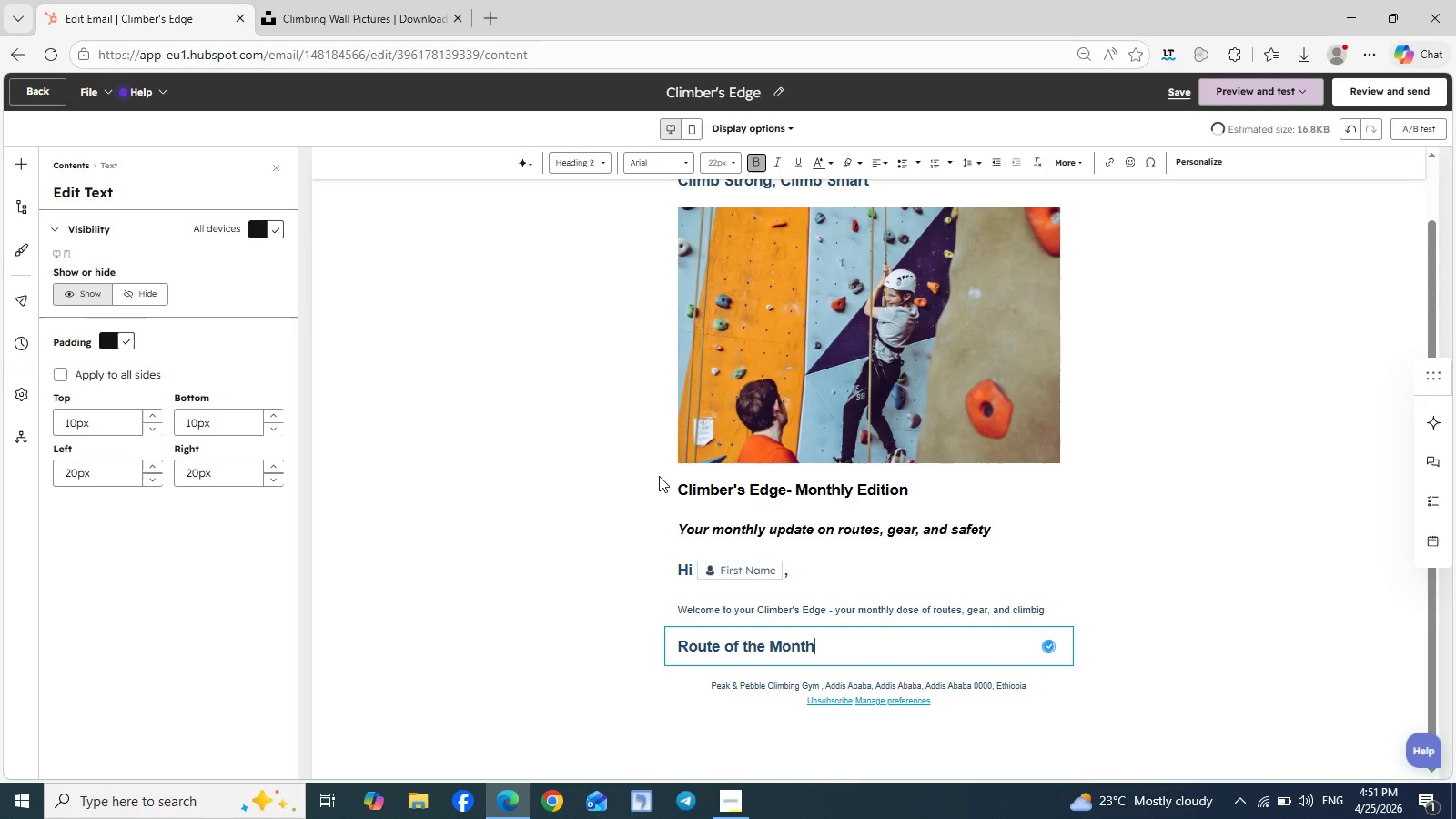 
key(Enter)
 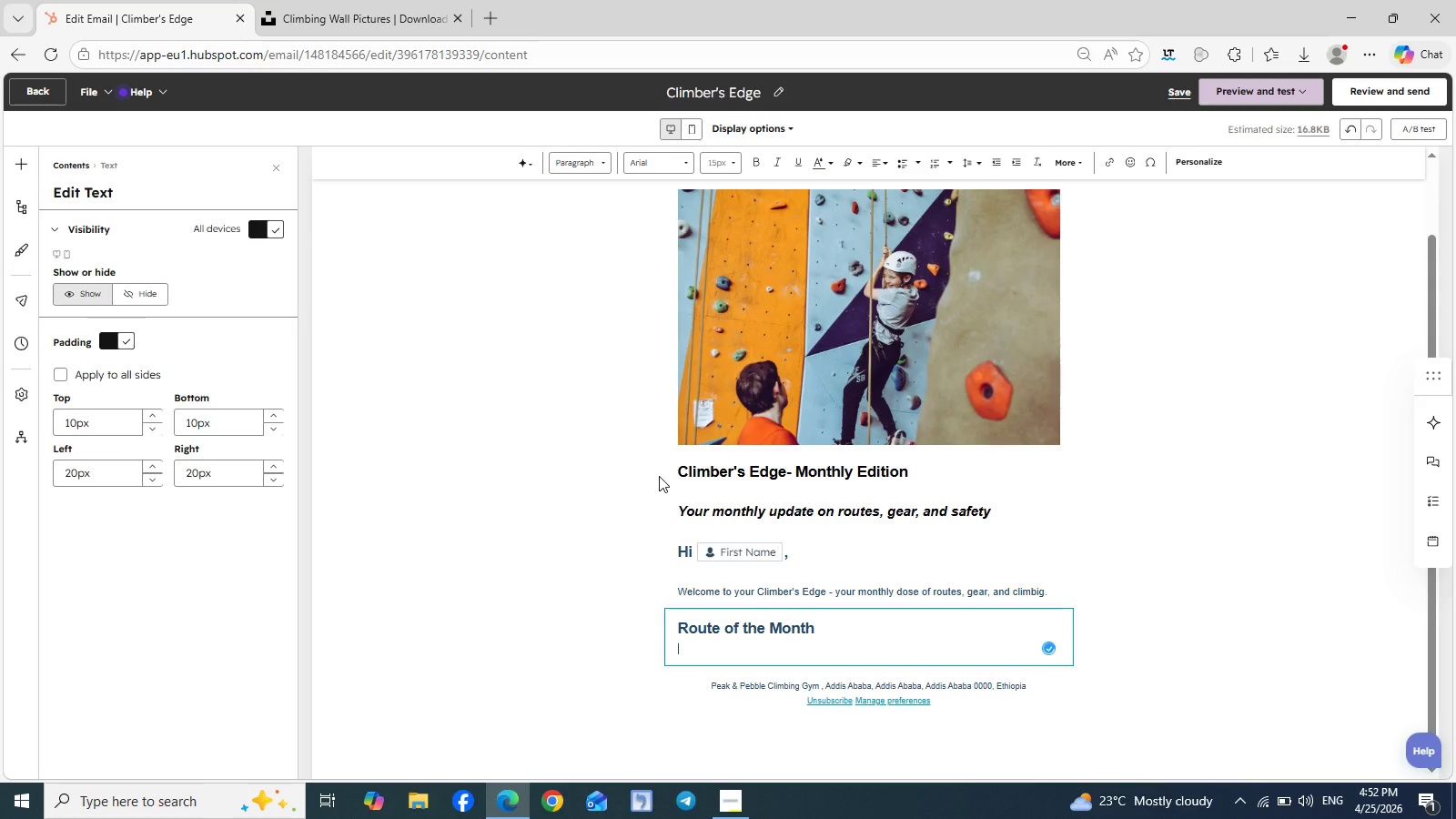 
type("Granite Pulse" (V5))
 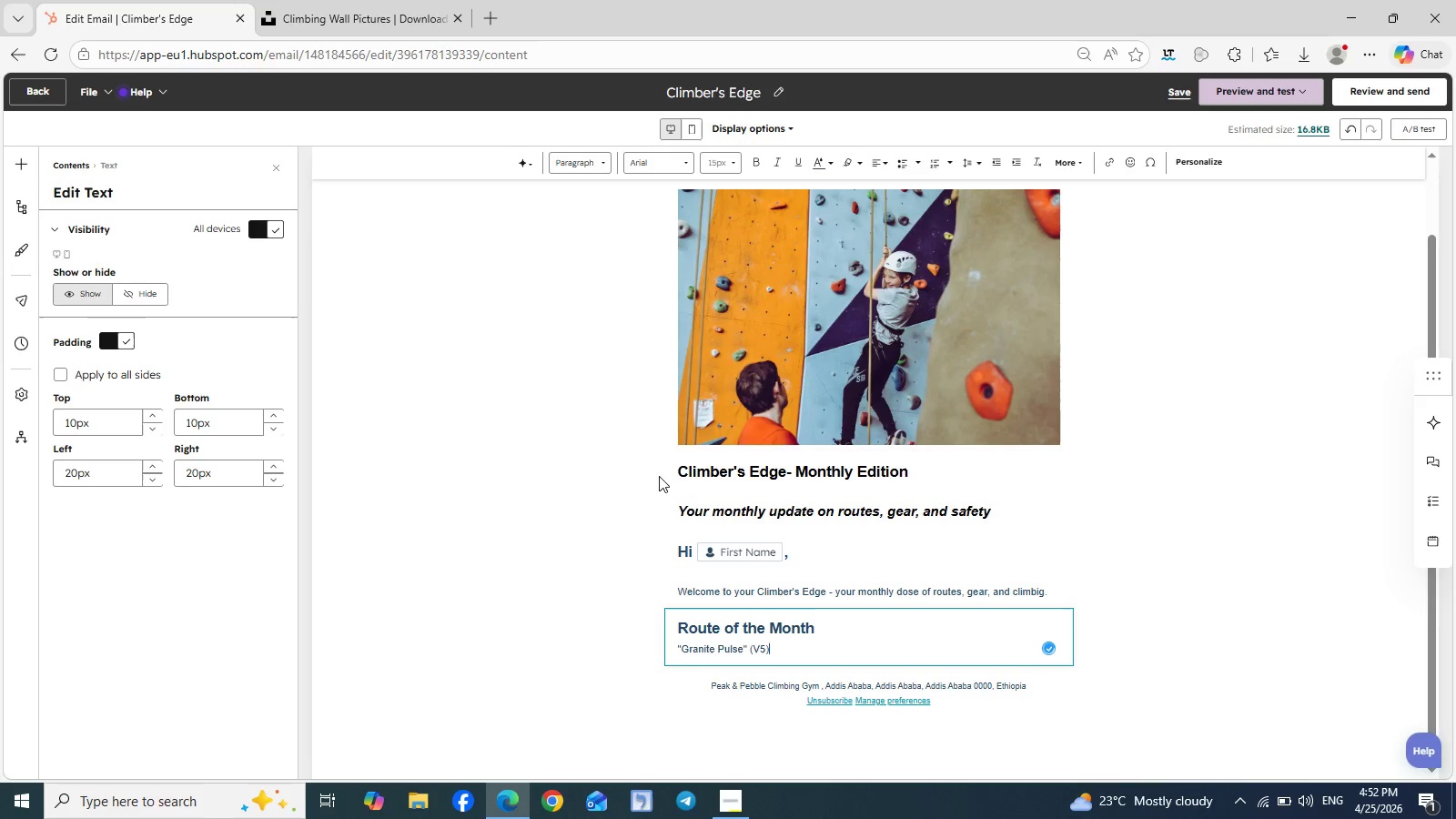 
key(Enter)
 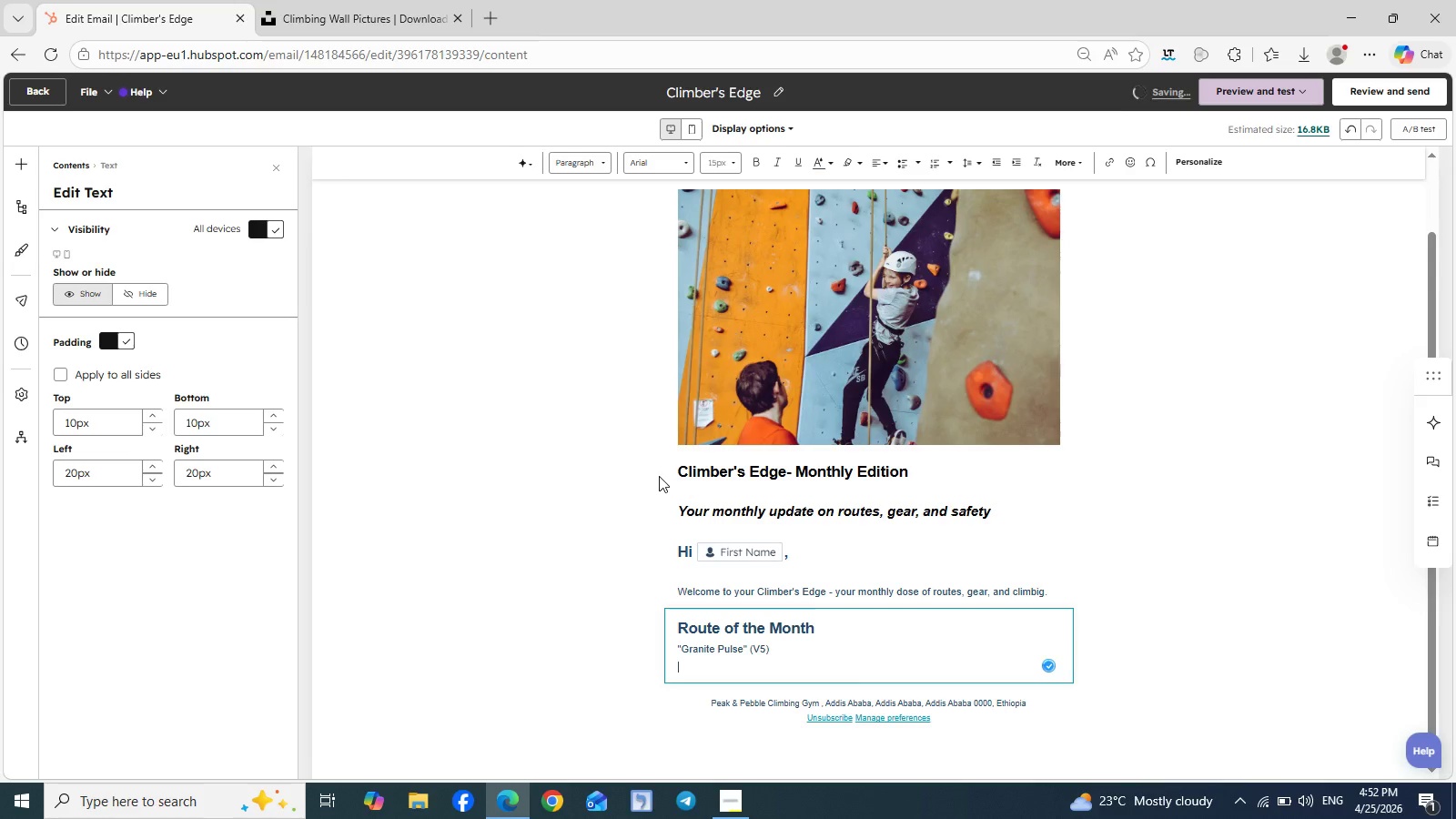 
type(Set by: Marco "THe Architect")
 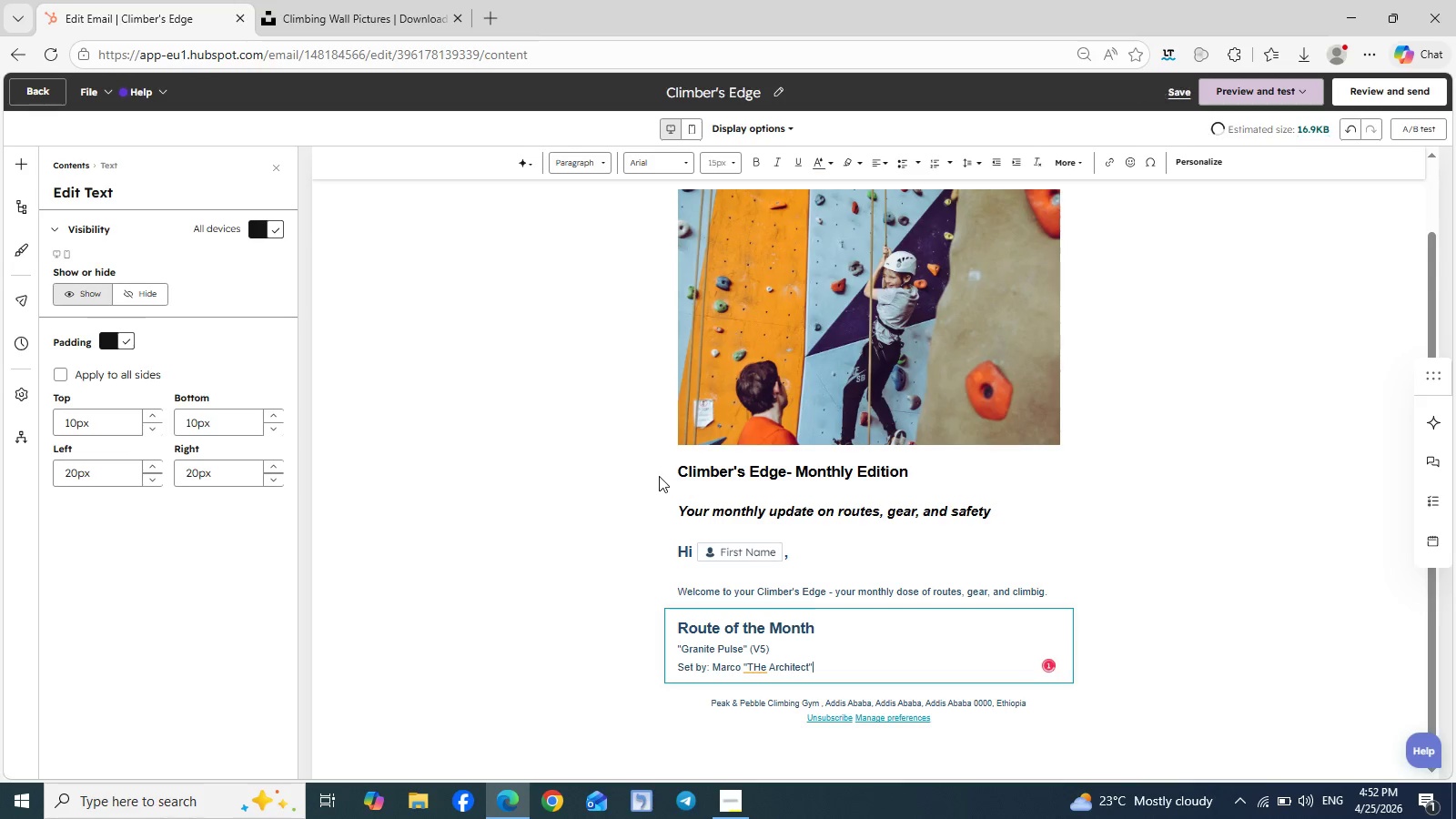 
left_click([761, 671])
 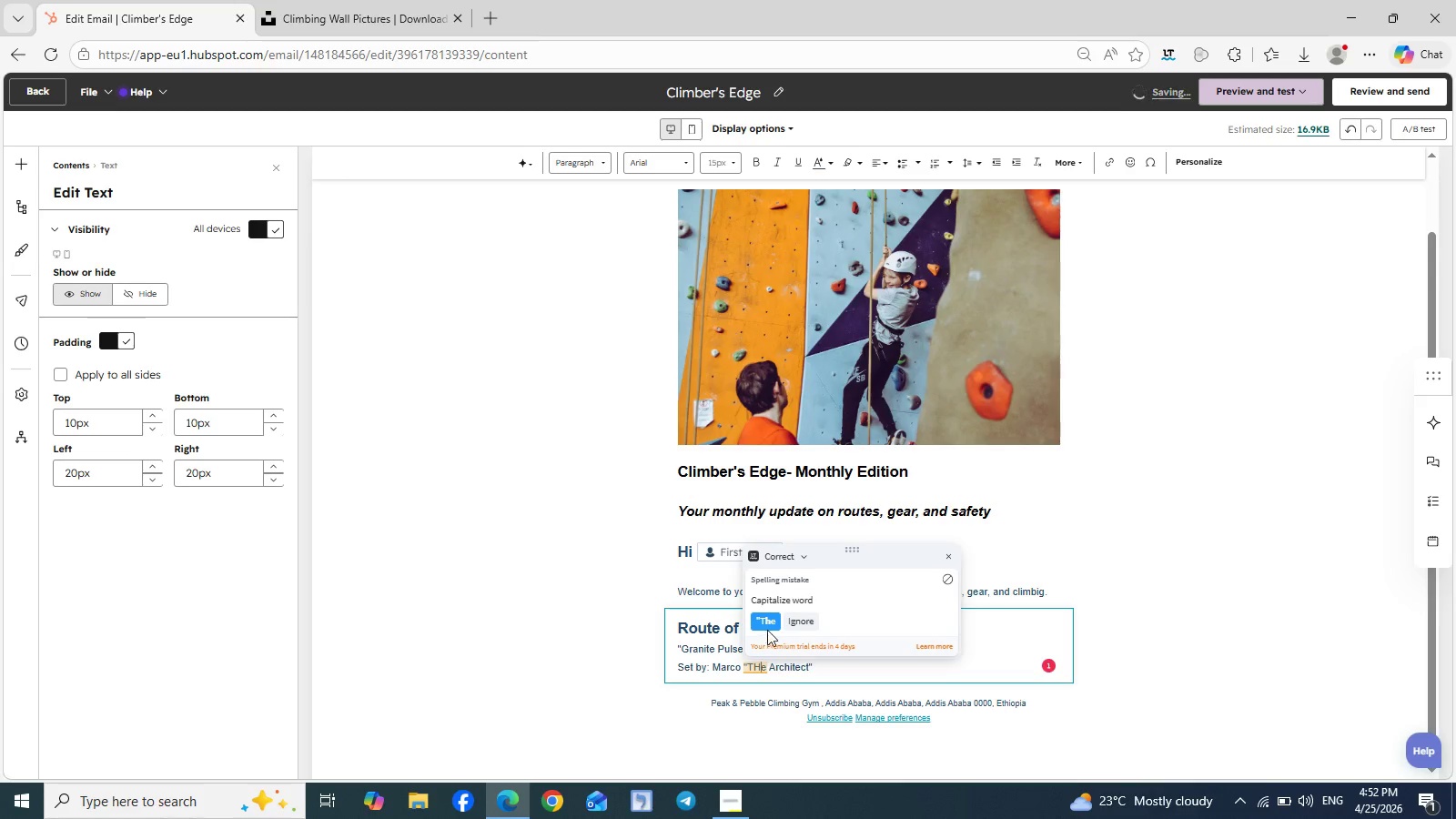 
left_click([767, 623])
 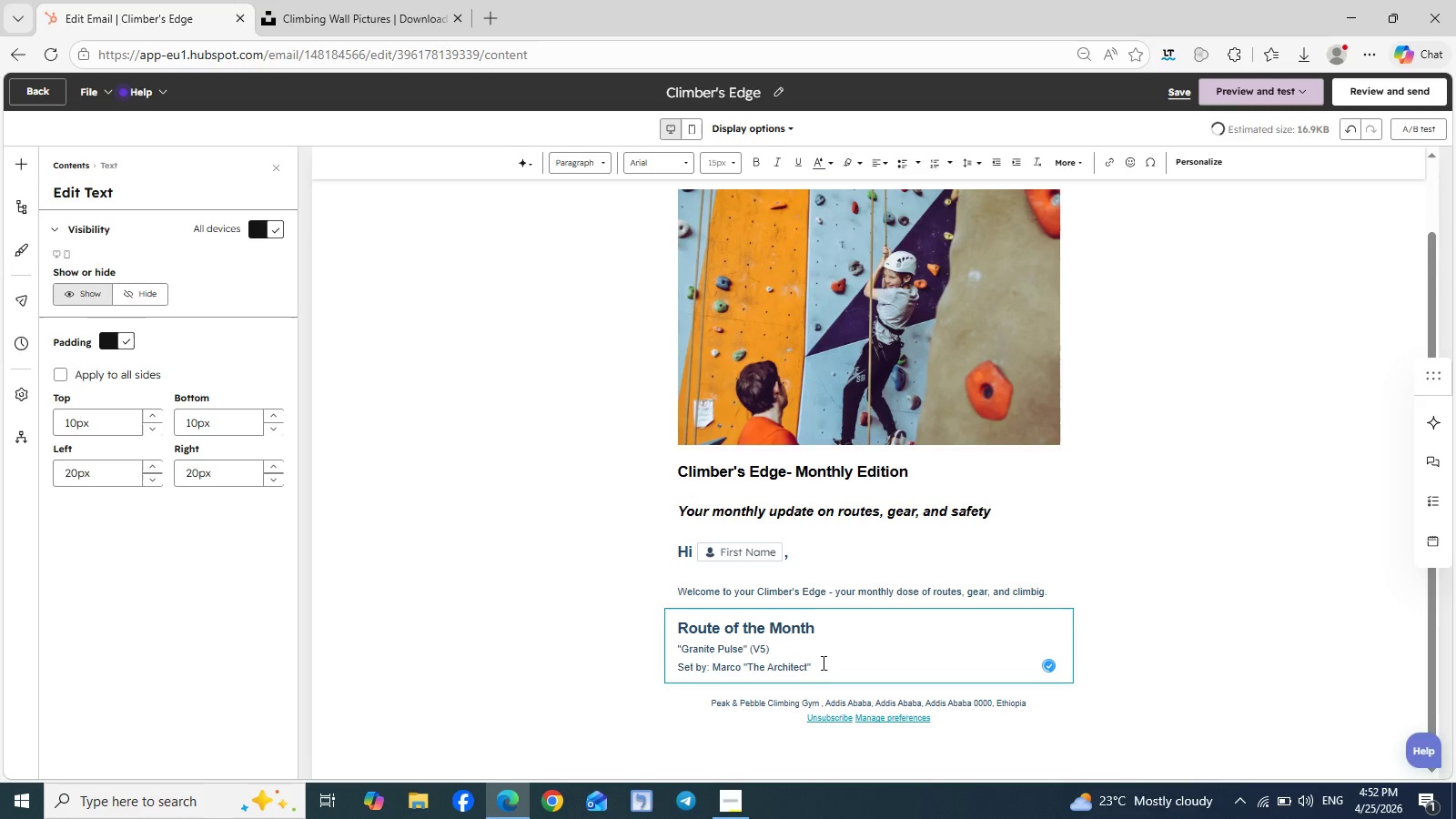 
left_click([823, 663])
 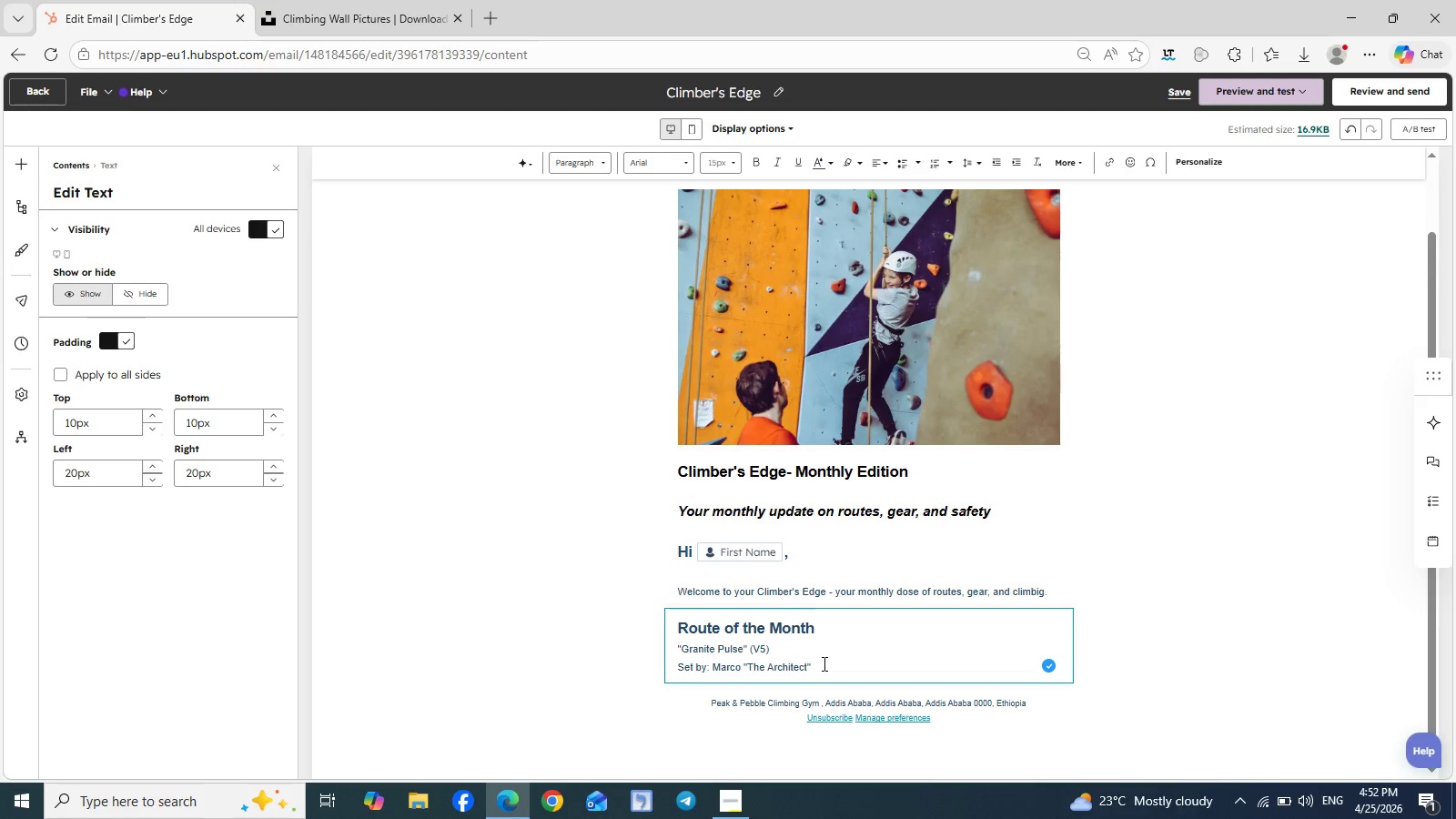 
key(Enter)
 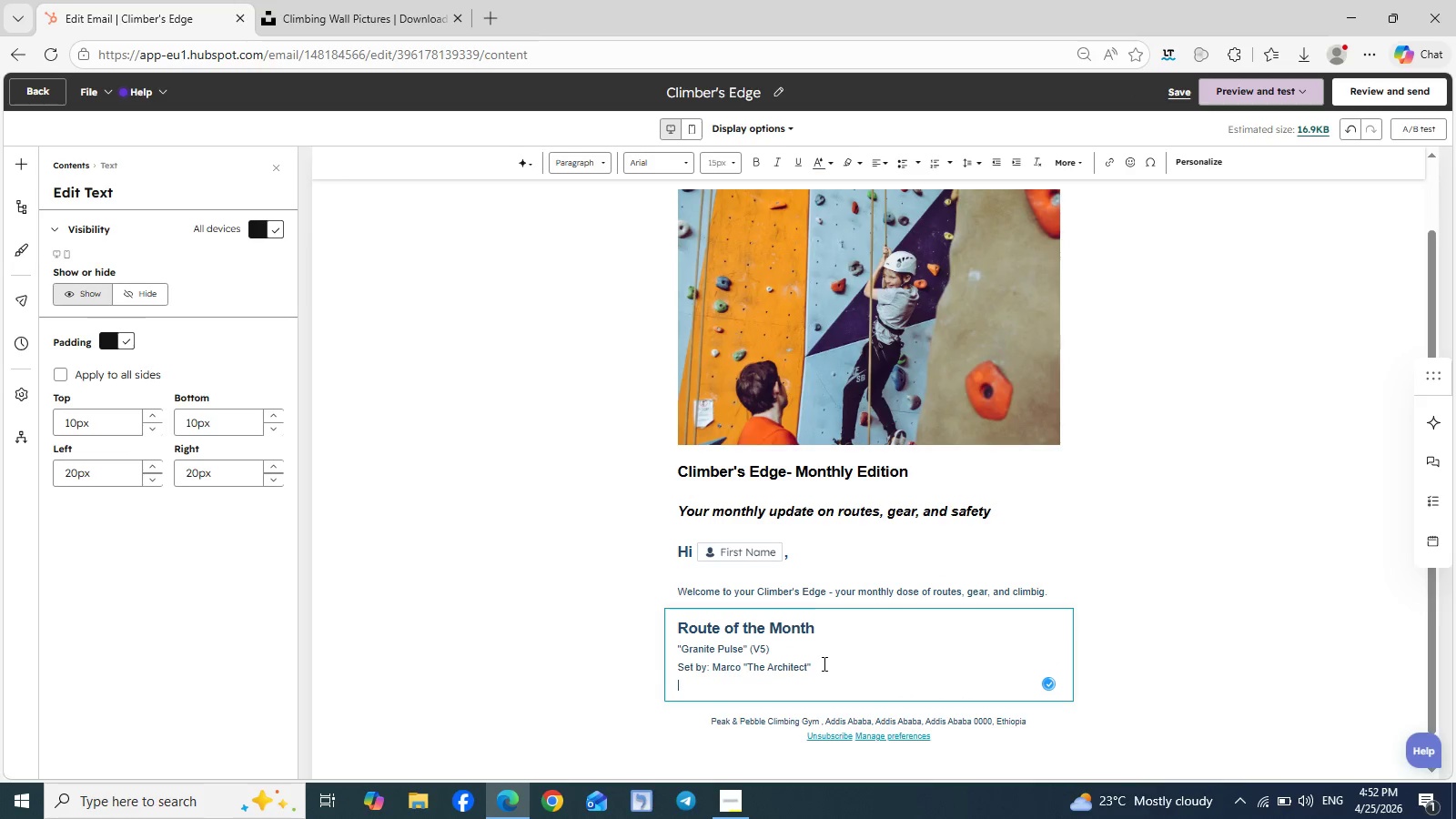 
key(Enter)
 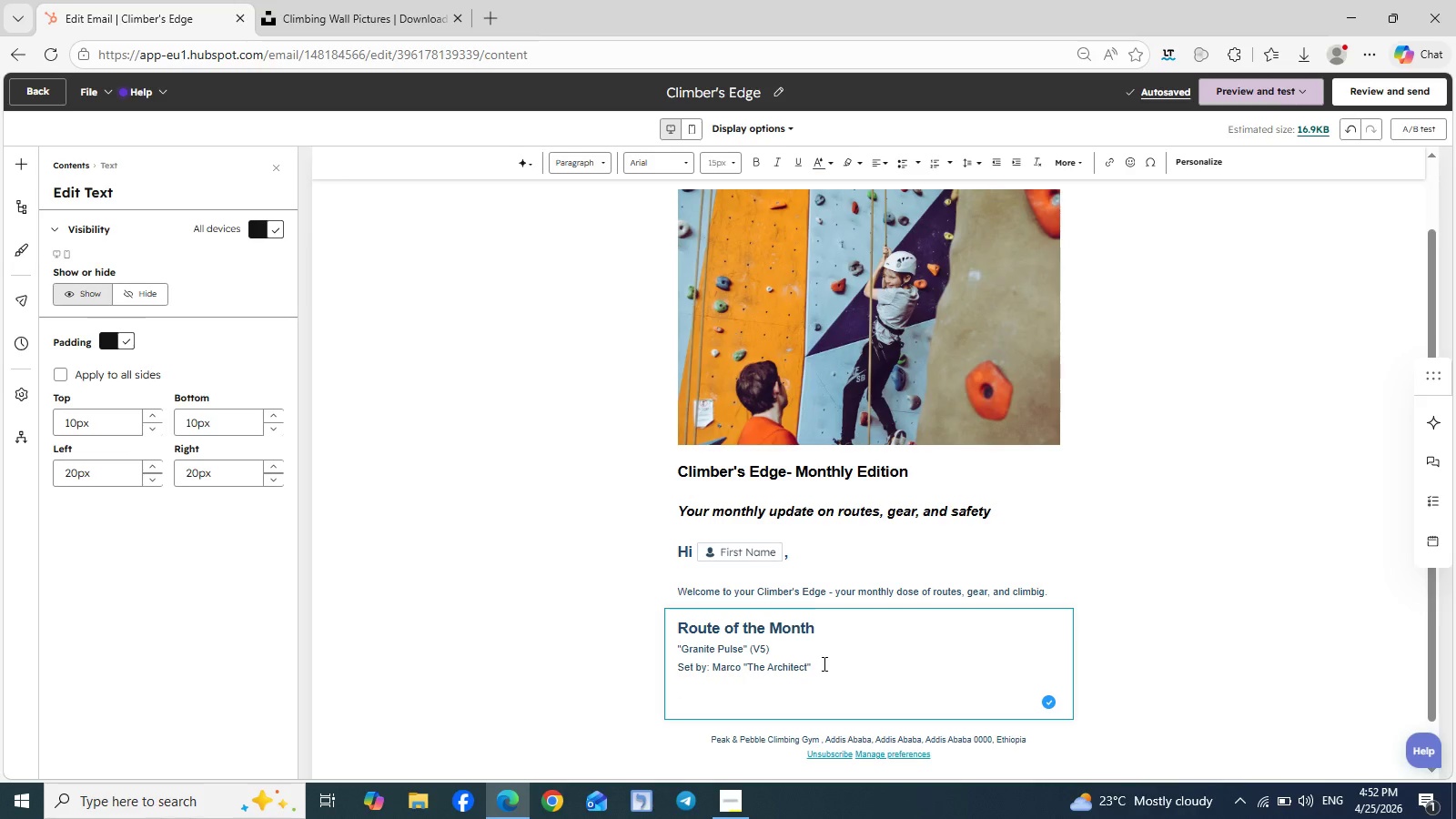 
wait(12.59)
 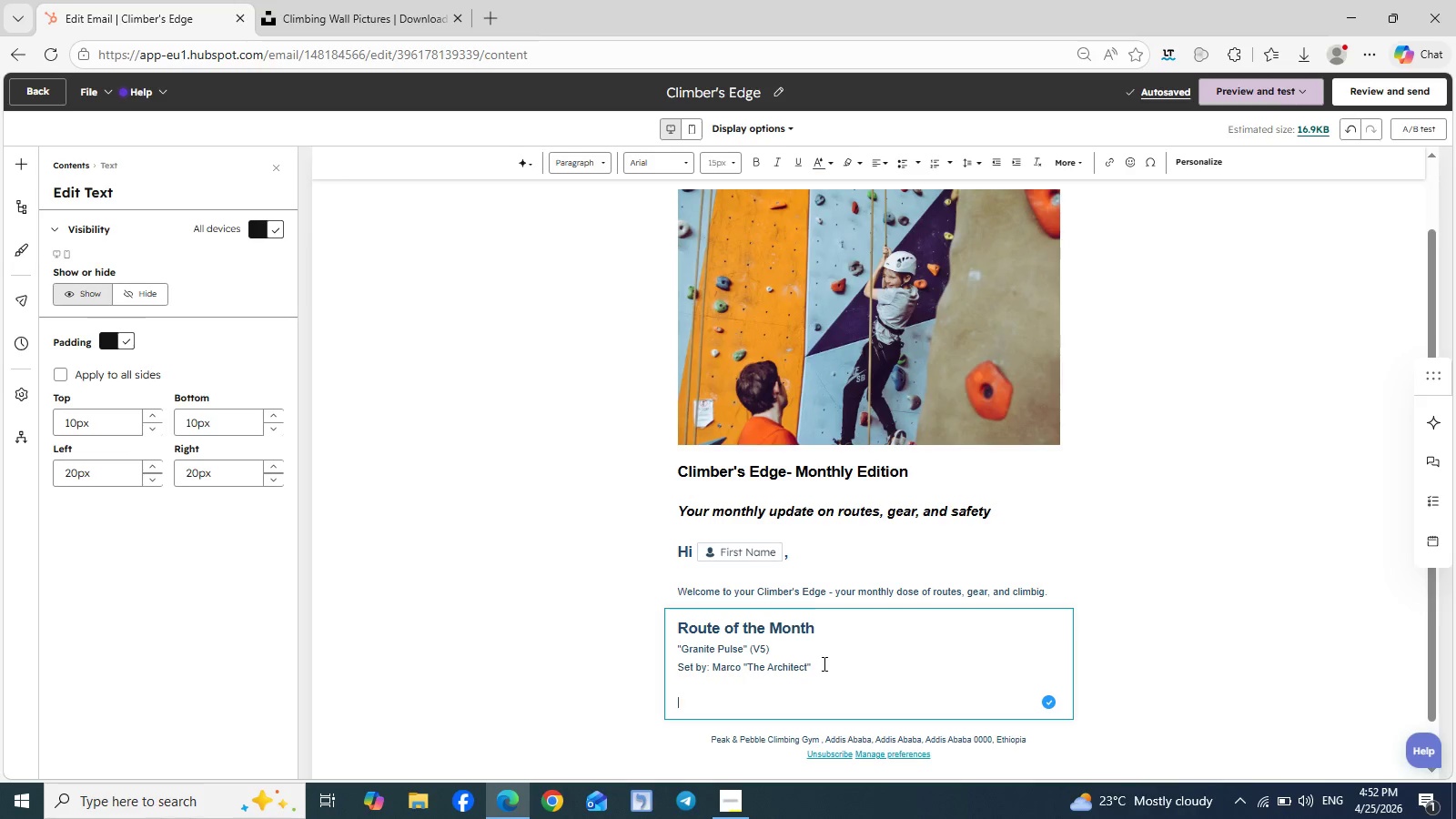 
type(THis )
key(Backspace)
key(Backspace)
key(Backspace)
key(Backspace)
type(his Months)
 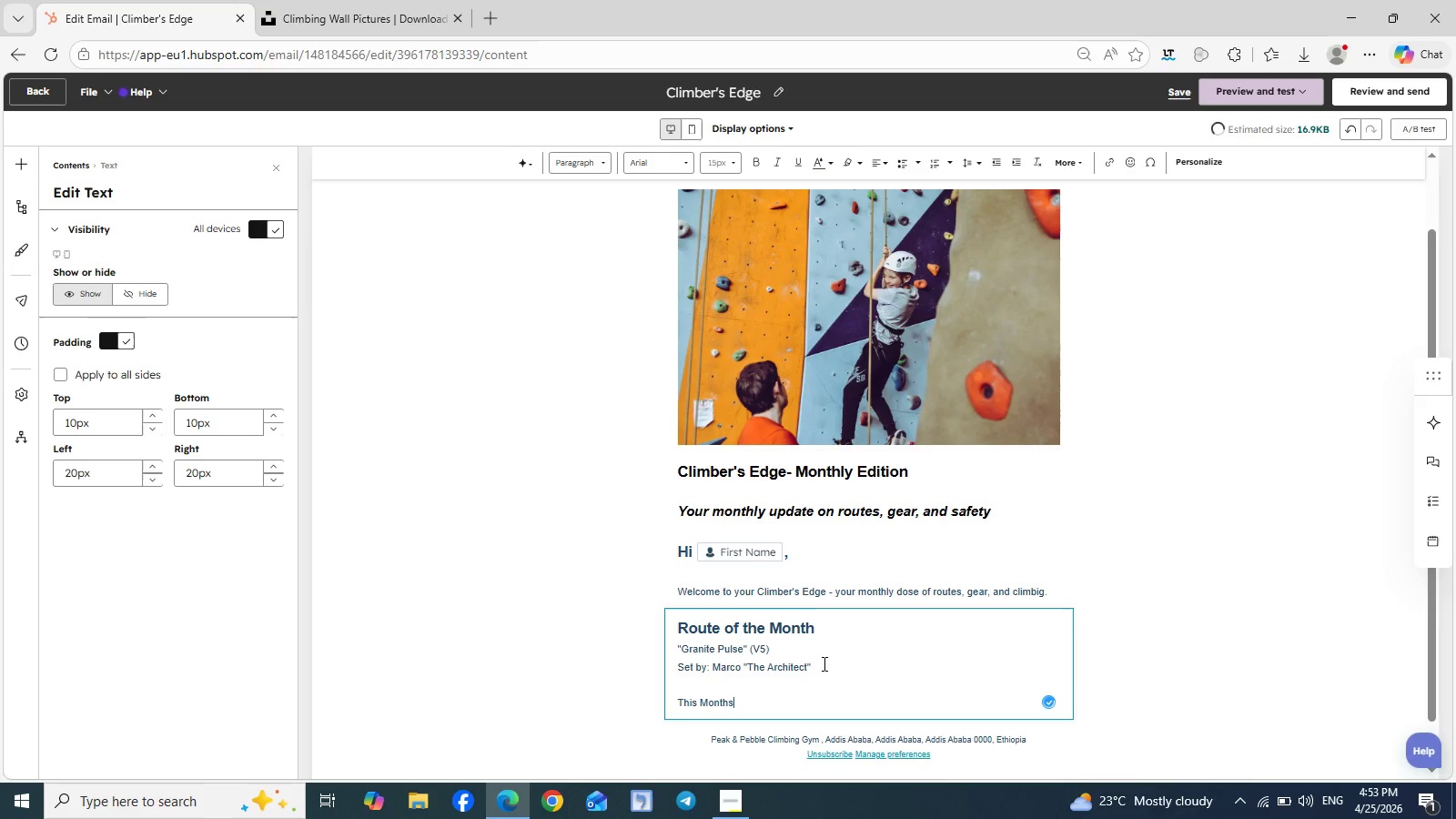 
key(Backspace)
type('s featured route challenges your balance and core control with)
 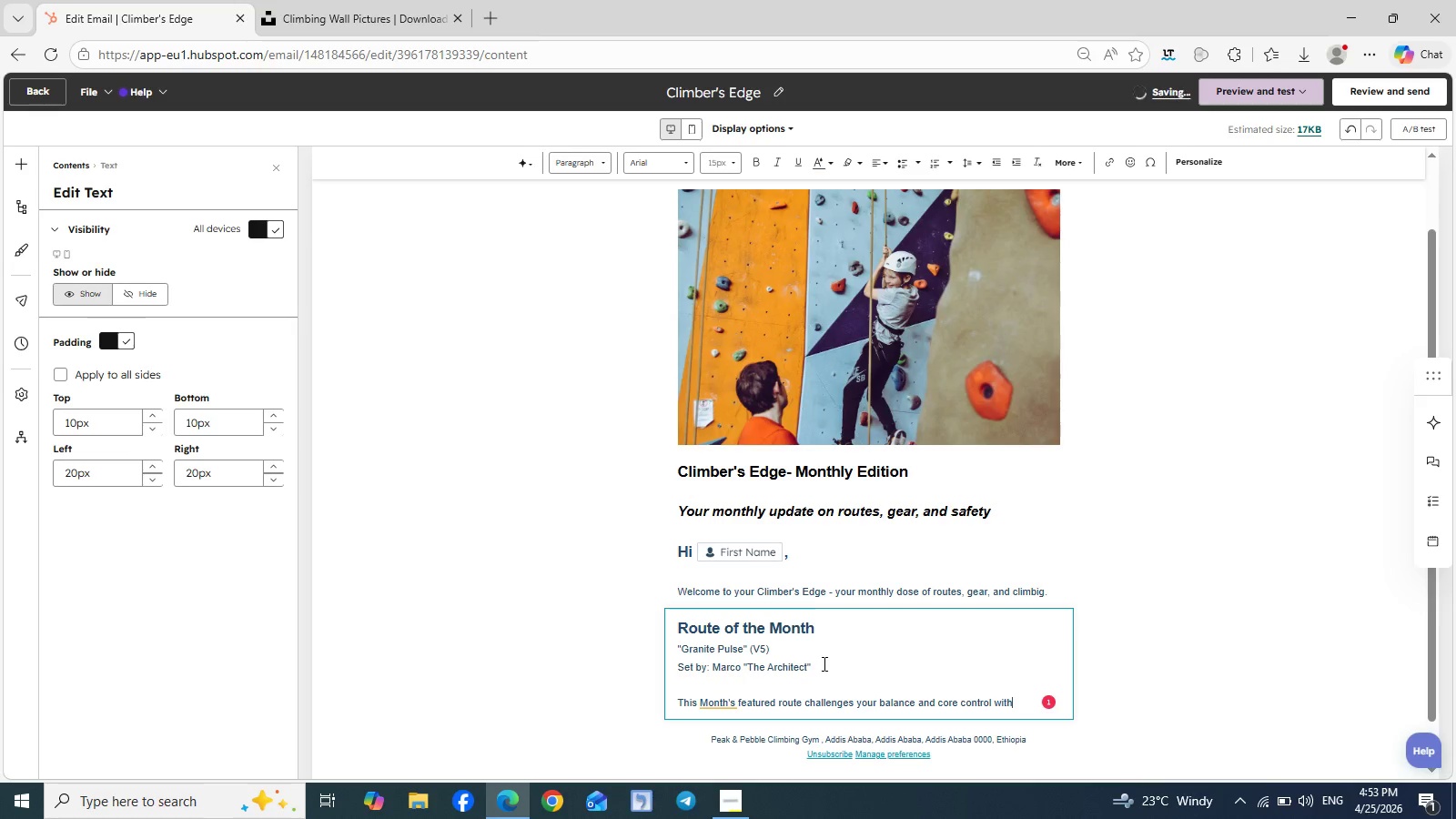 
type( a series of dynamo)
key(Backspace)
type(in)
key(Backspace)
type(v)
key(Backspace)
type(c)
 